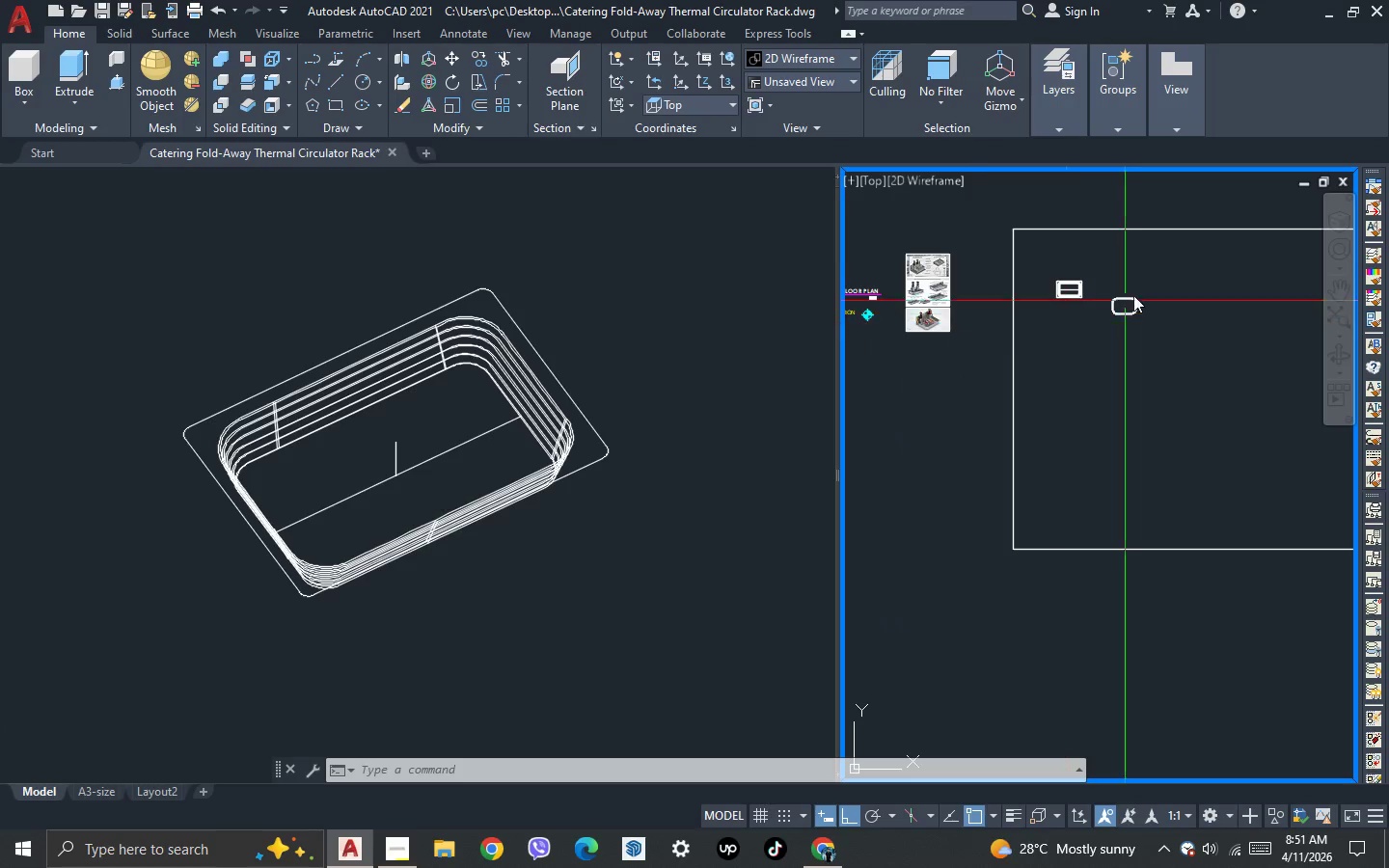 
scroll: coordinate [871, 351], scroll_direction: up, amount: 8.0
 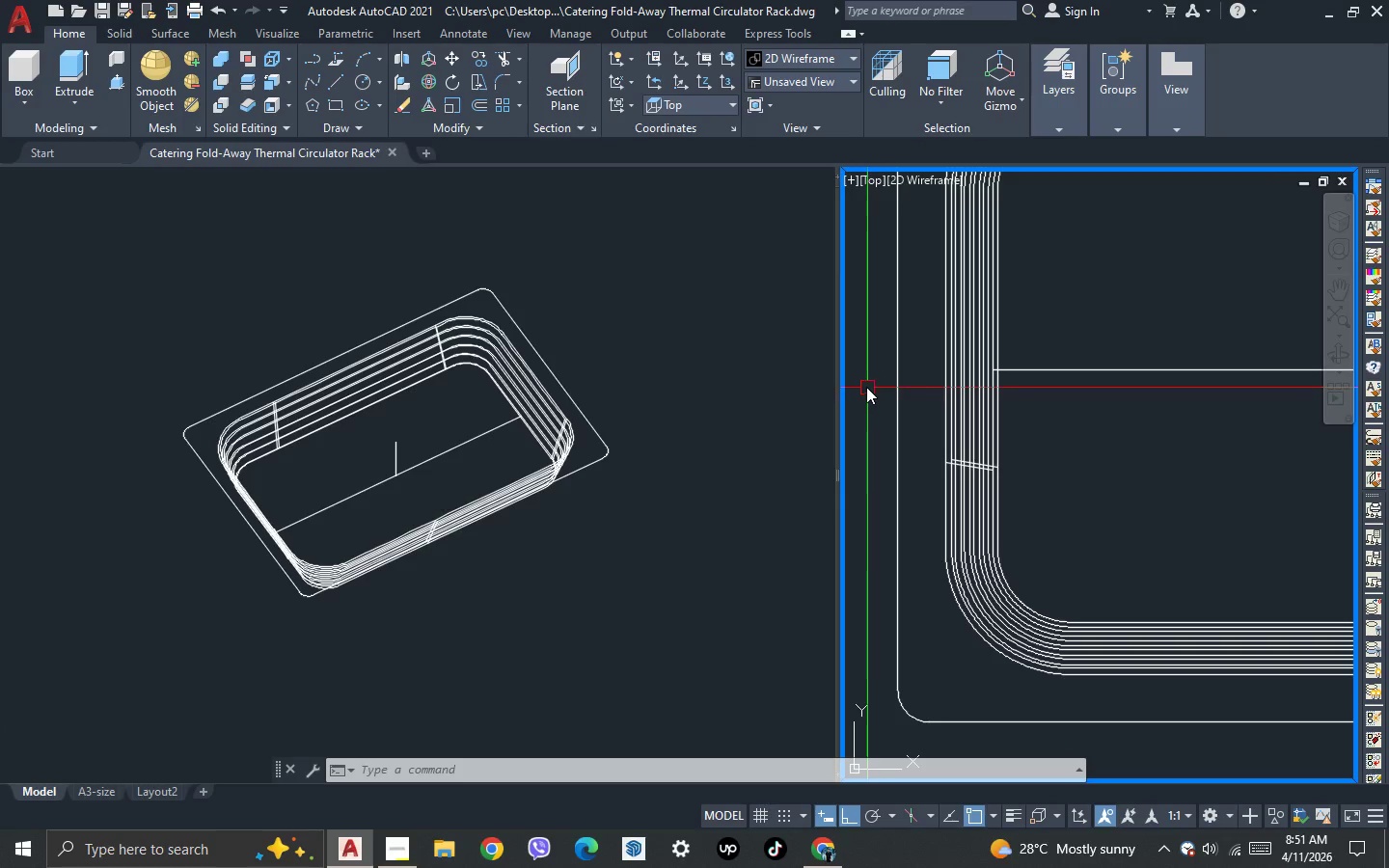 
type(dli)
 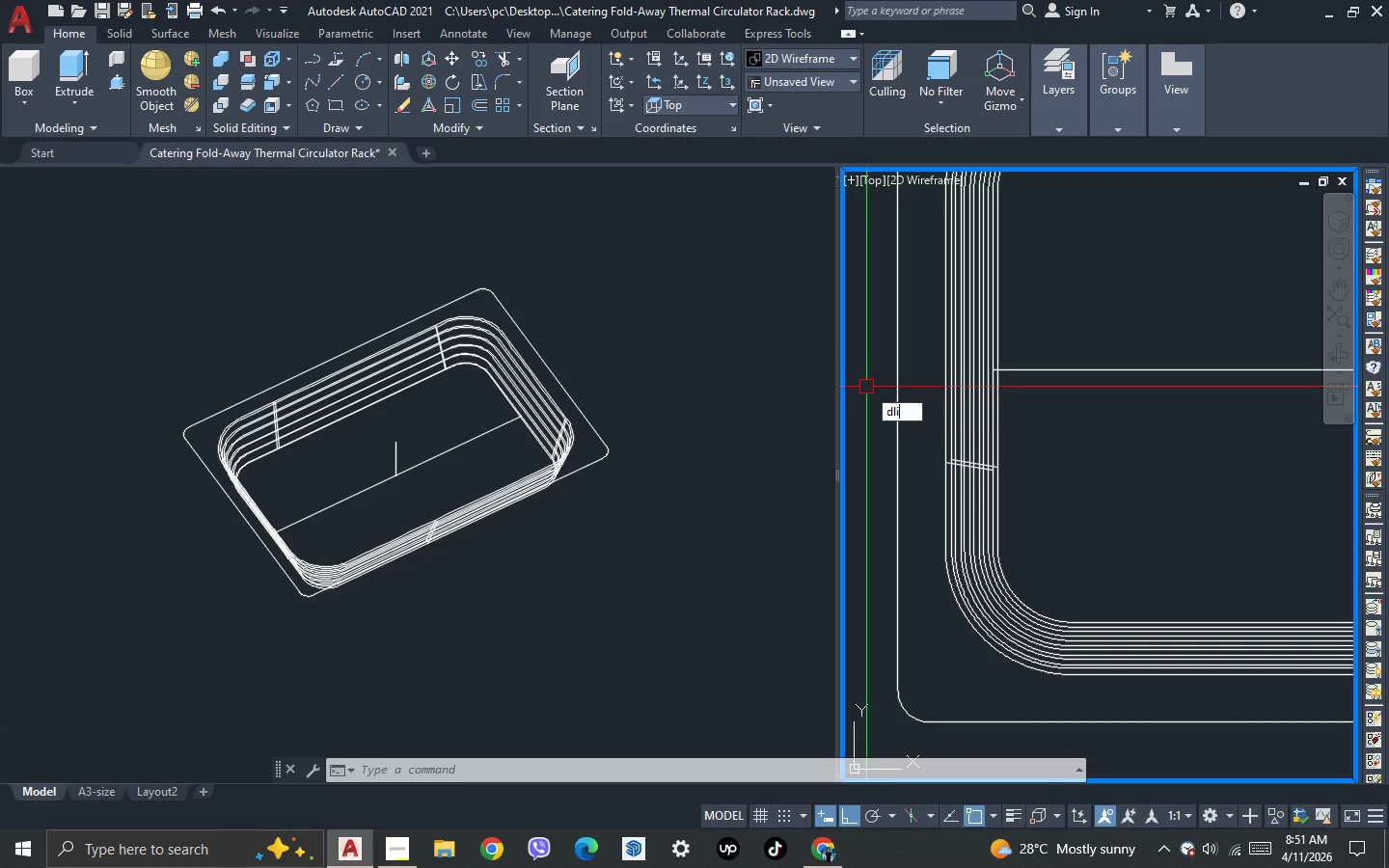 
key(Space)
 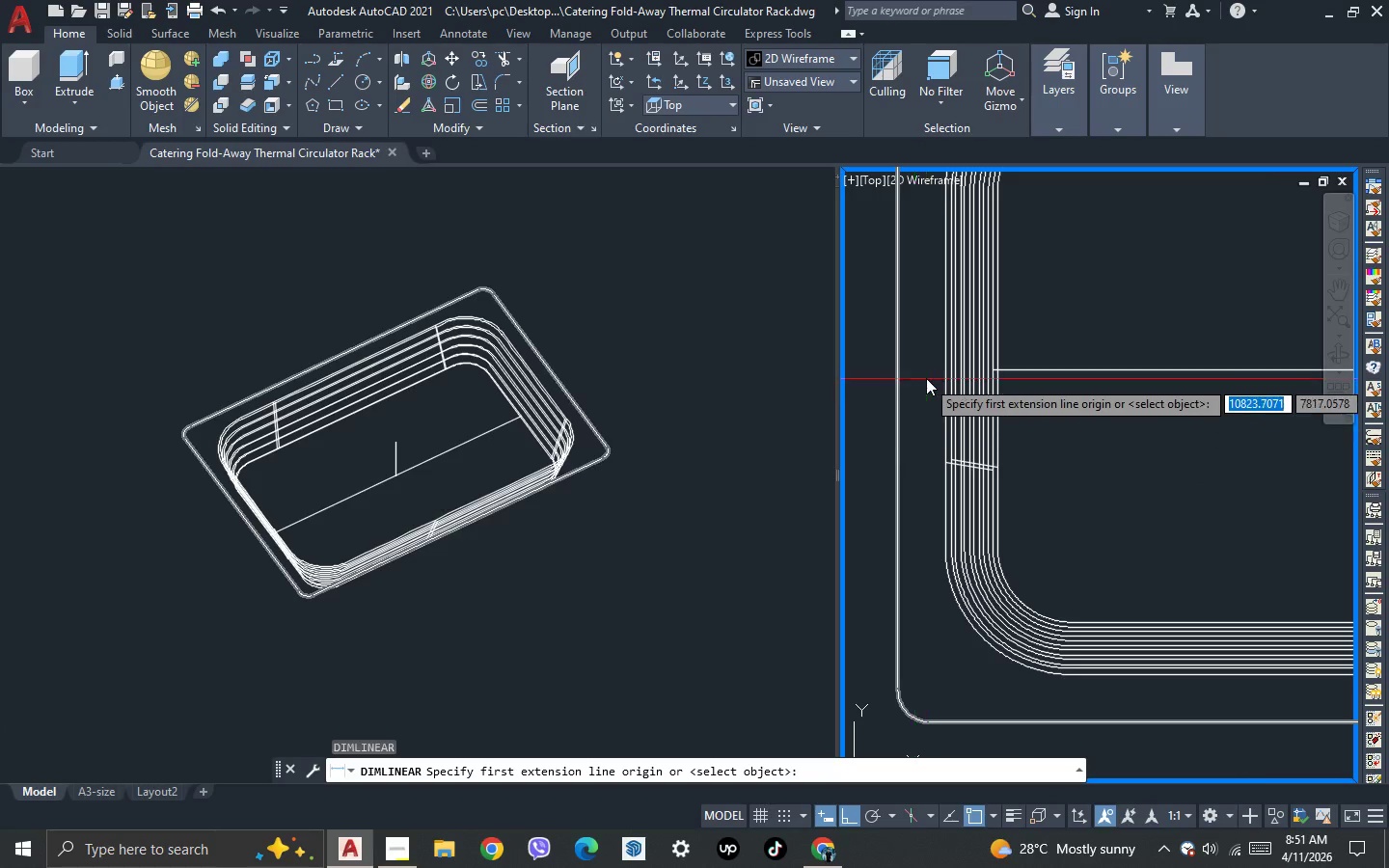 
scroll: coordinate [928, 371], scroll_direction: up, amount: 2.0
 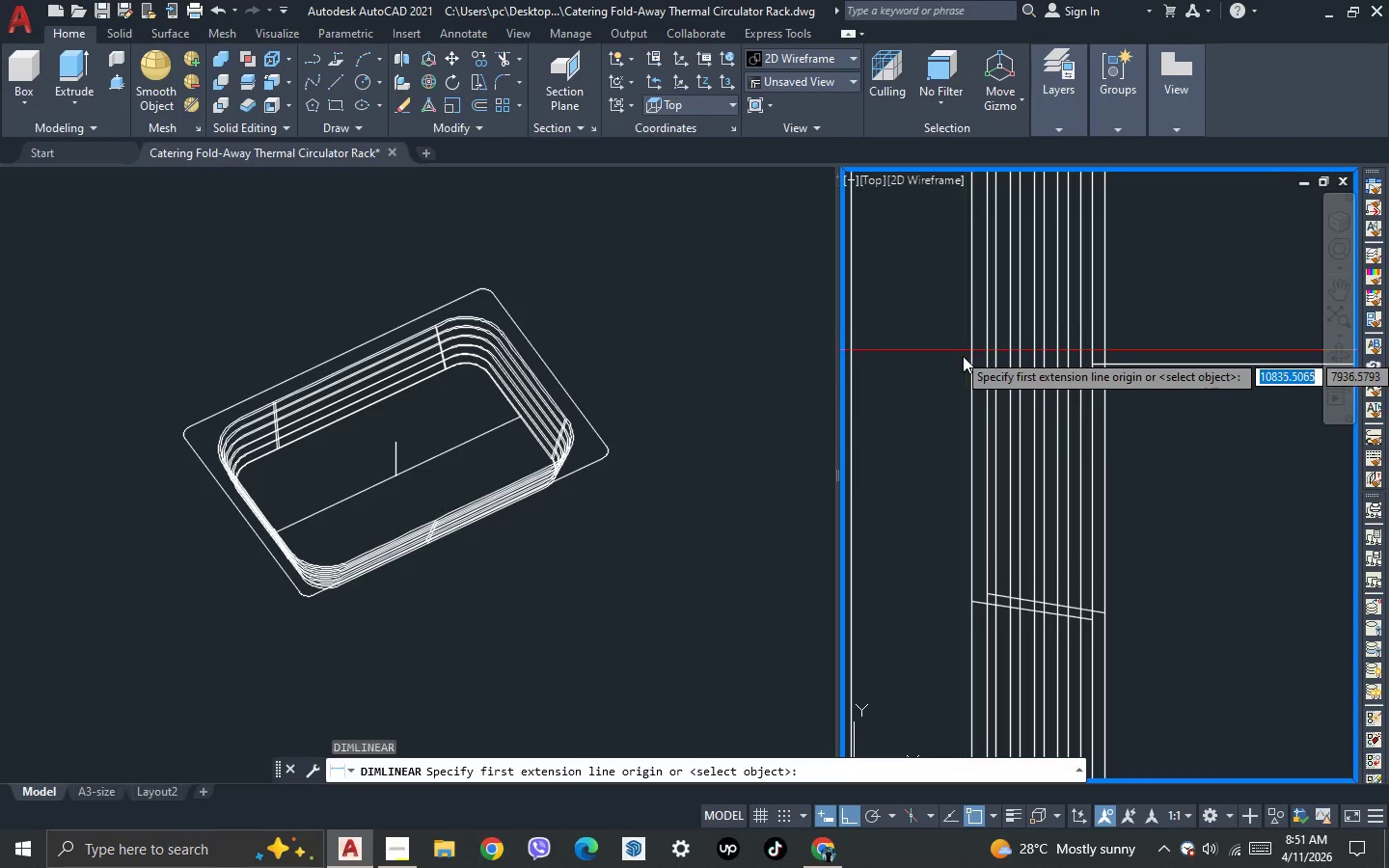 
scroll: coordinate [984, 380], scroll_direction: down, amount: 4.0
 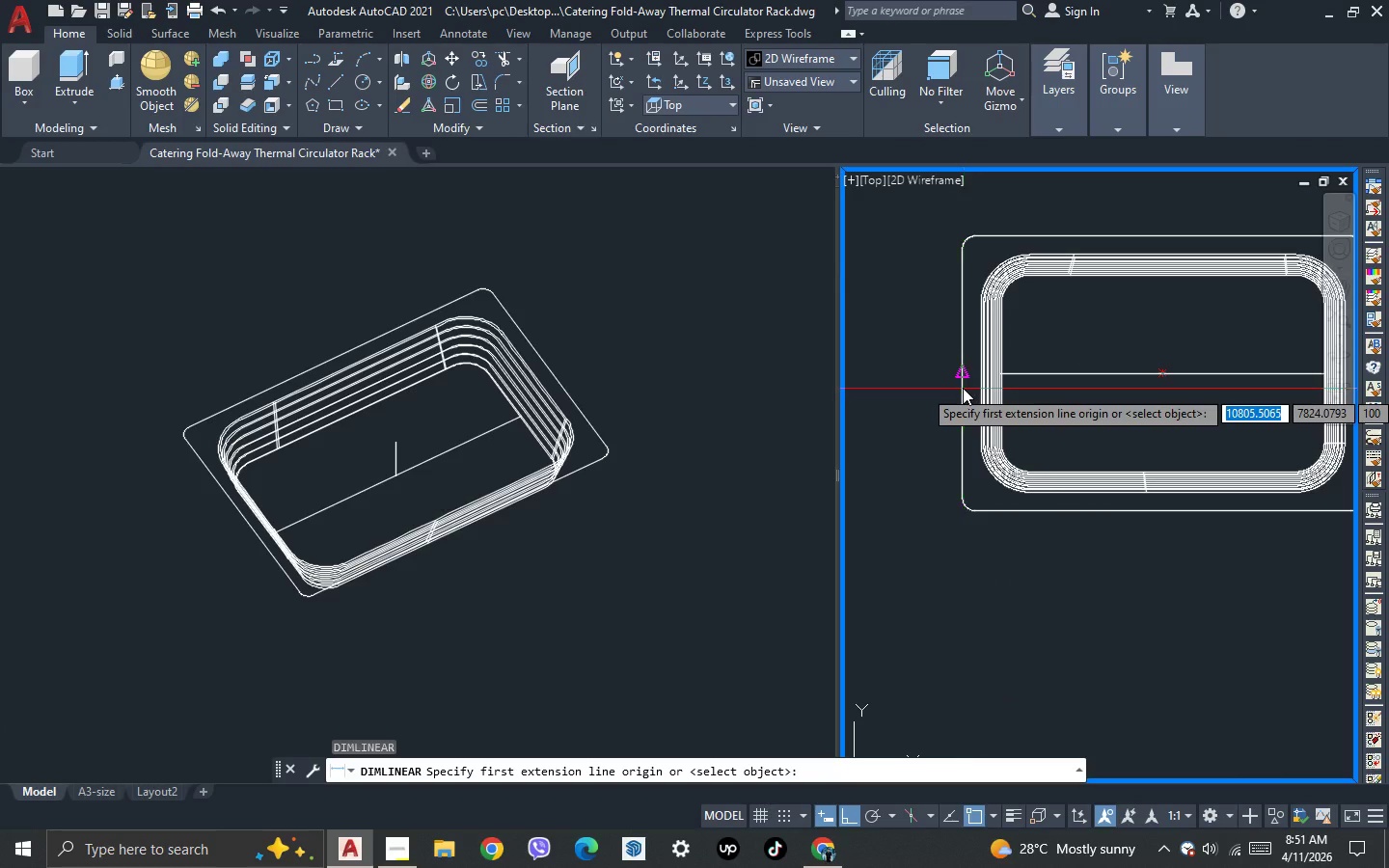 
scroll: coordinate [963, 386], scroll_direction: up, amount: 2.0
 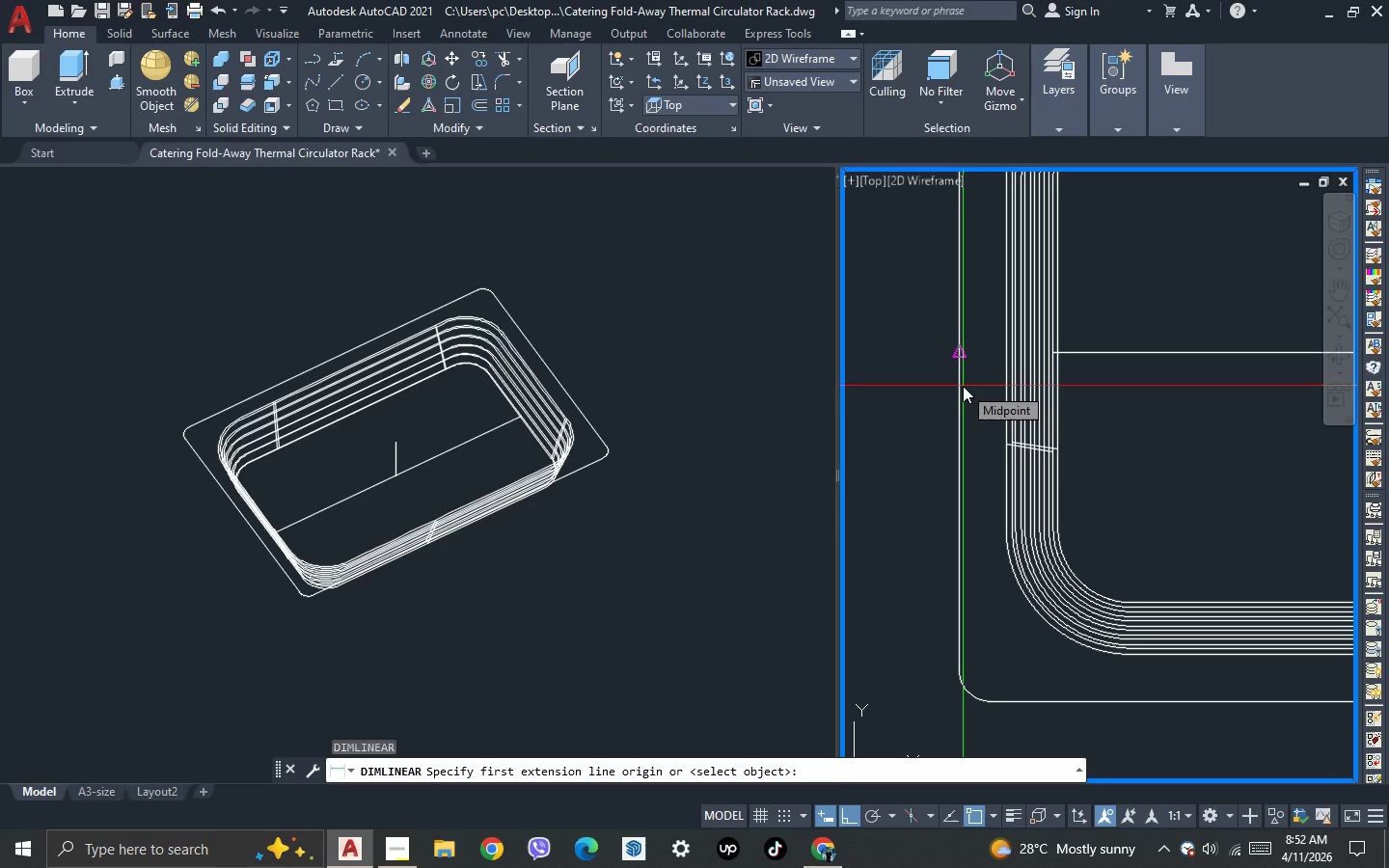 
wait(7.67)
 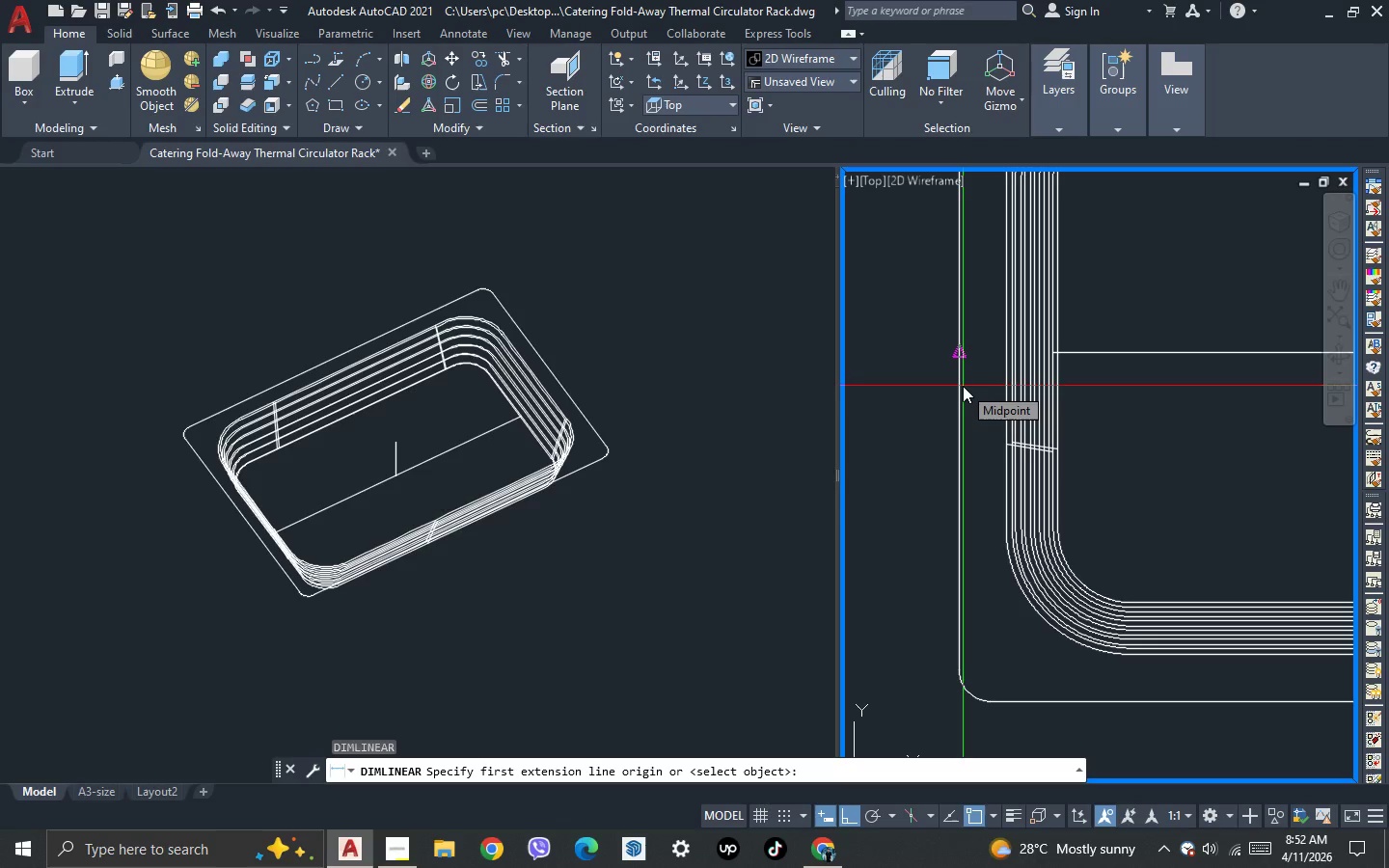 
left_click([690, 462])
 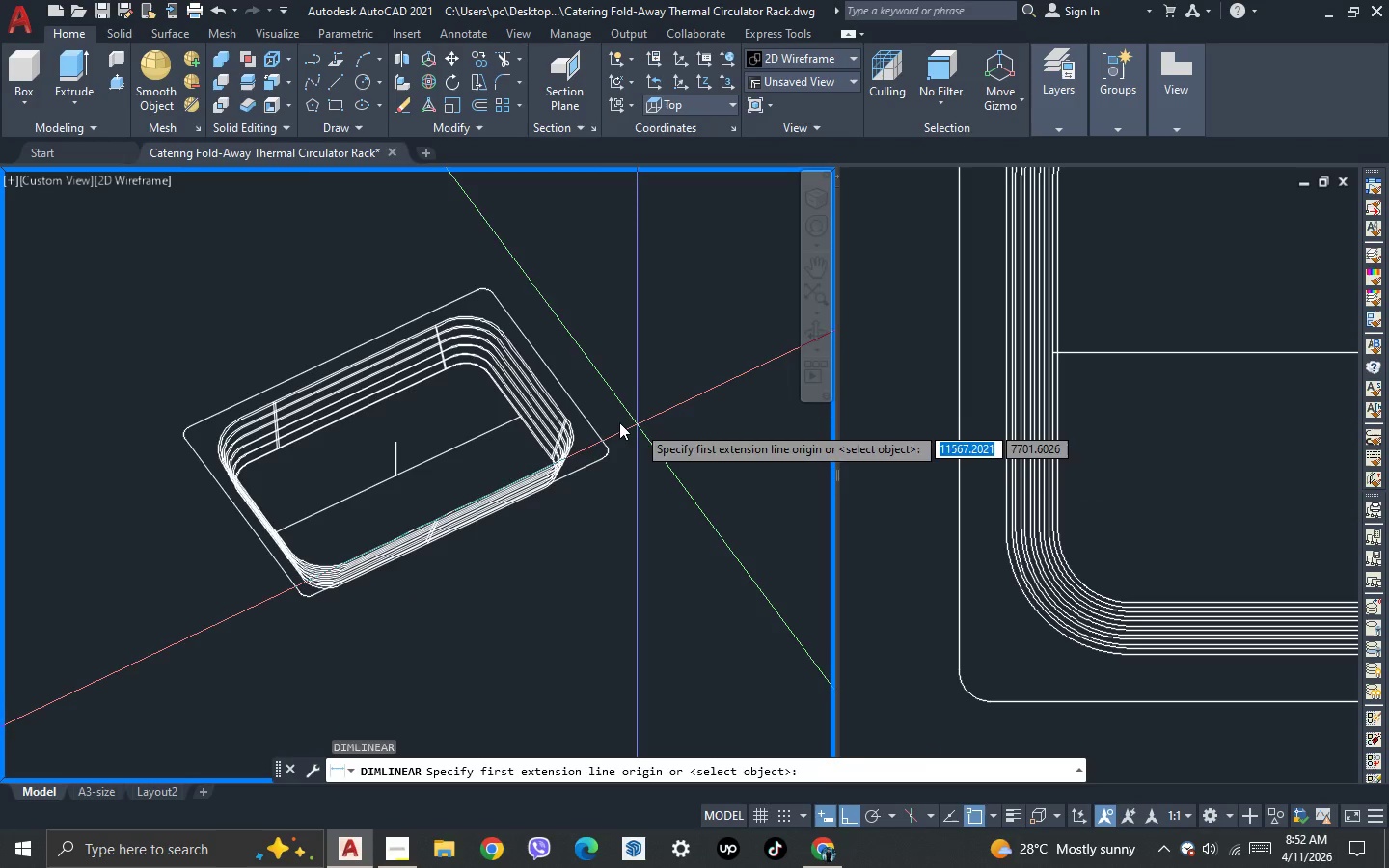 
scroll: coordinate [458, 370], scroll_direction: up, amount: 3.0
 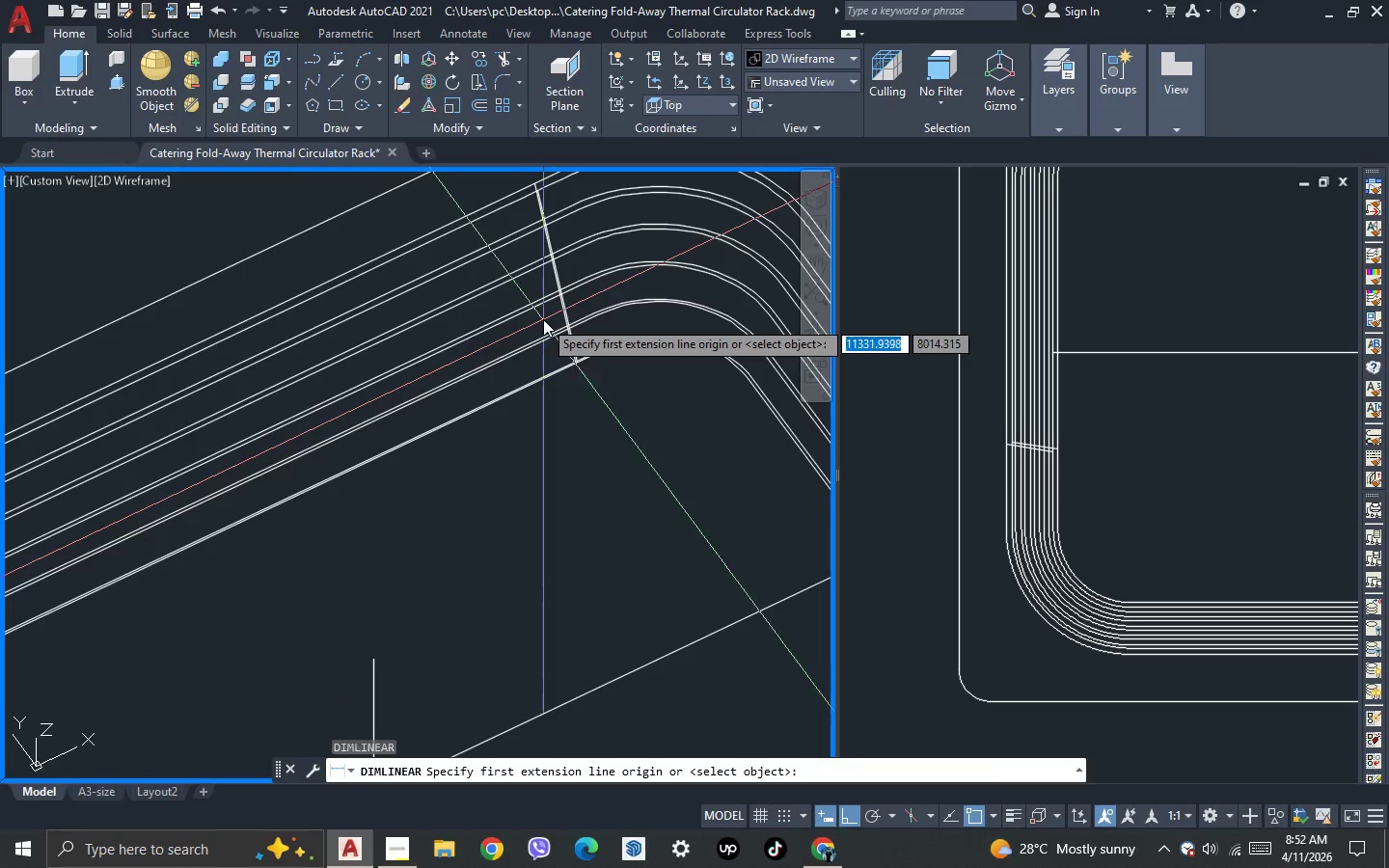 
scroll: coordinate [538, 327], scroll_direction: down, amount: 1.0
 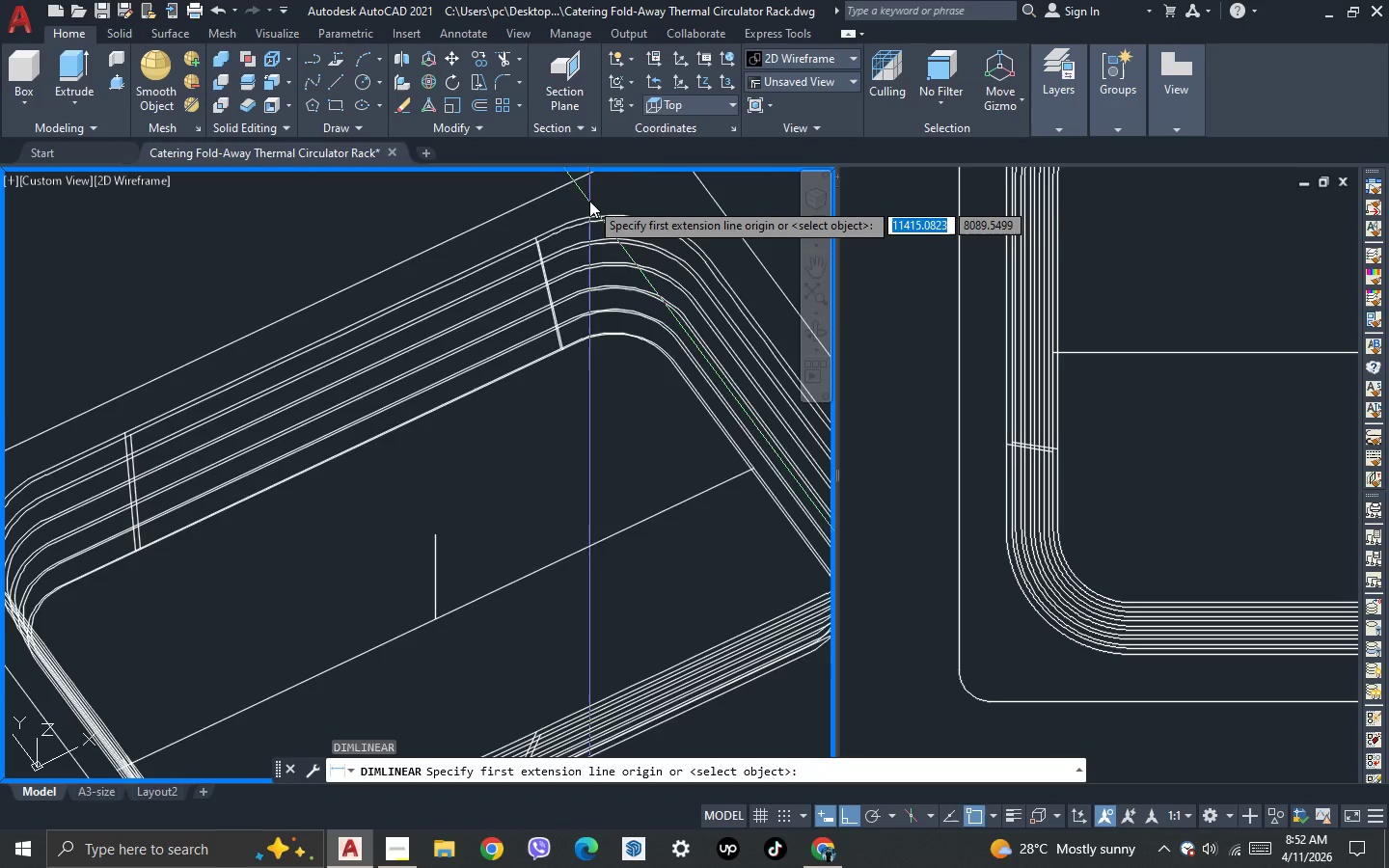 
scroll: coordinate [589, 201], scroll_direction: up, amount: 1.0
 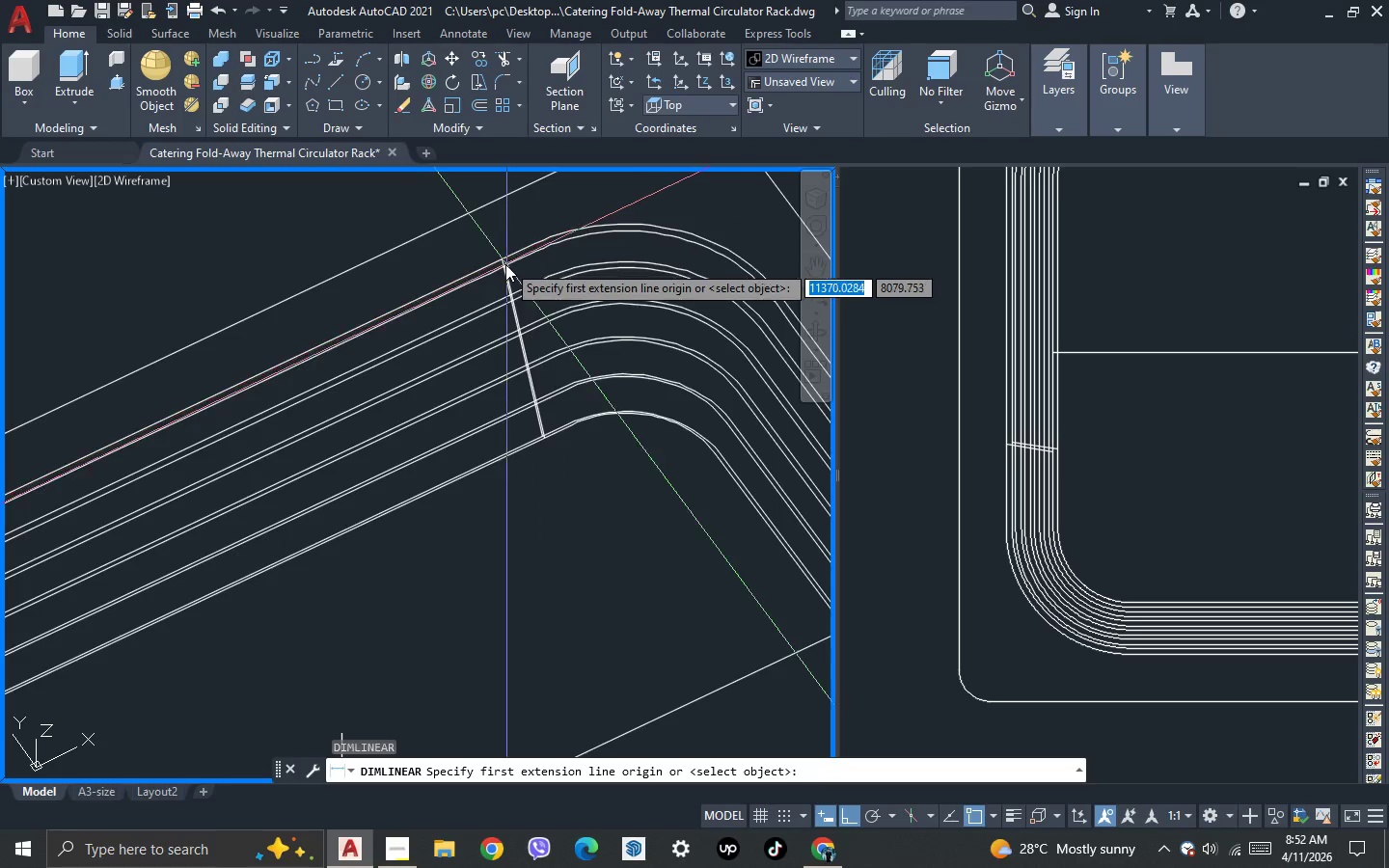 
scroll: coordinate [529, 385], scroll_direction: down, amount: 3.0
 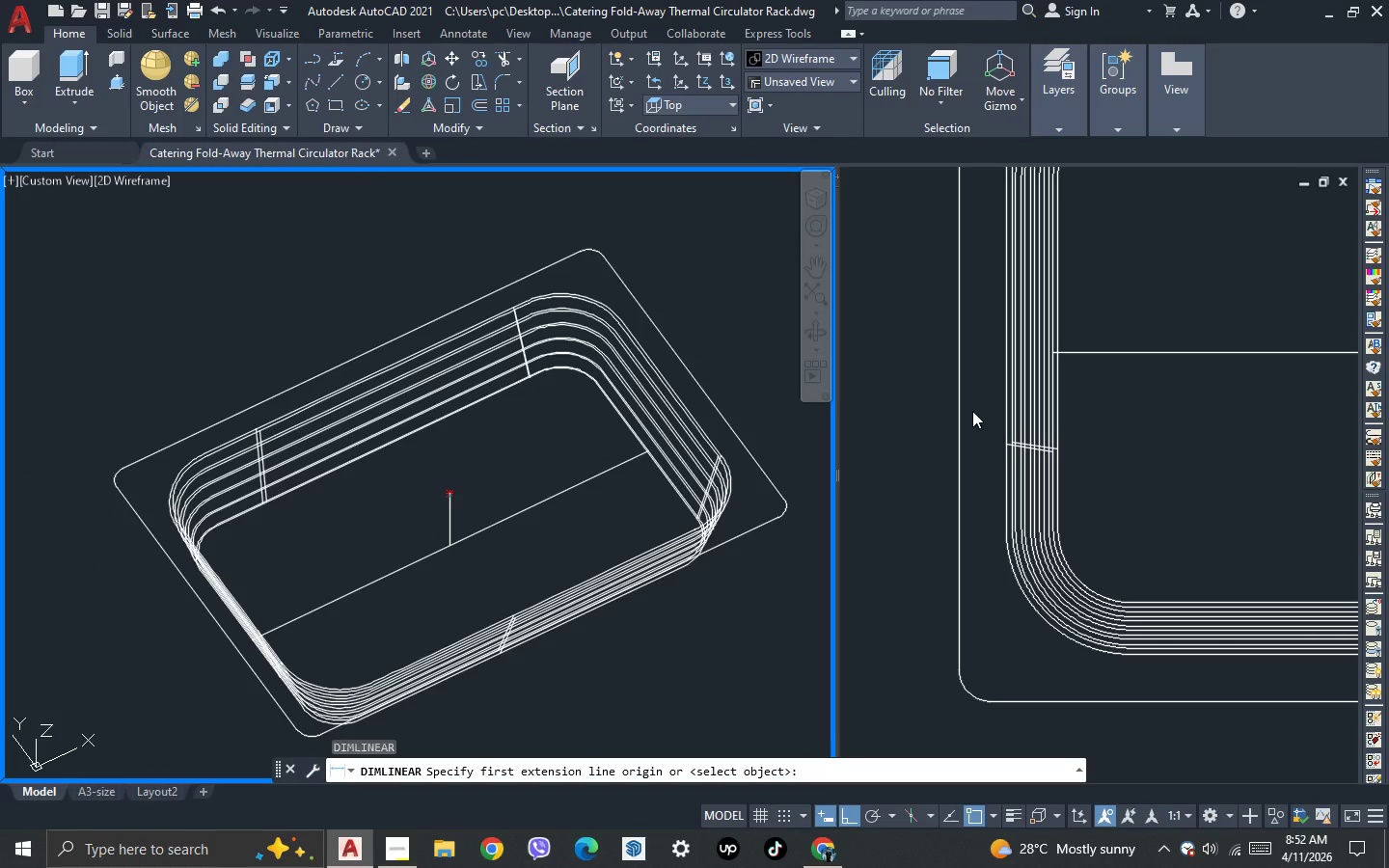 
left_click([985, 398])
 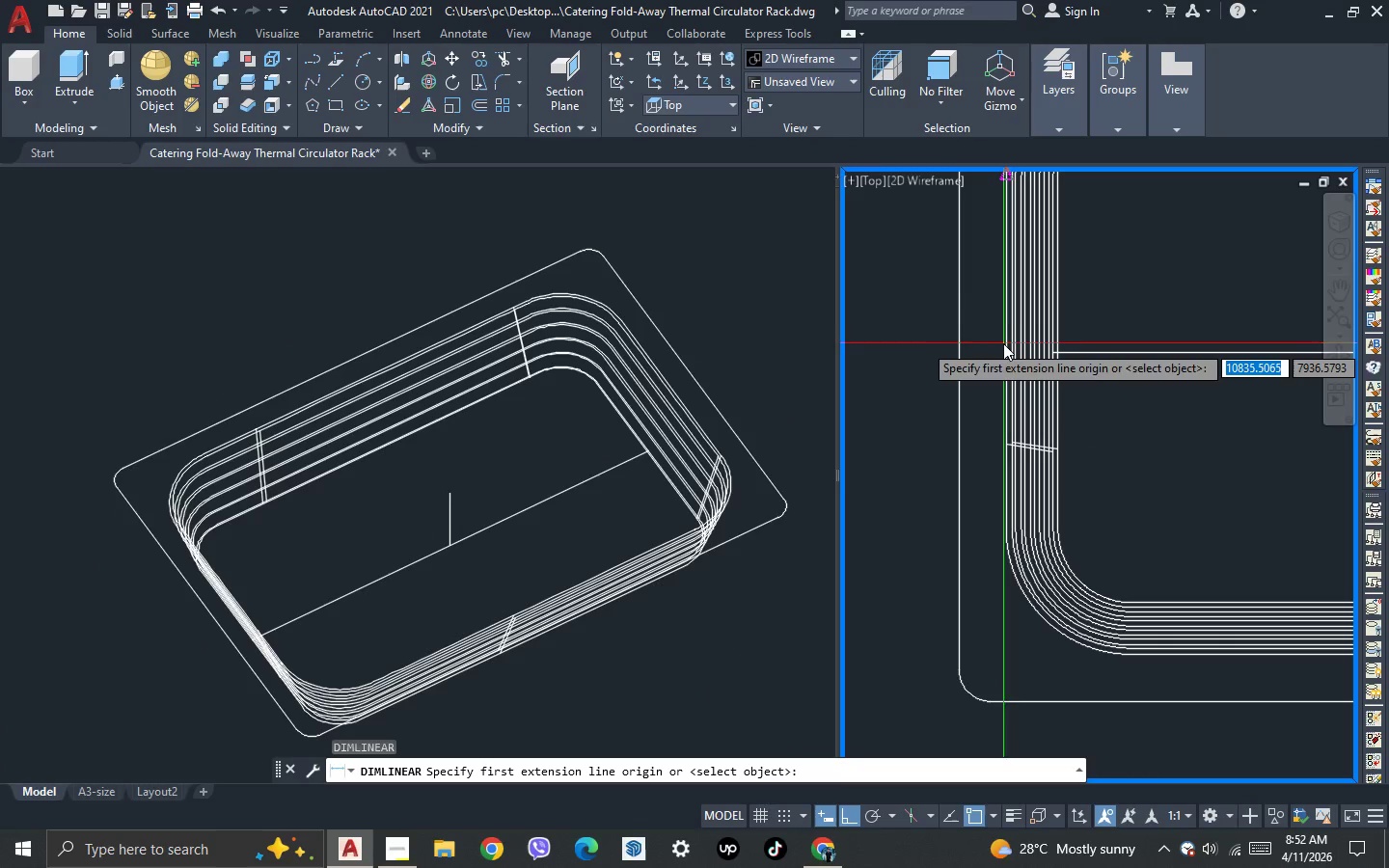 
scroll: coordinate [976, 297], scroll_direction: none, amount: 0.0
 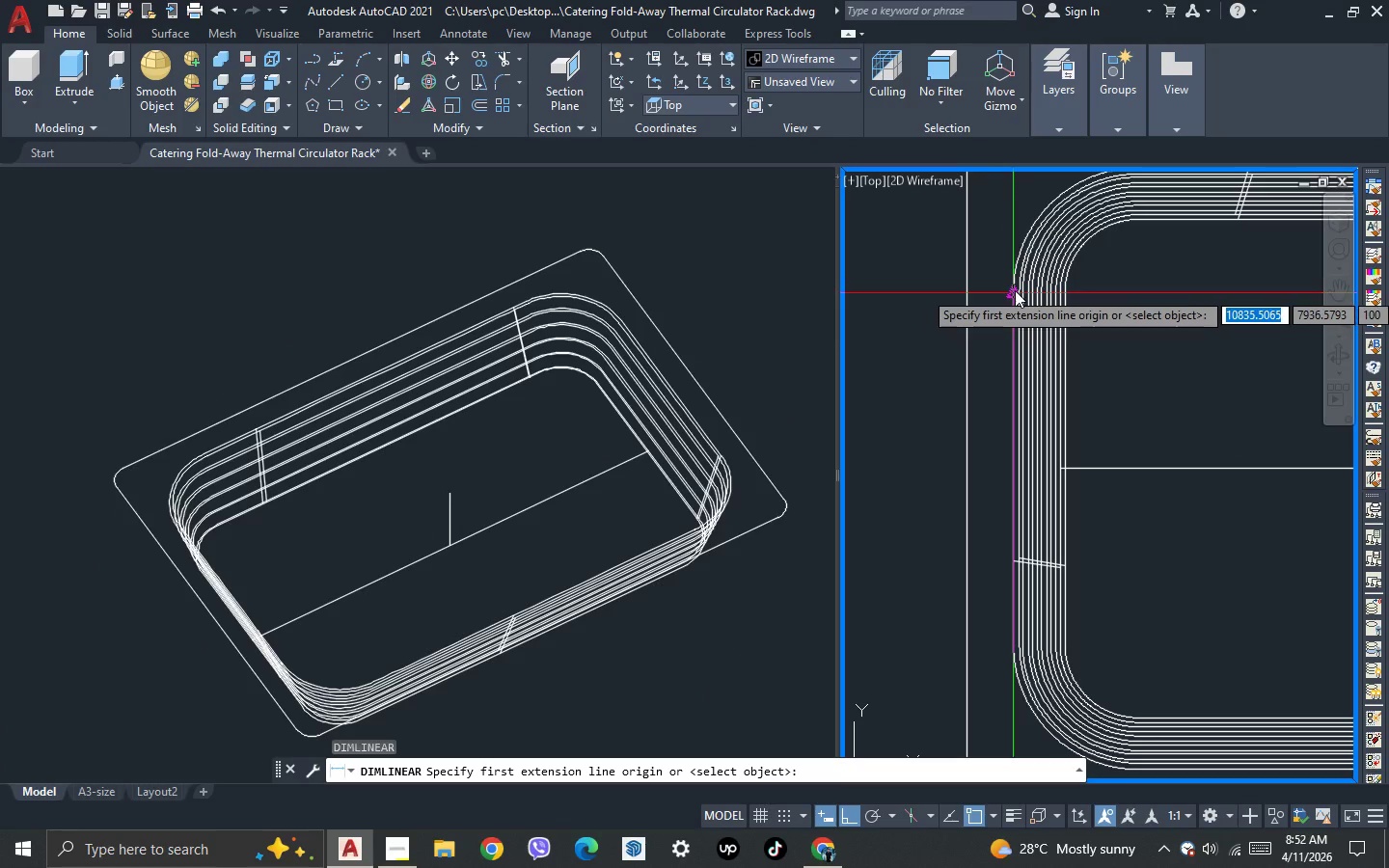 
left_click([1015, 290])
 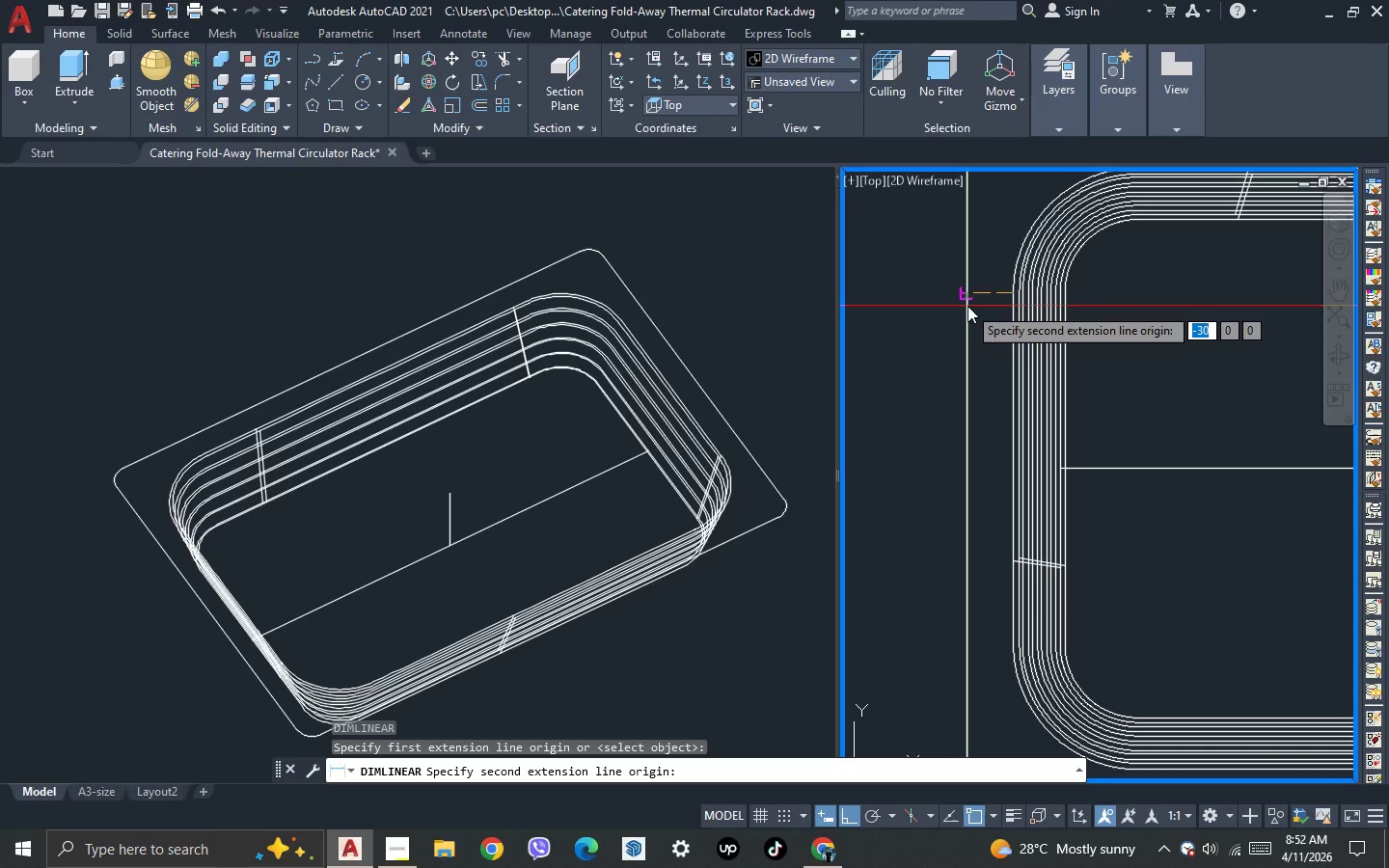 
left_click_drag(start_coordinate=[967, 306], to_coordinate=[967, 339])
 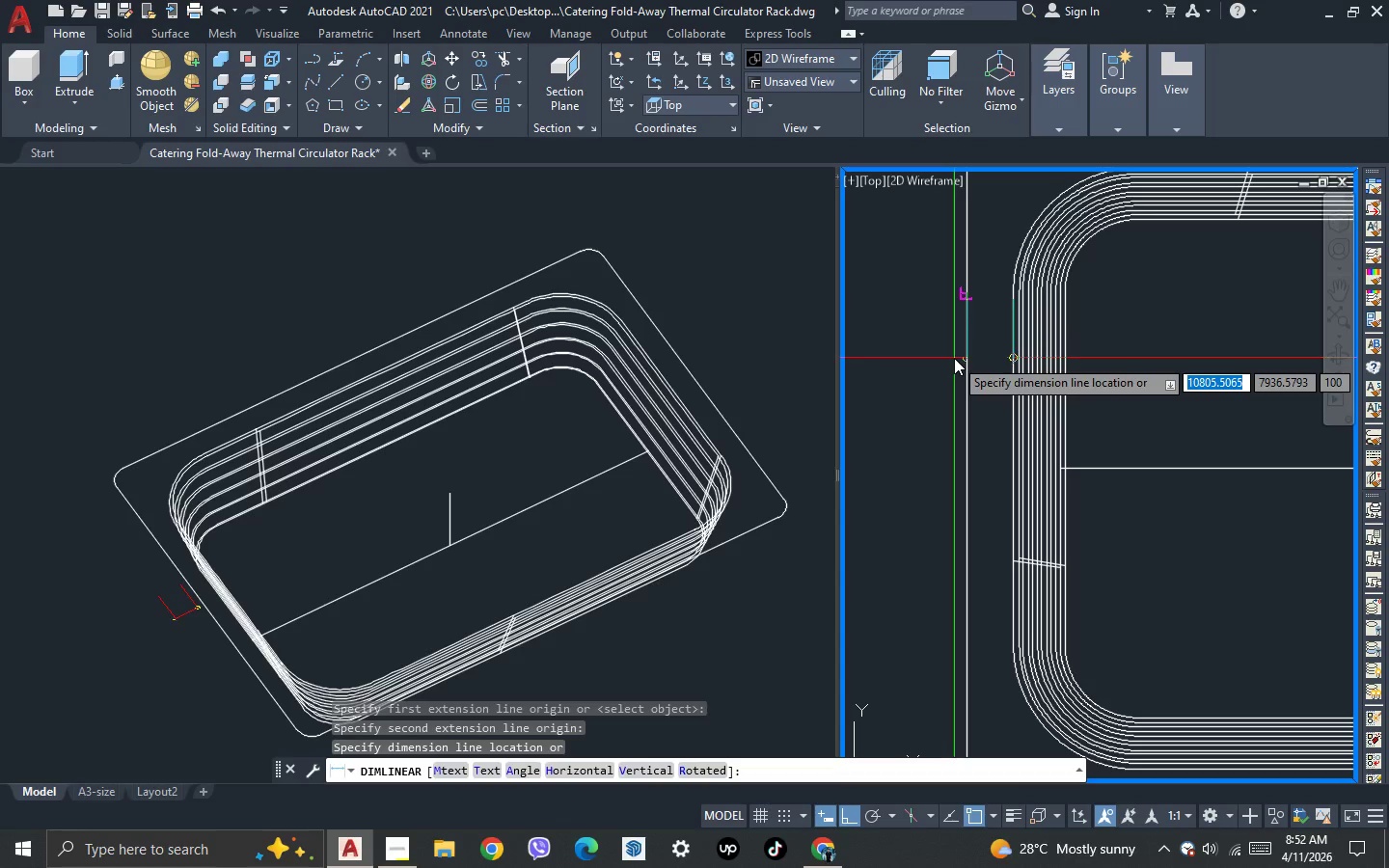 
key(Escape)
 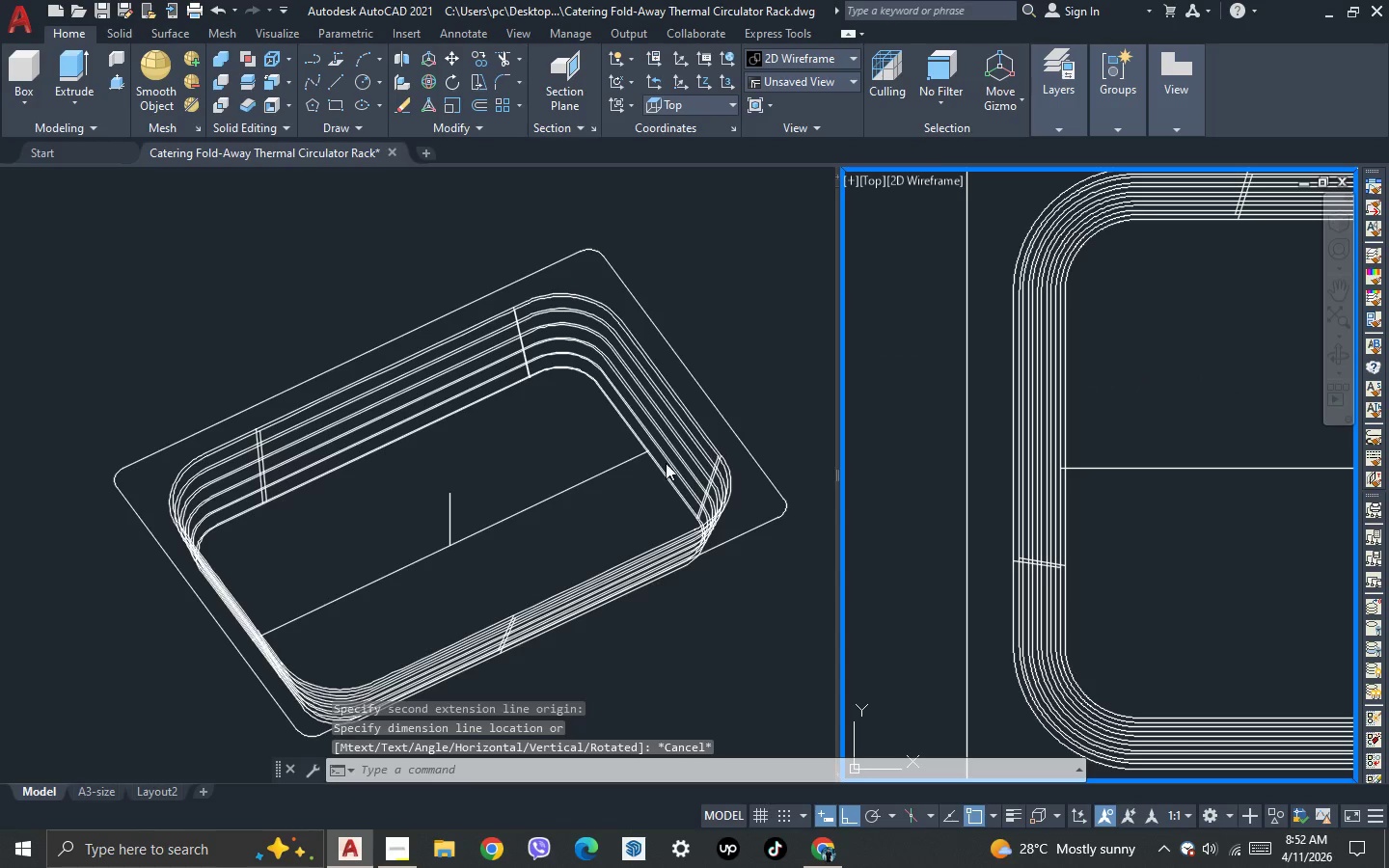 
left_click([593, 431])
 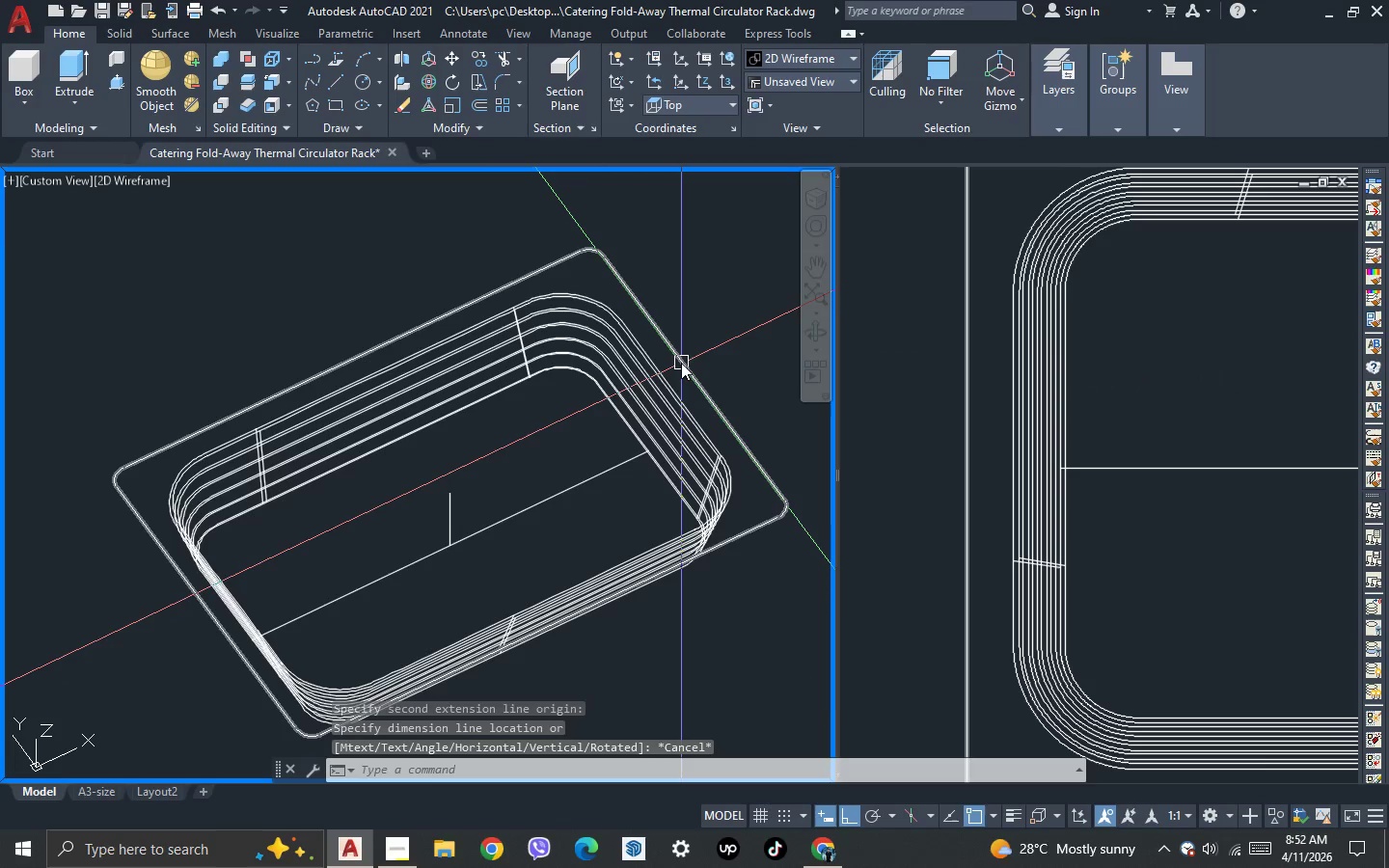 
left_click([681, 363])
 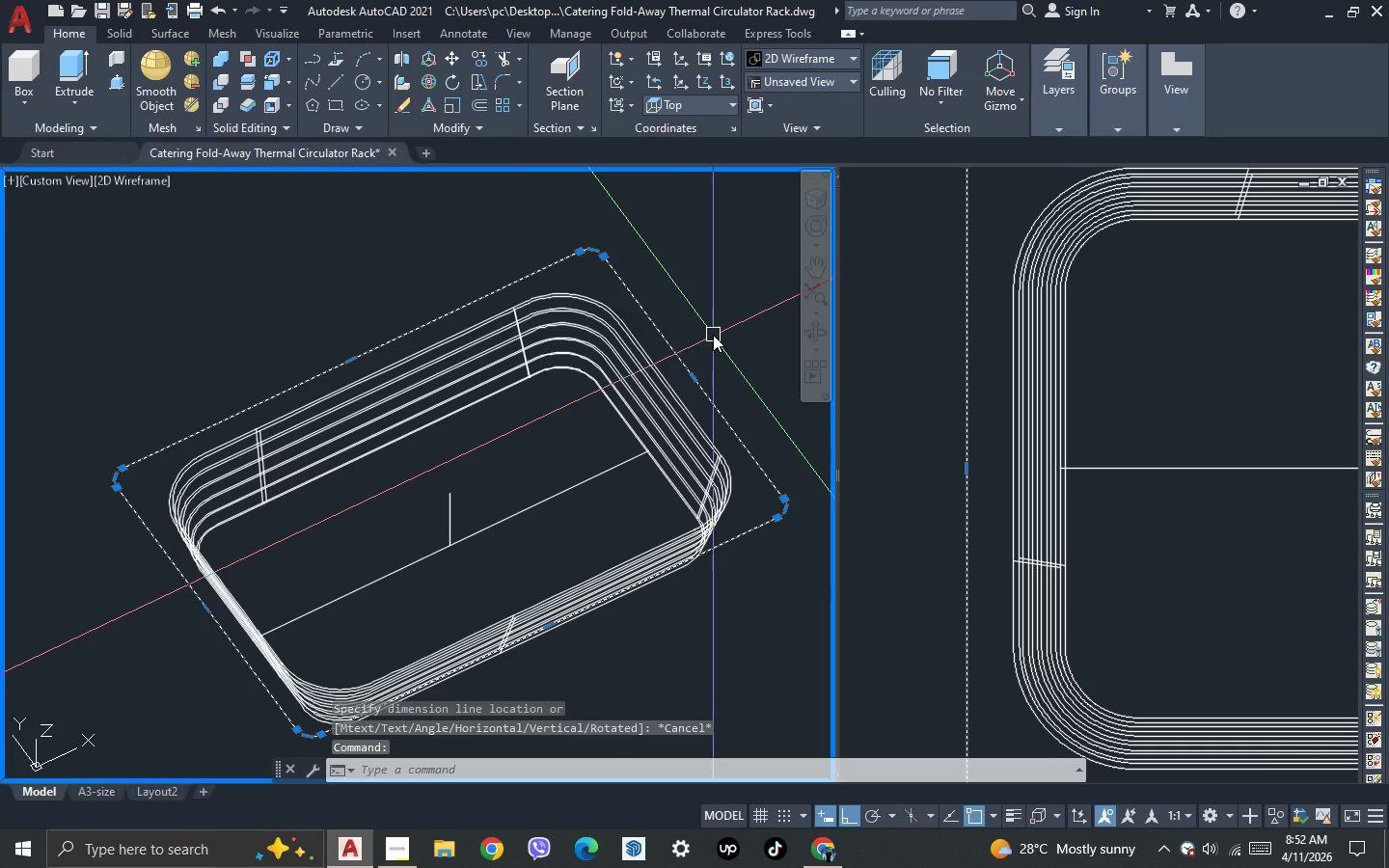 
key(O)
 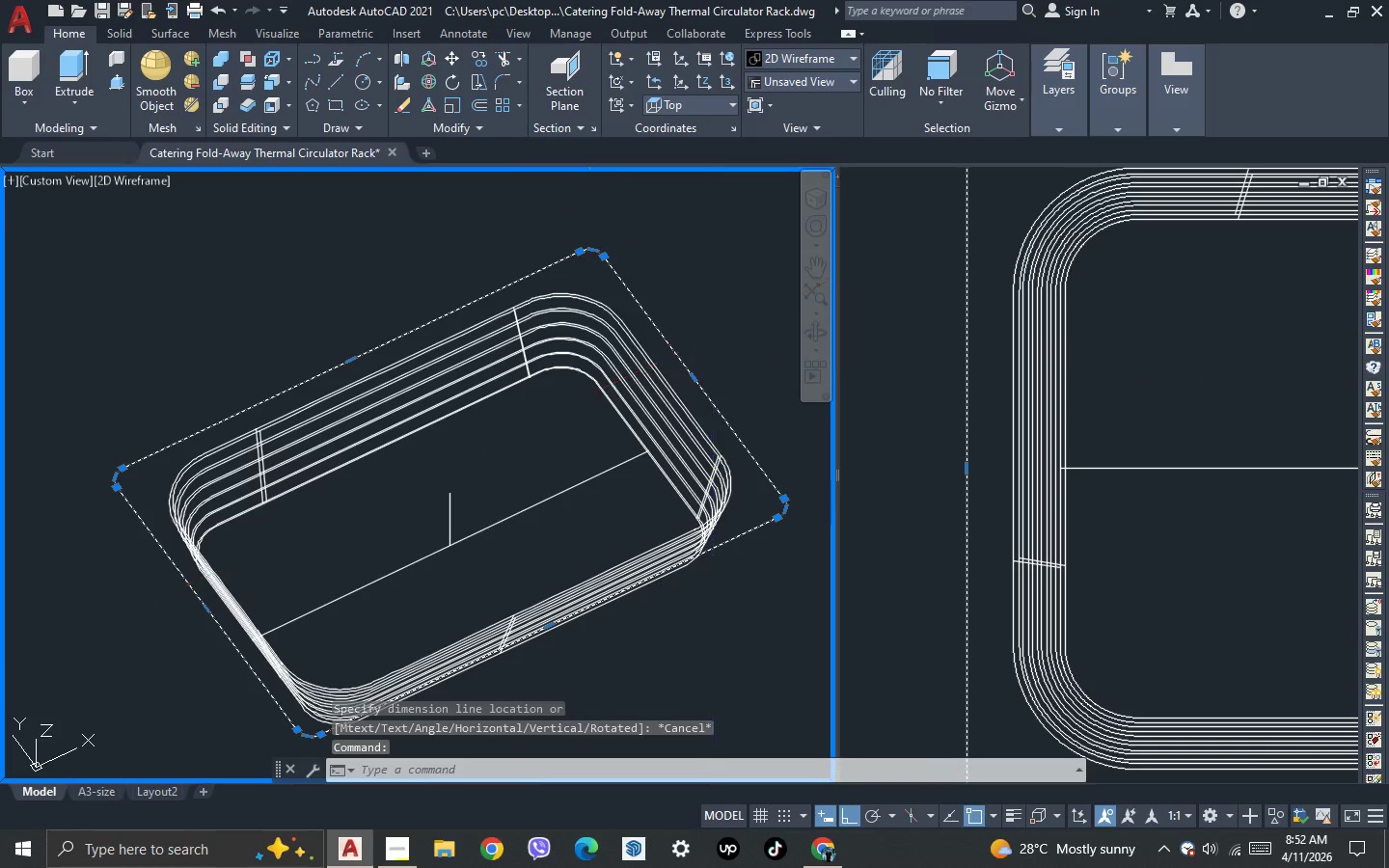 
key(Enter)
 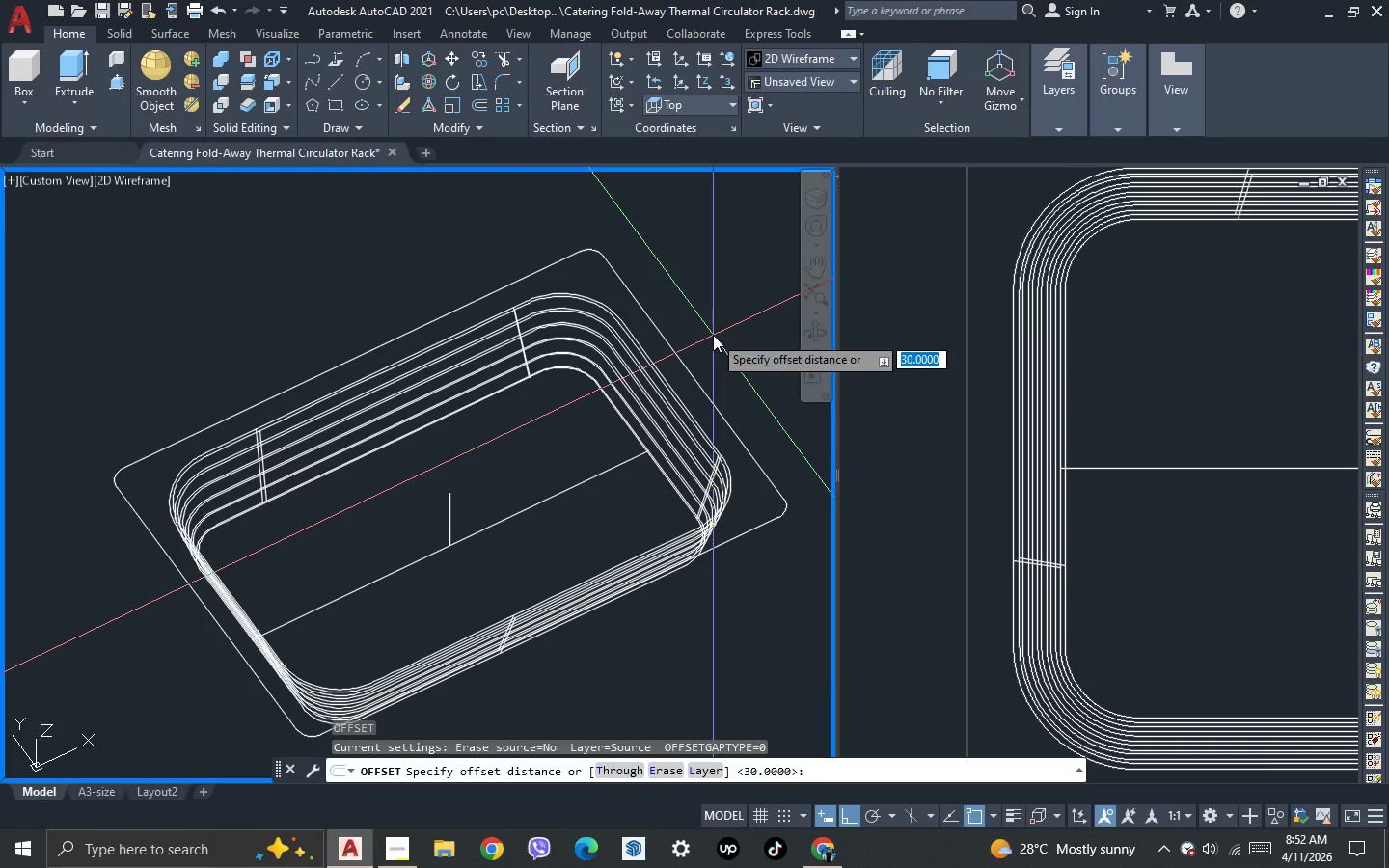 
key(Space)
 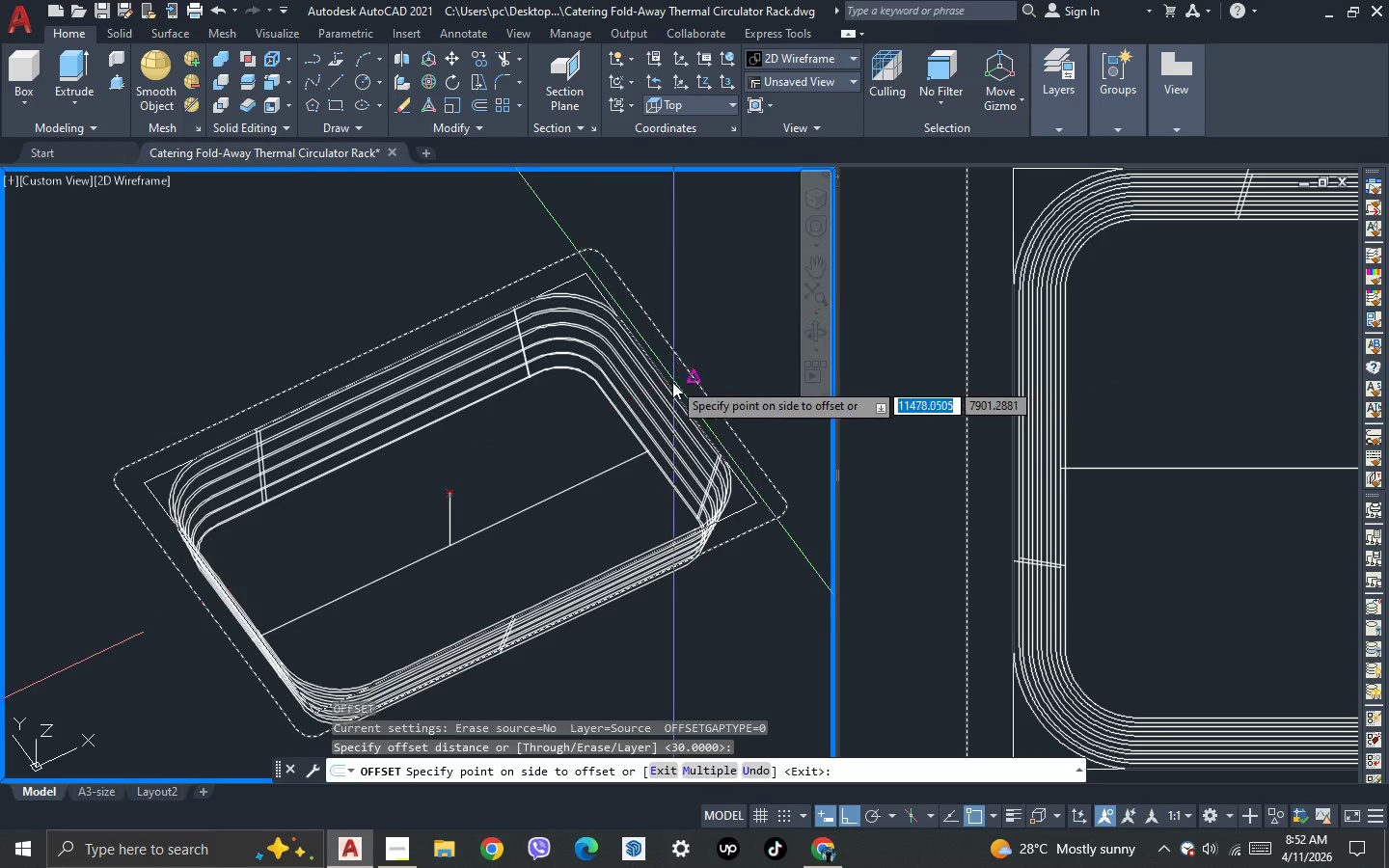 
scroll: coordinate [670, 385], scroll_direction: up, amount: 3.0
 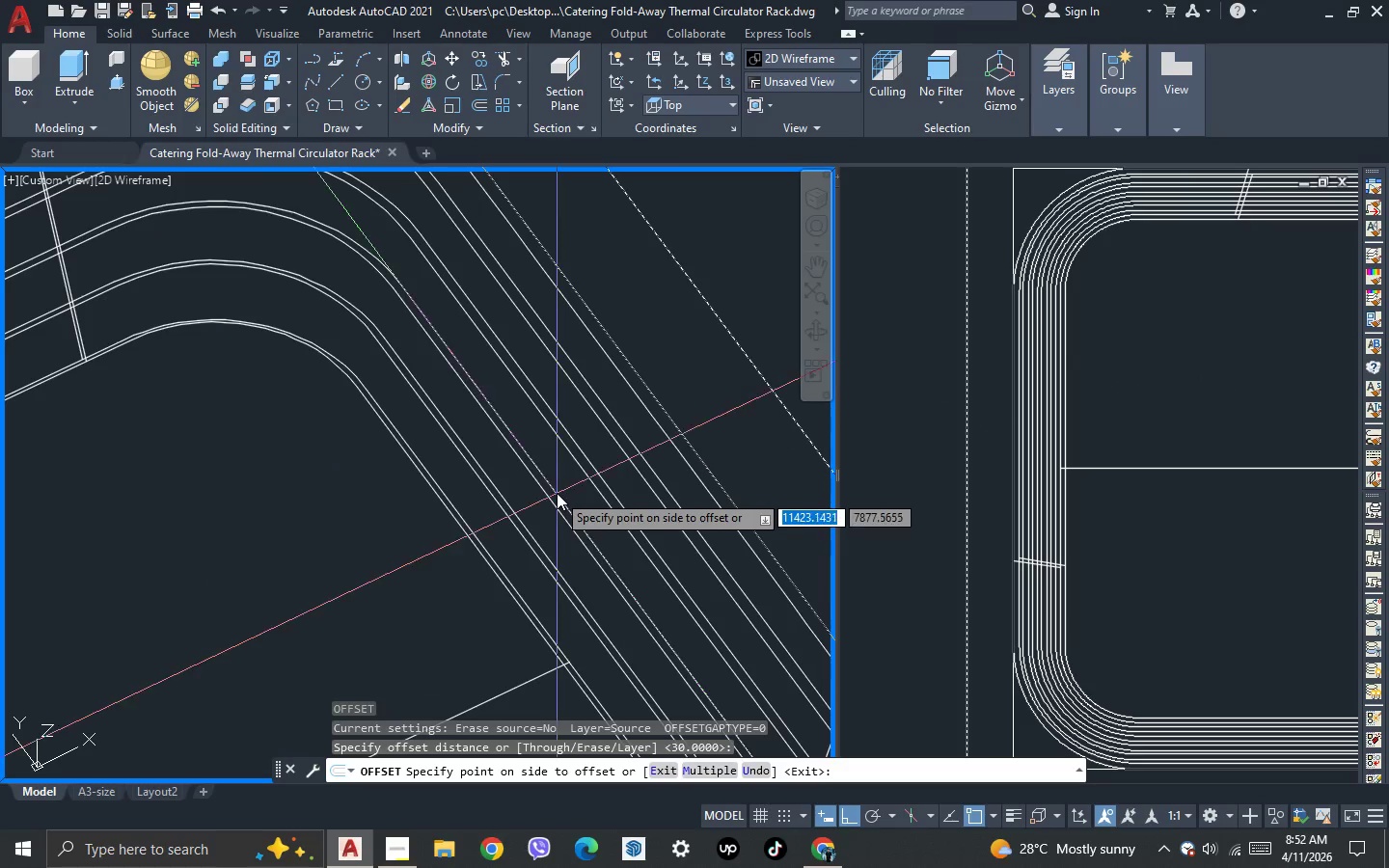 
scroll: coordinate [558, 486], scroll_direction: down, amount: 2.0
 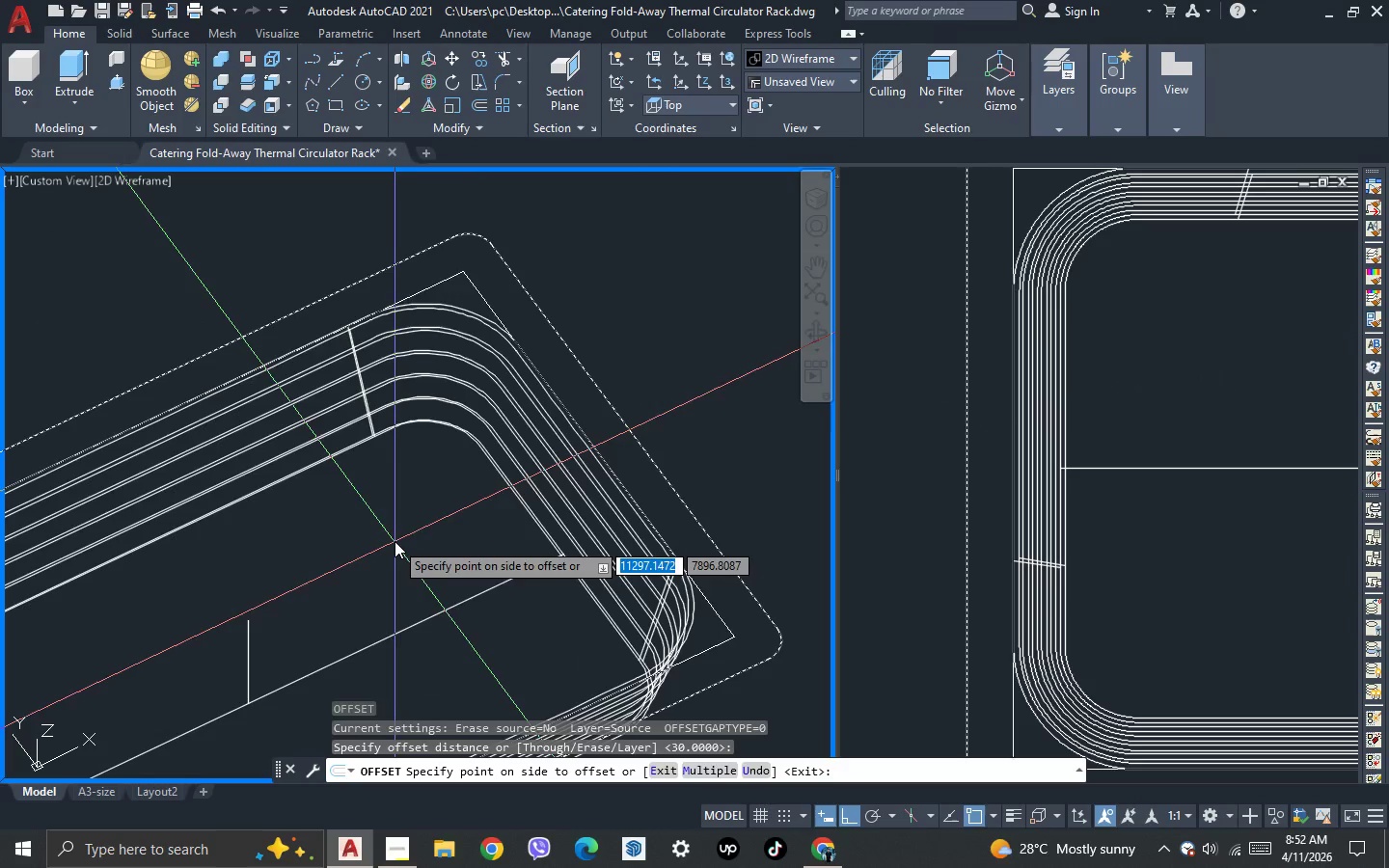 
left_click([395, 541])
 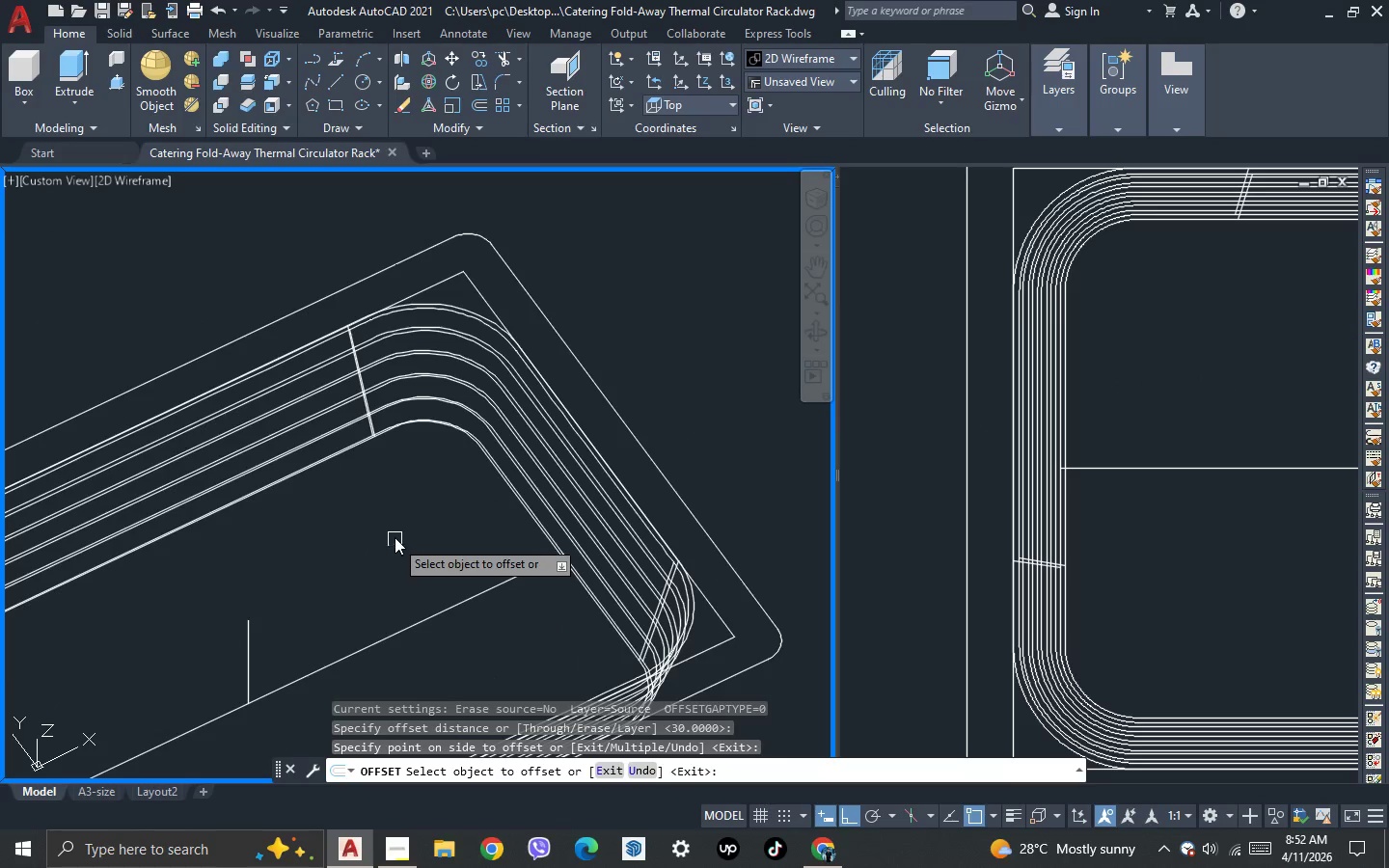 
key(Space)
 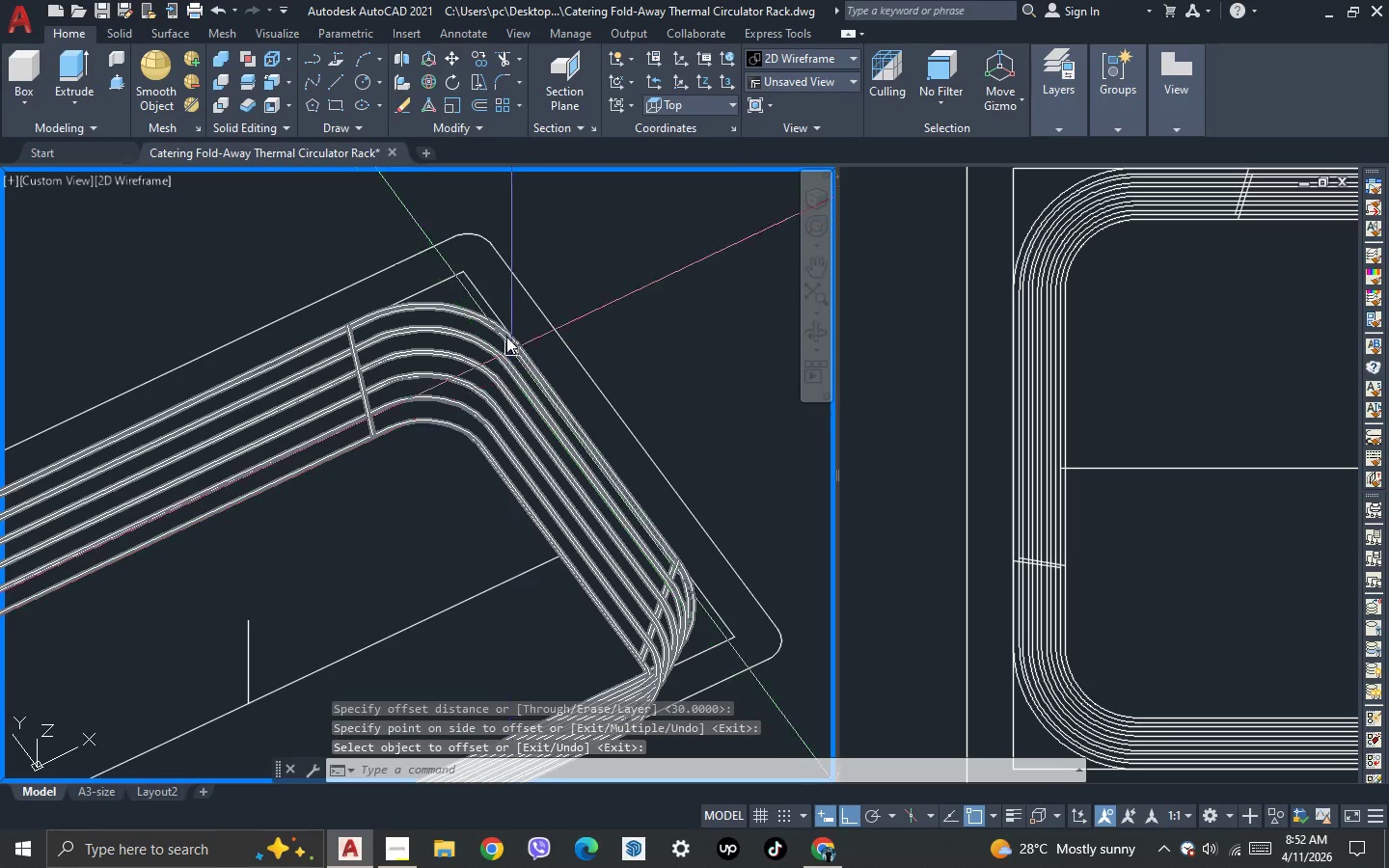 
scroll: coordinate [453, 265], scroll_direction: up, amount: 1.0
 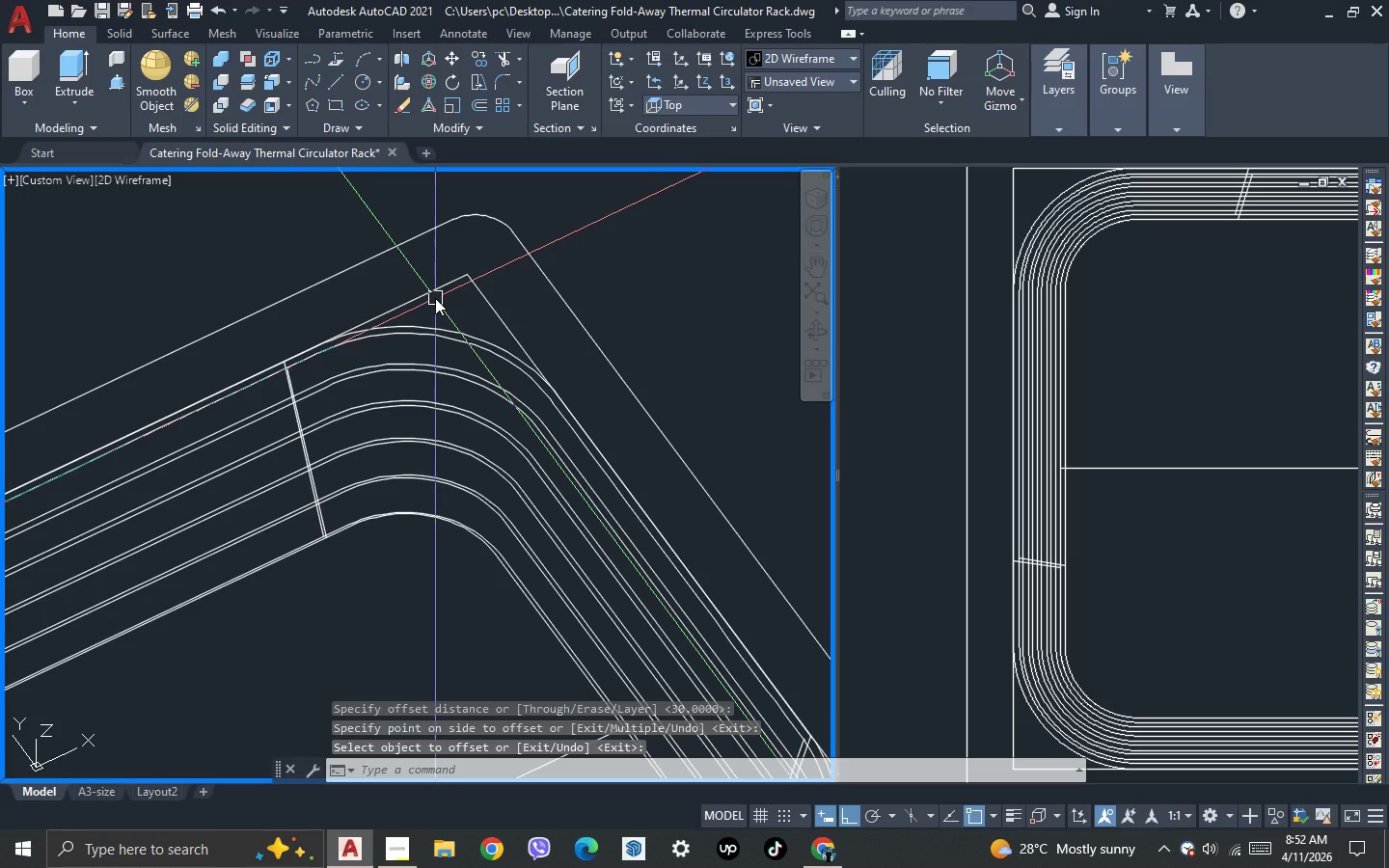 
type(f r 50 )
 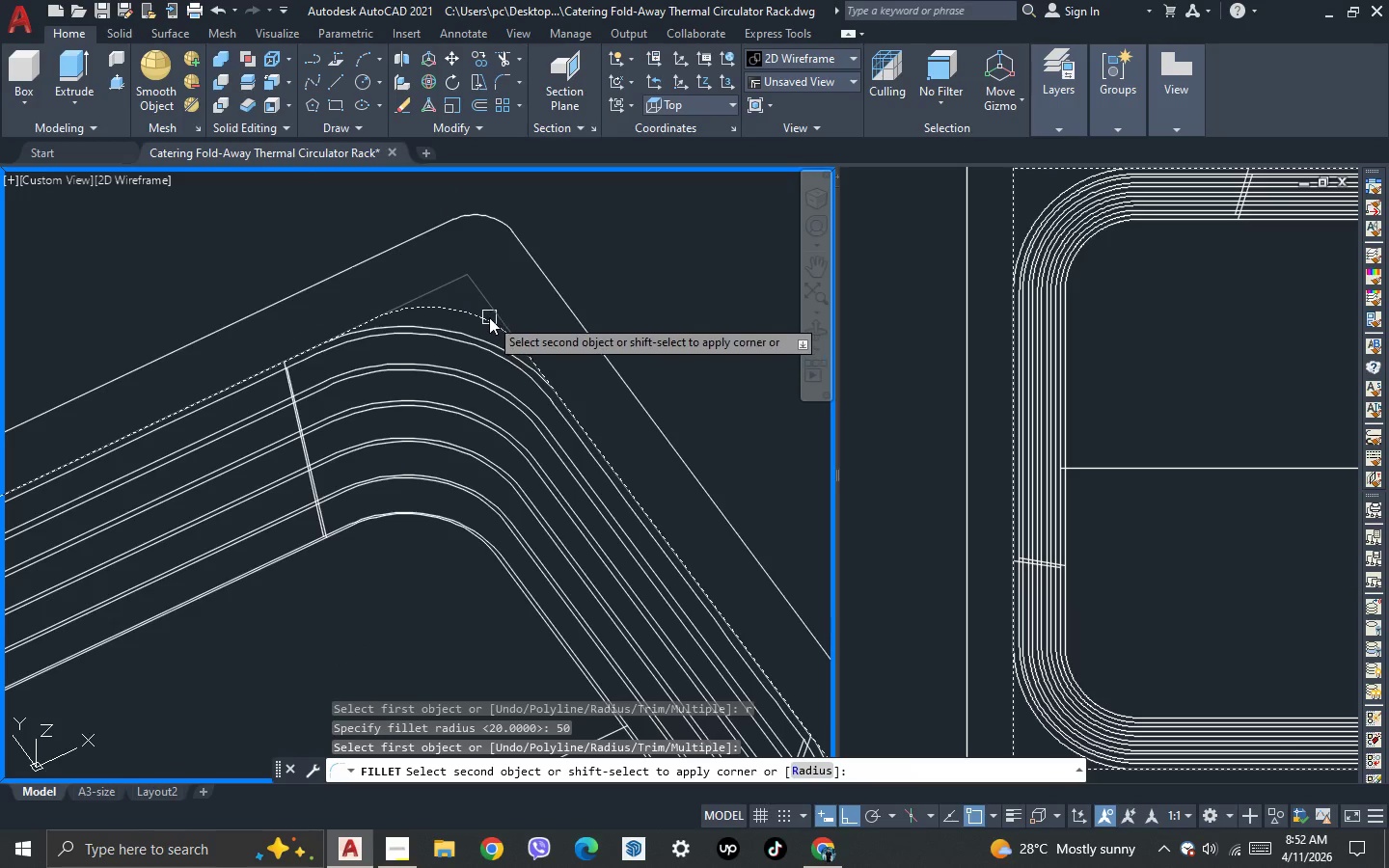 
key(Escape)
 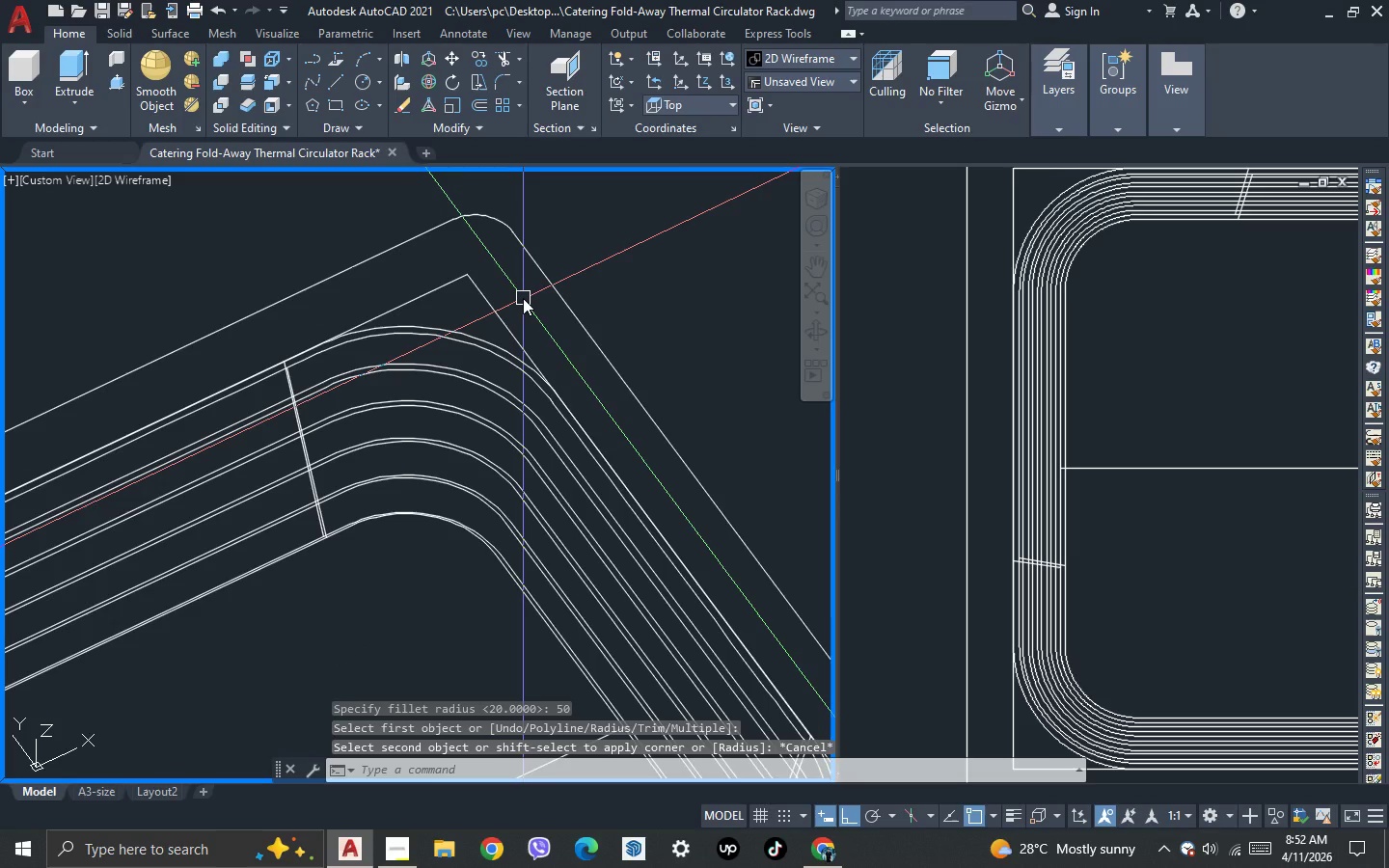 
key(F)
 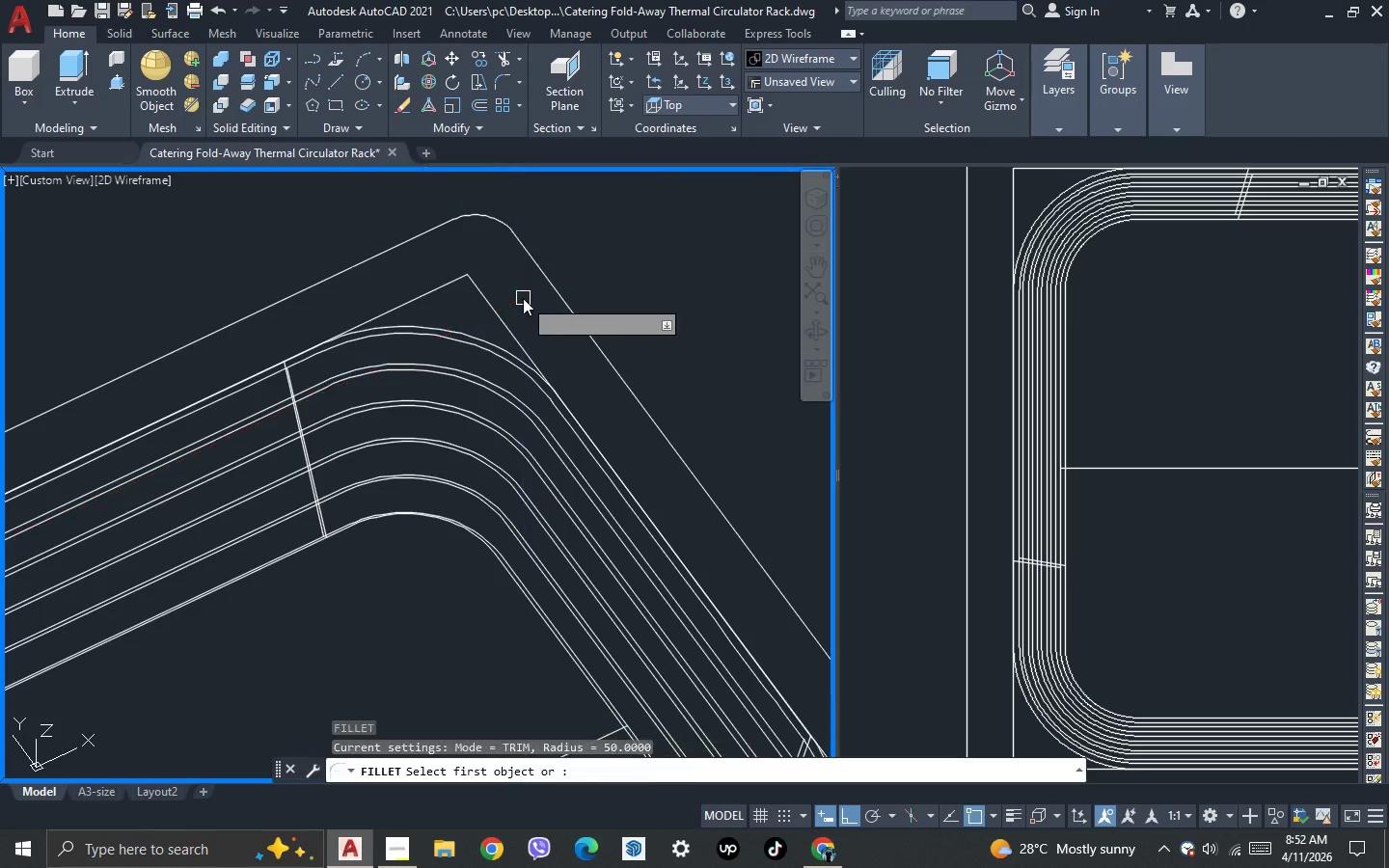 
key(Space)
 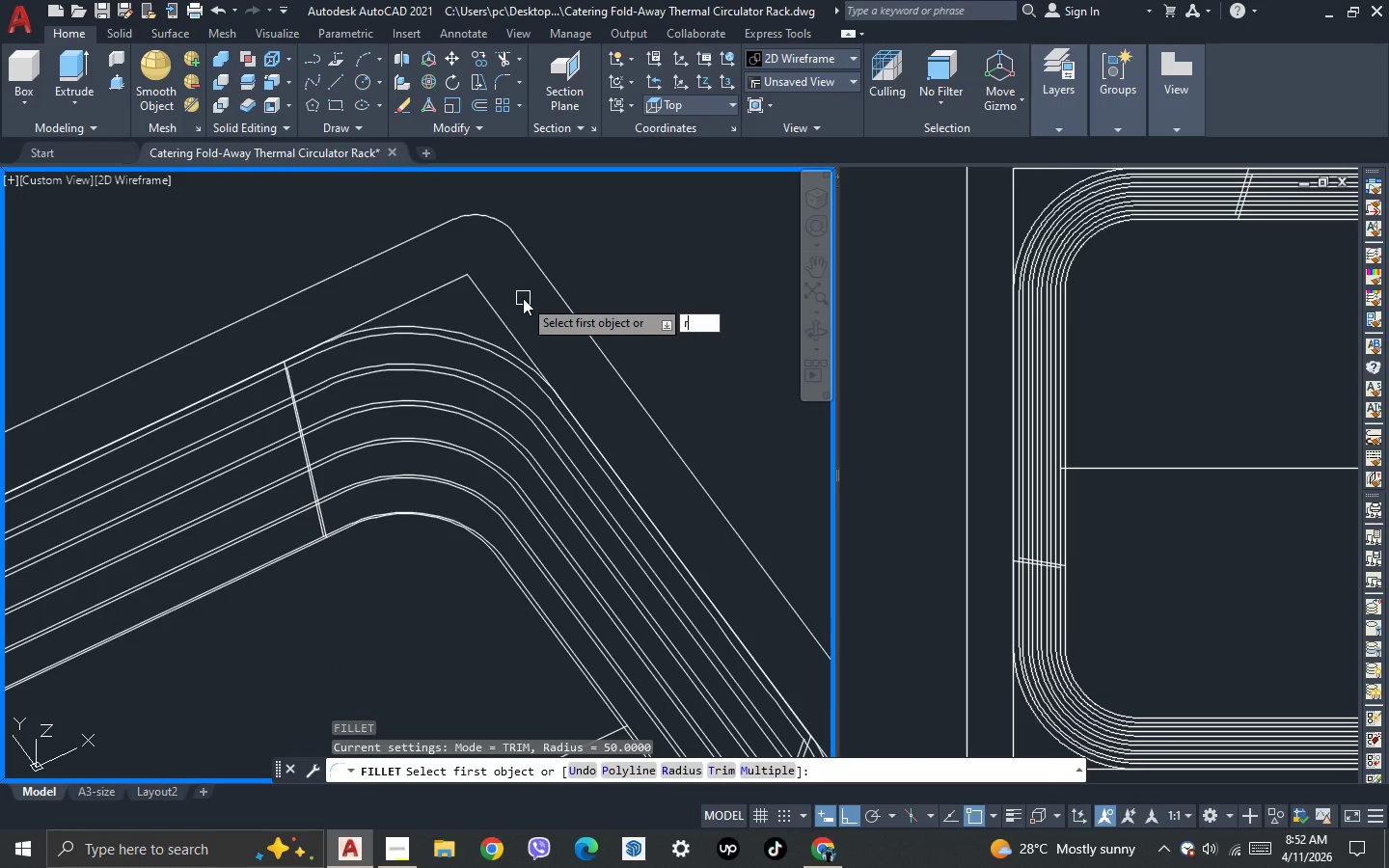 
key(R)
 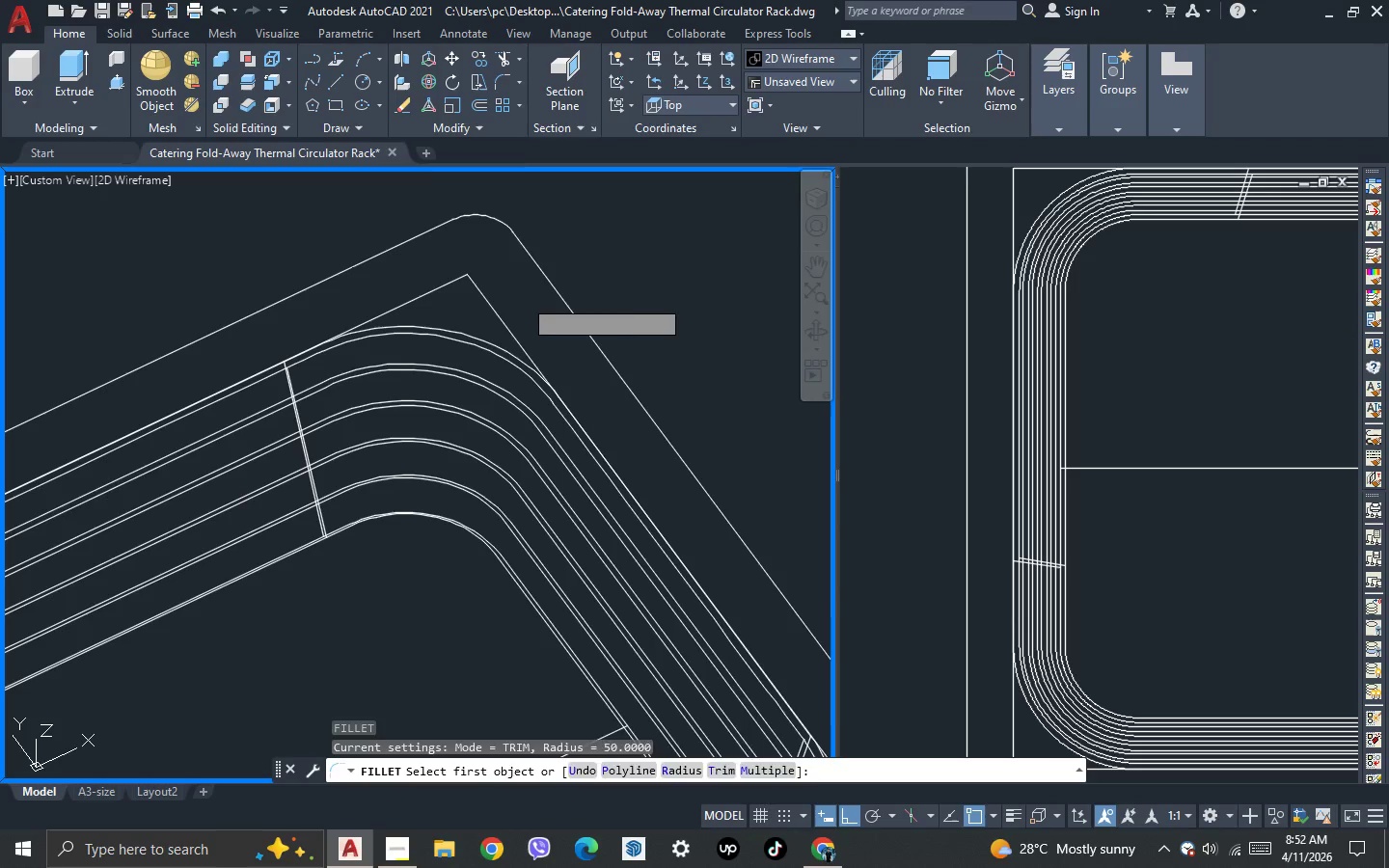 
key(Space)
 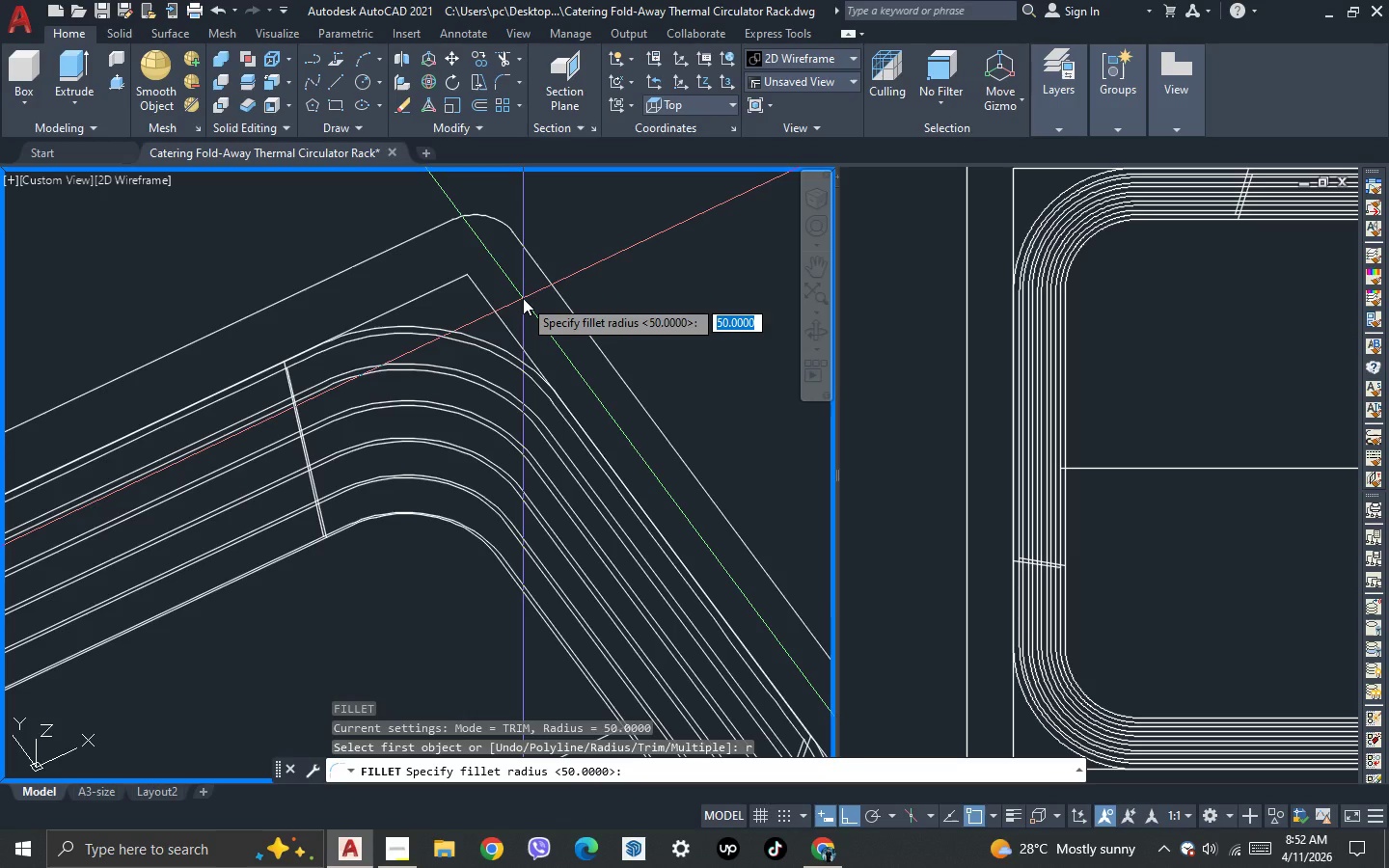 
key(Escape)
 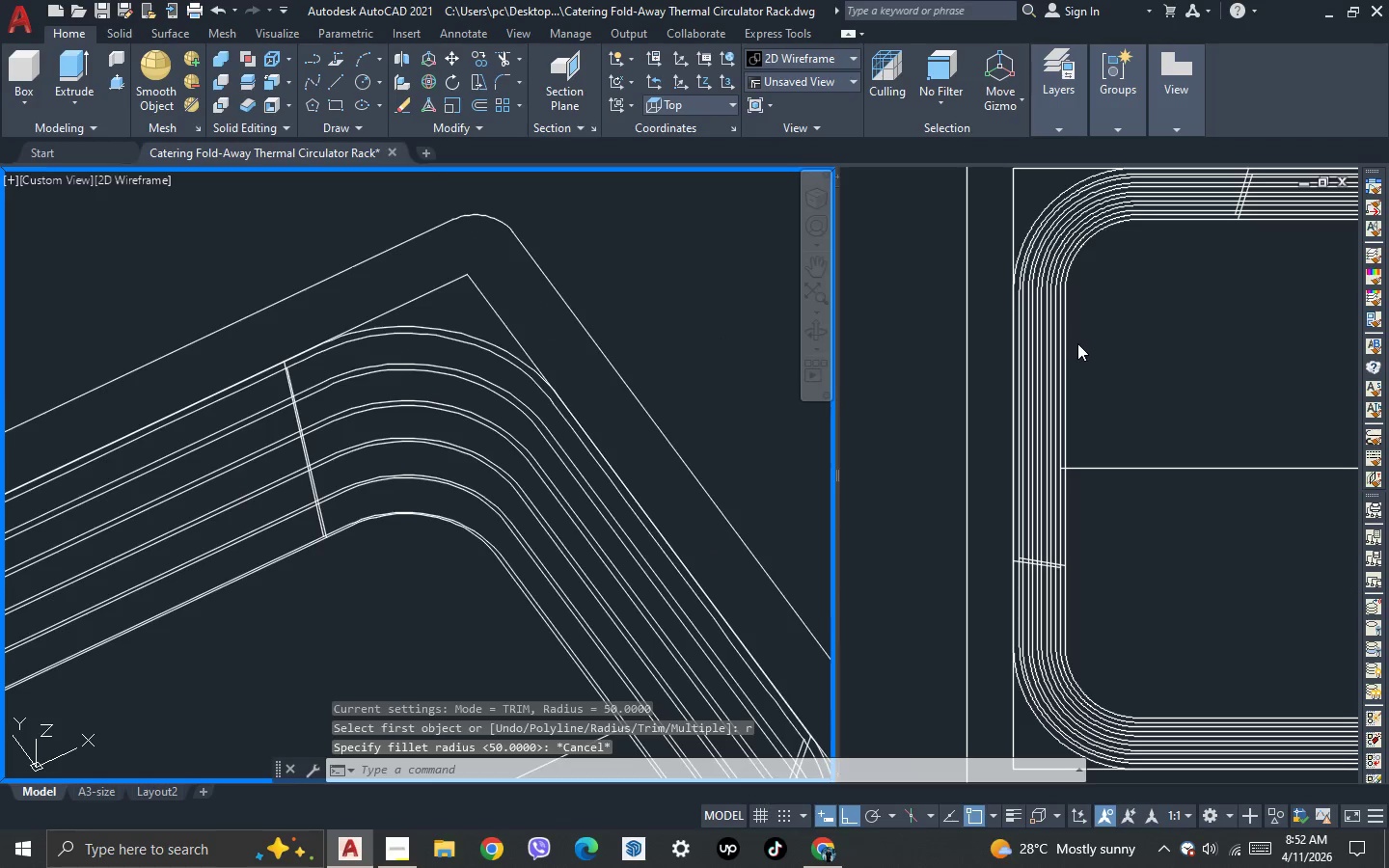 
left_click([1077, 342])
 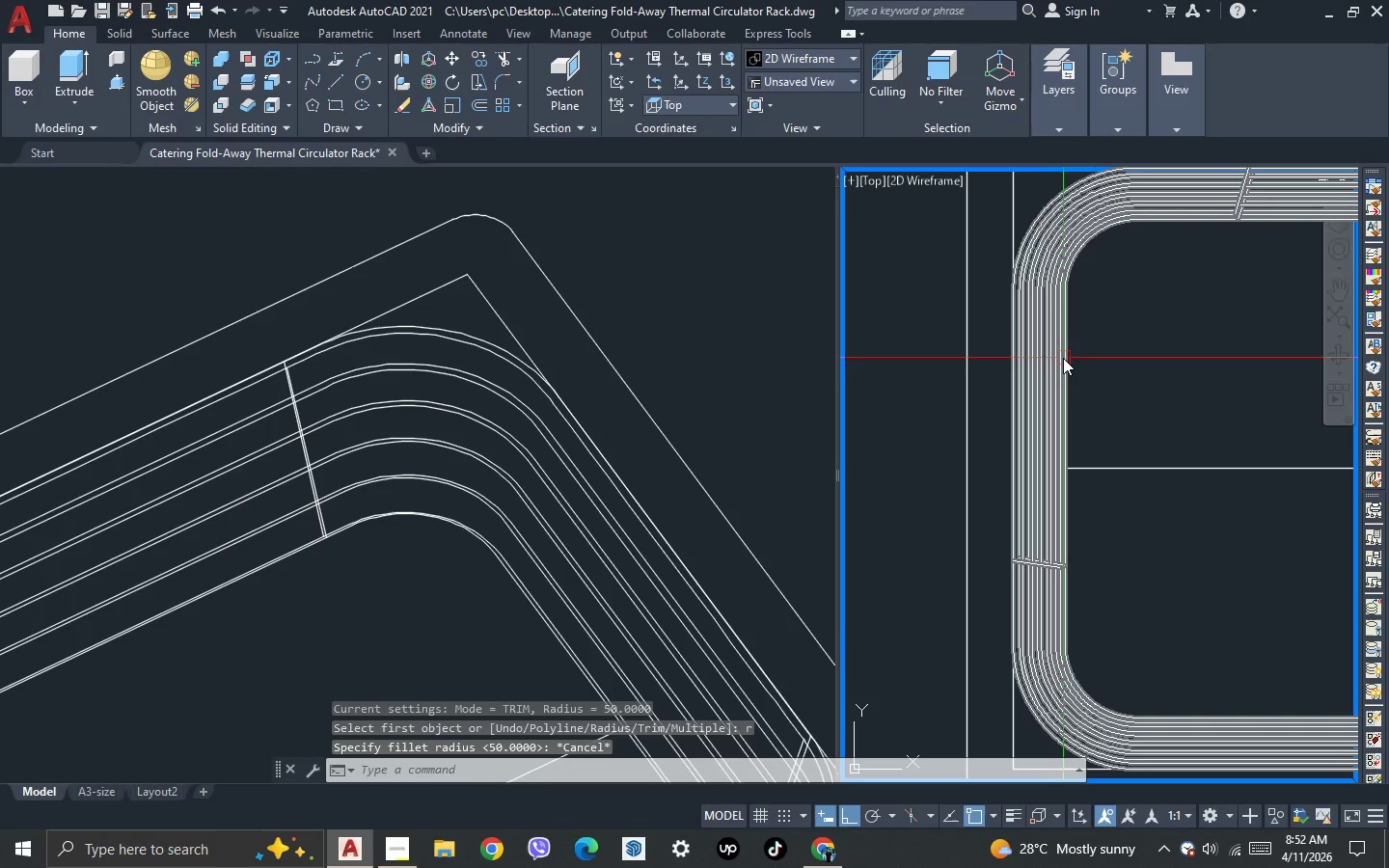 
scroll: coordinate [1064, 293], scroll_direction: up, amount: 1.0
 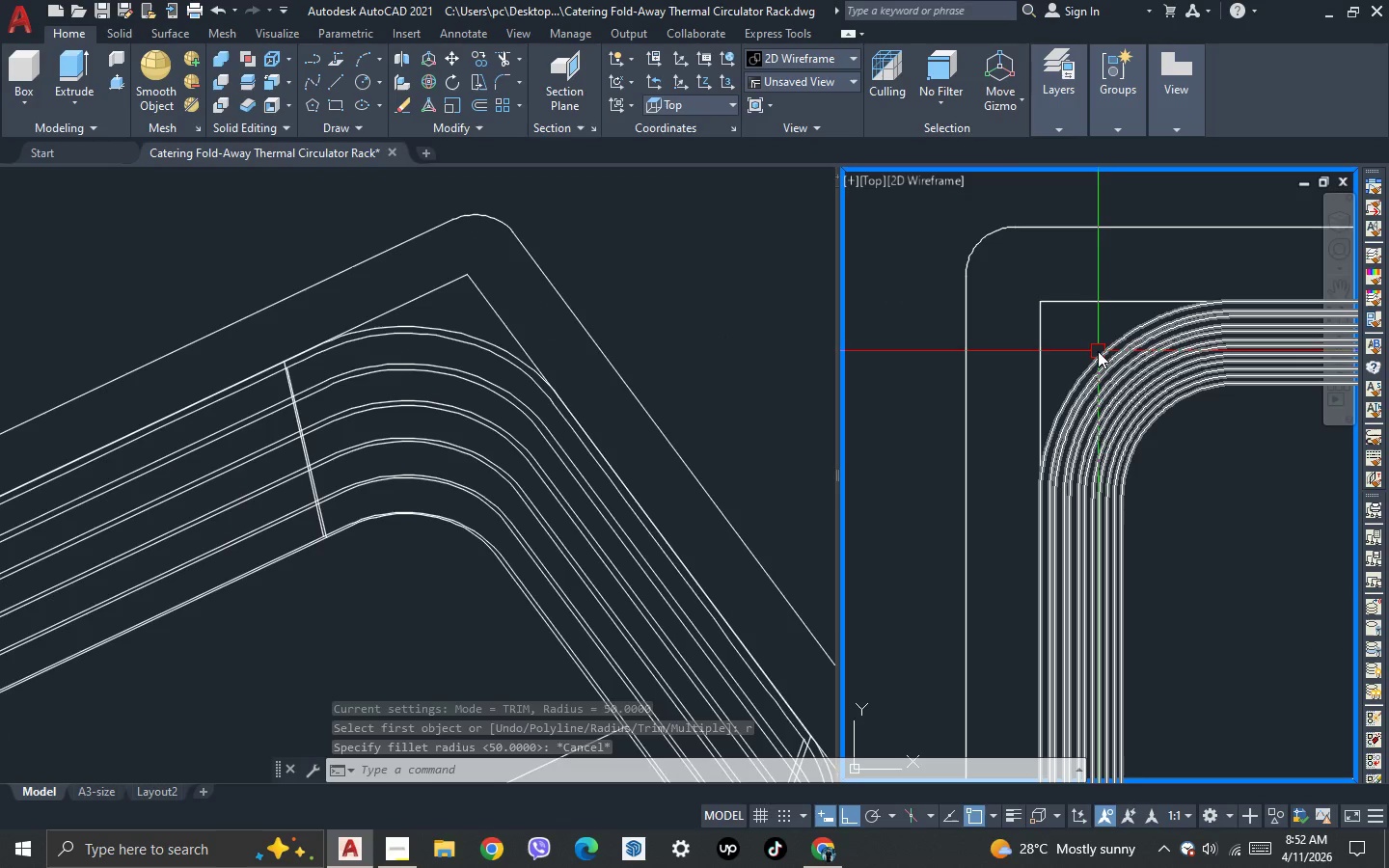 
type(dimr)
 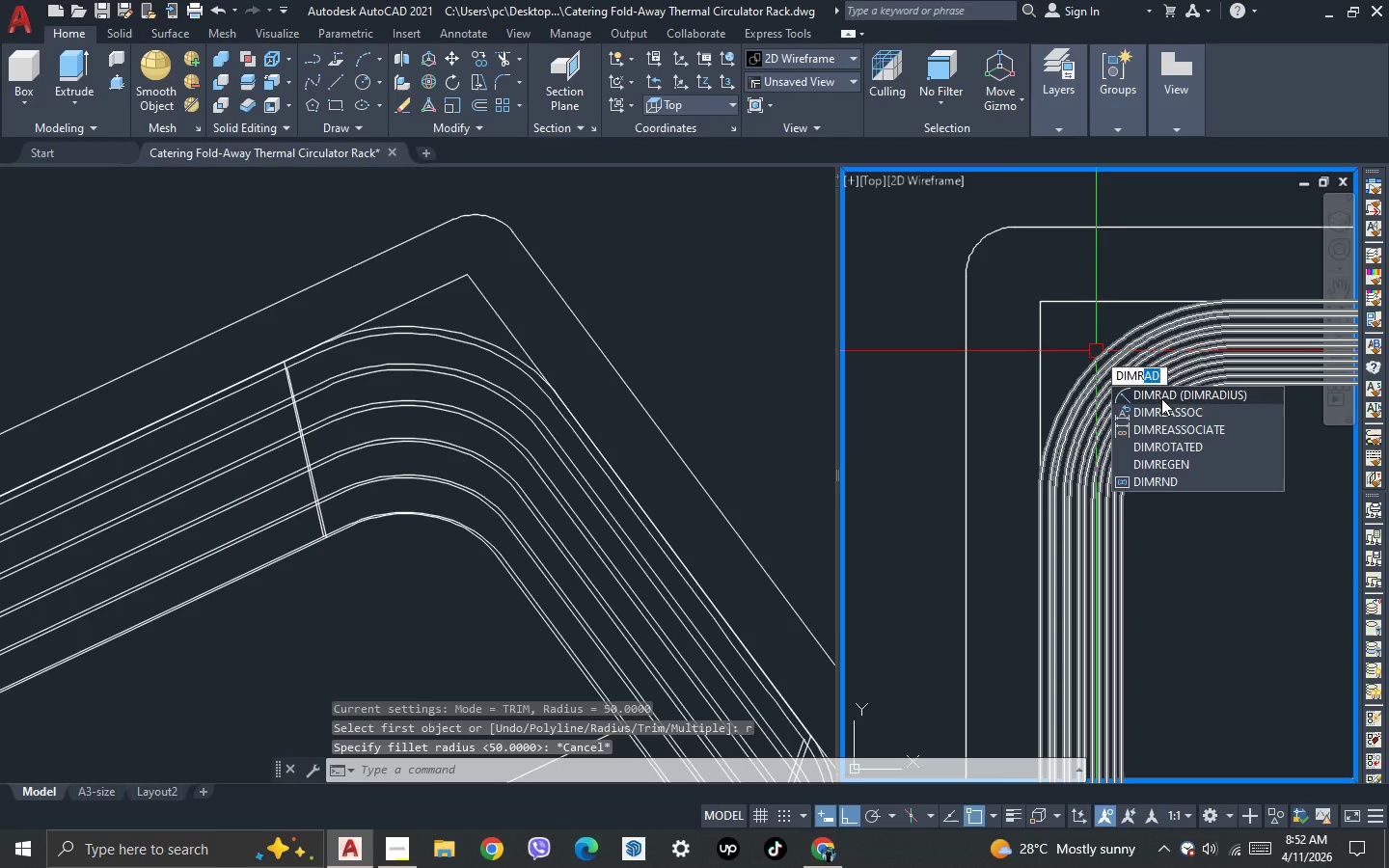 
left_click([1161, 399])
 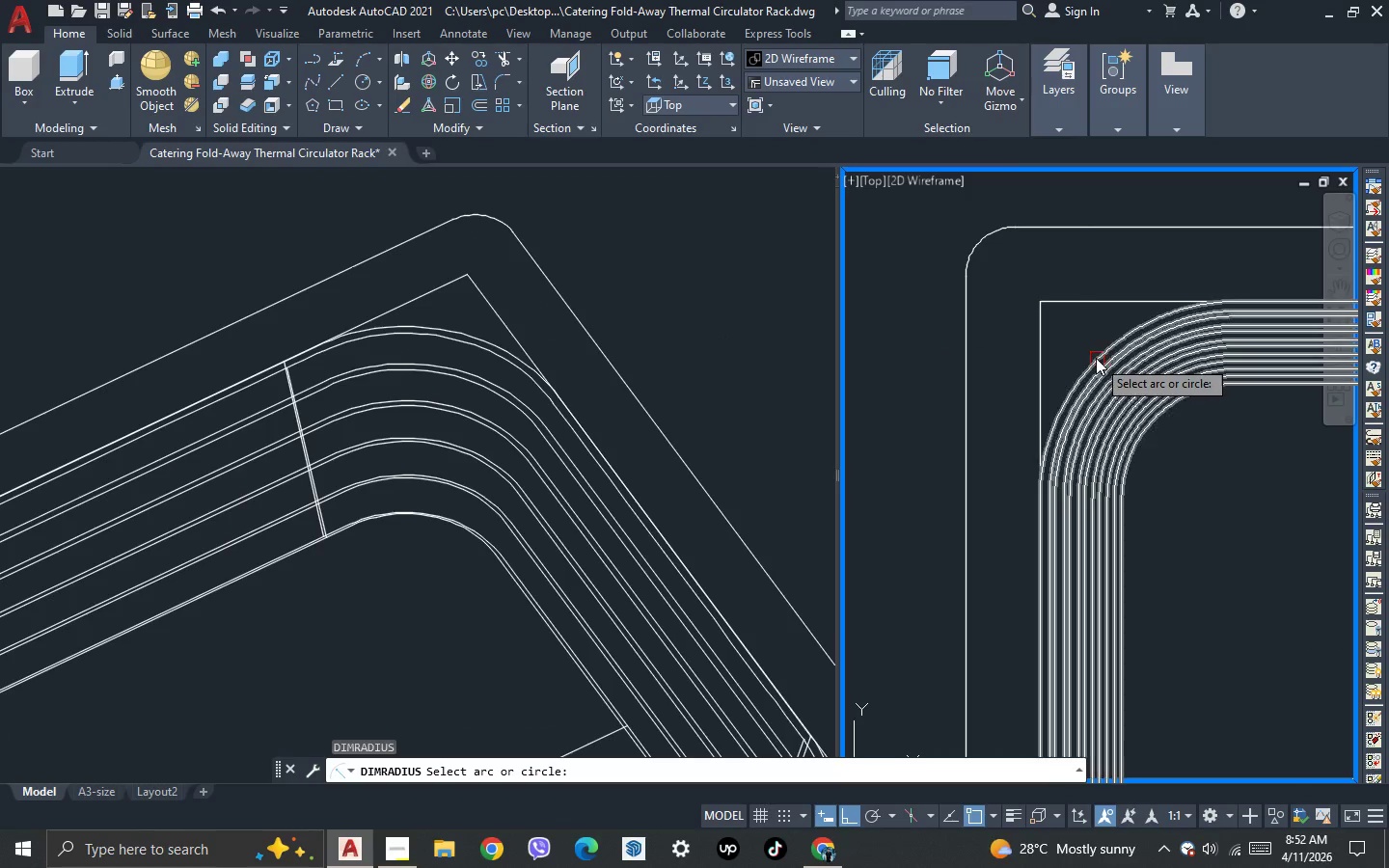 
scroll: coordinate [1096, 358], scroll_direction: up, amount: 1.0
 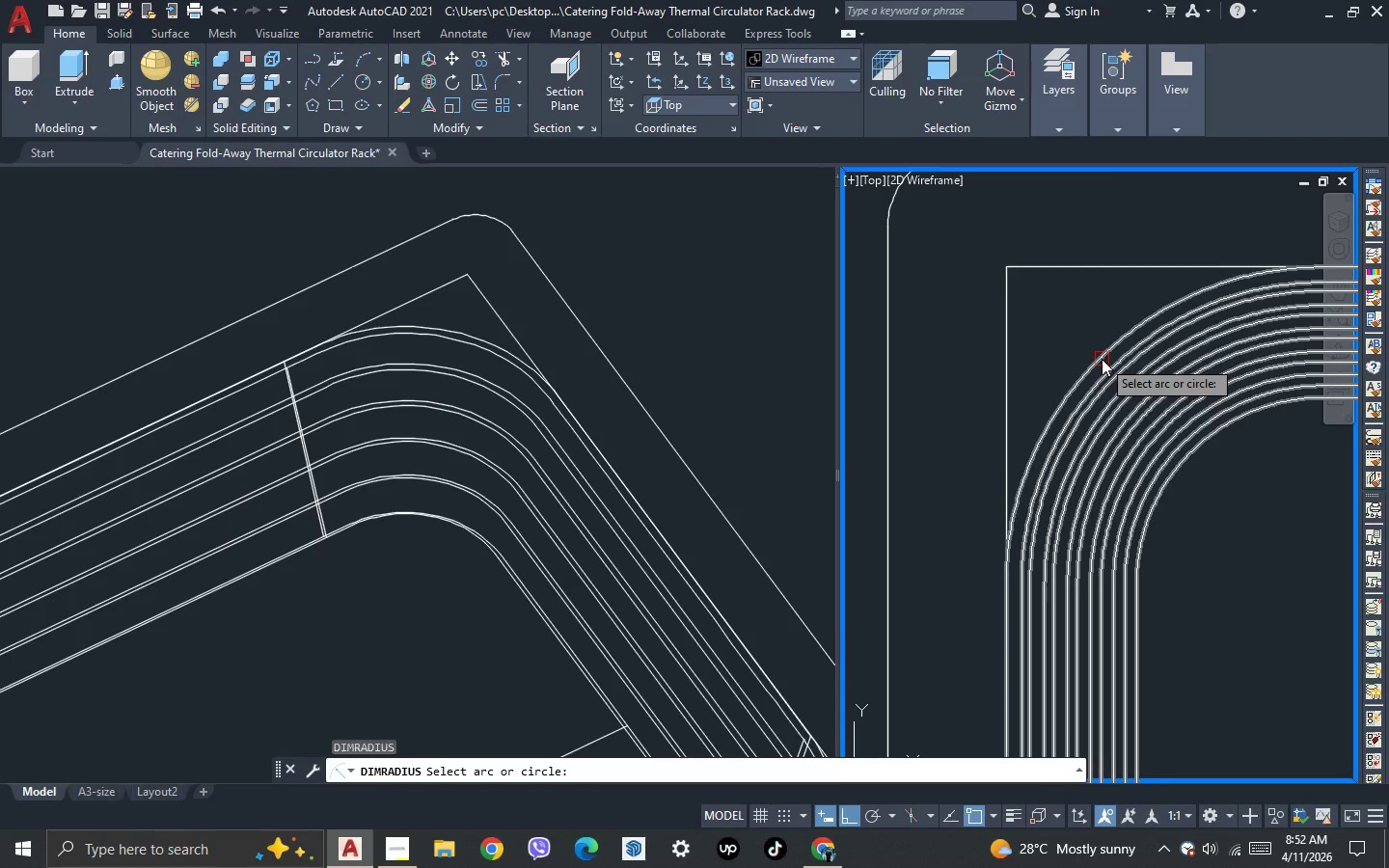 
left_click([1102, 359])
 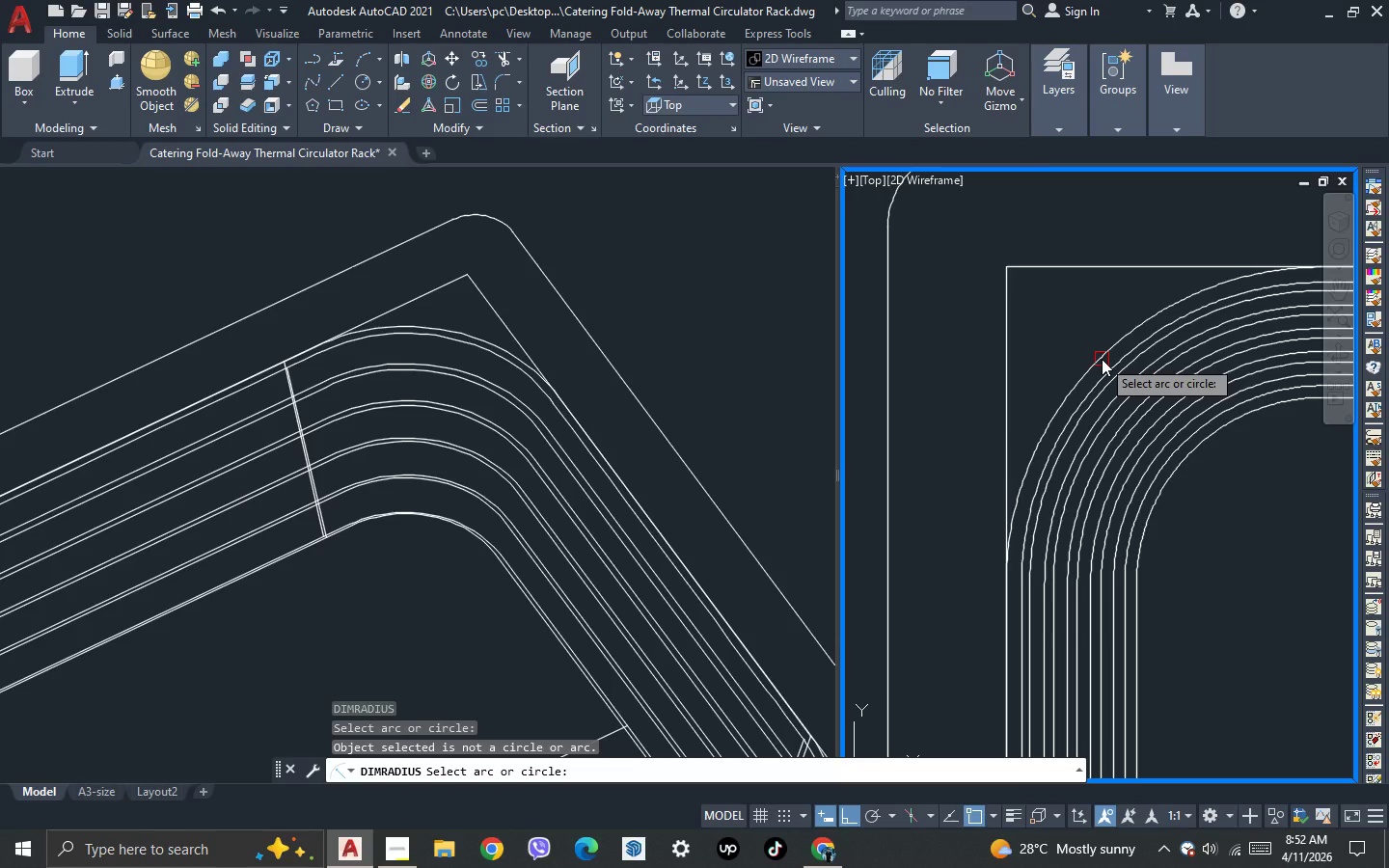 
left_click([1102, 359])
 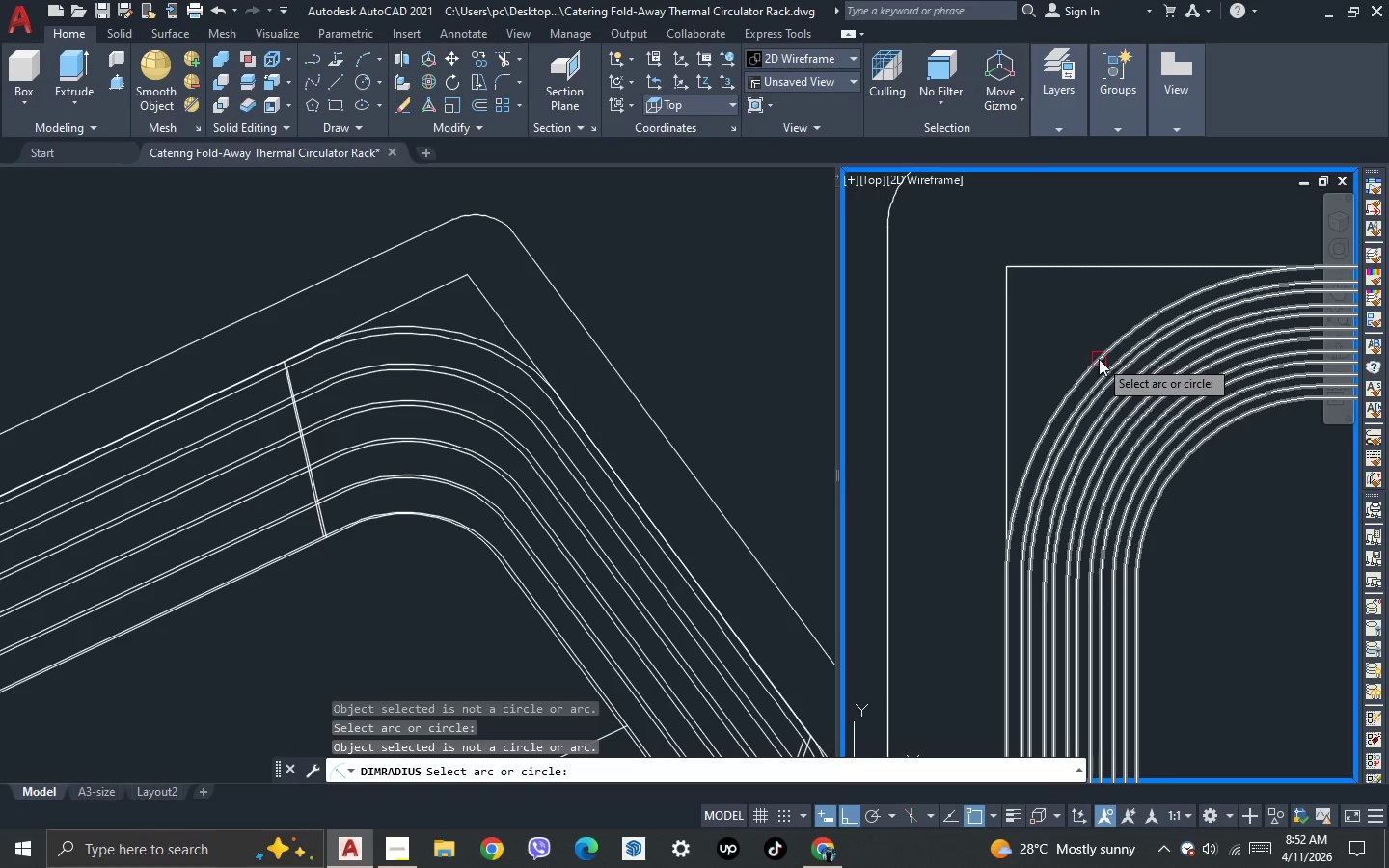 
scroll: coordinate [1099, 359], scroll_direction: down, amount: 3.0
 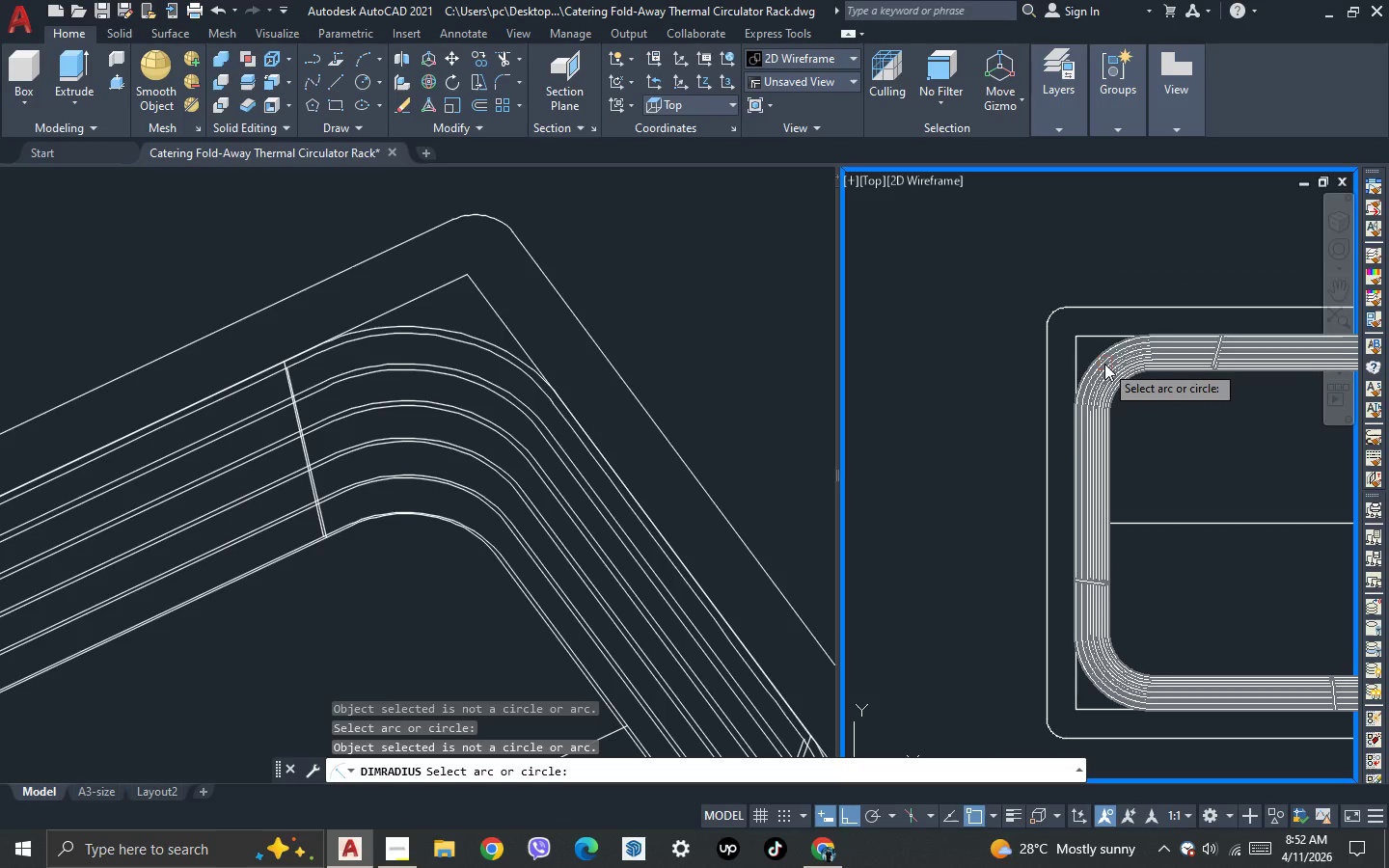 
left_click([1104, 364])
 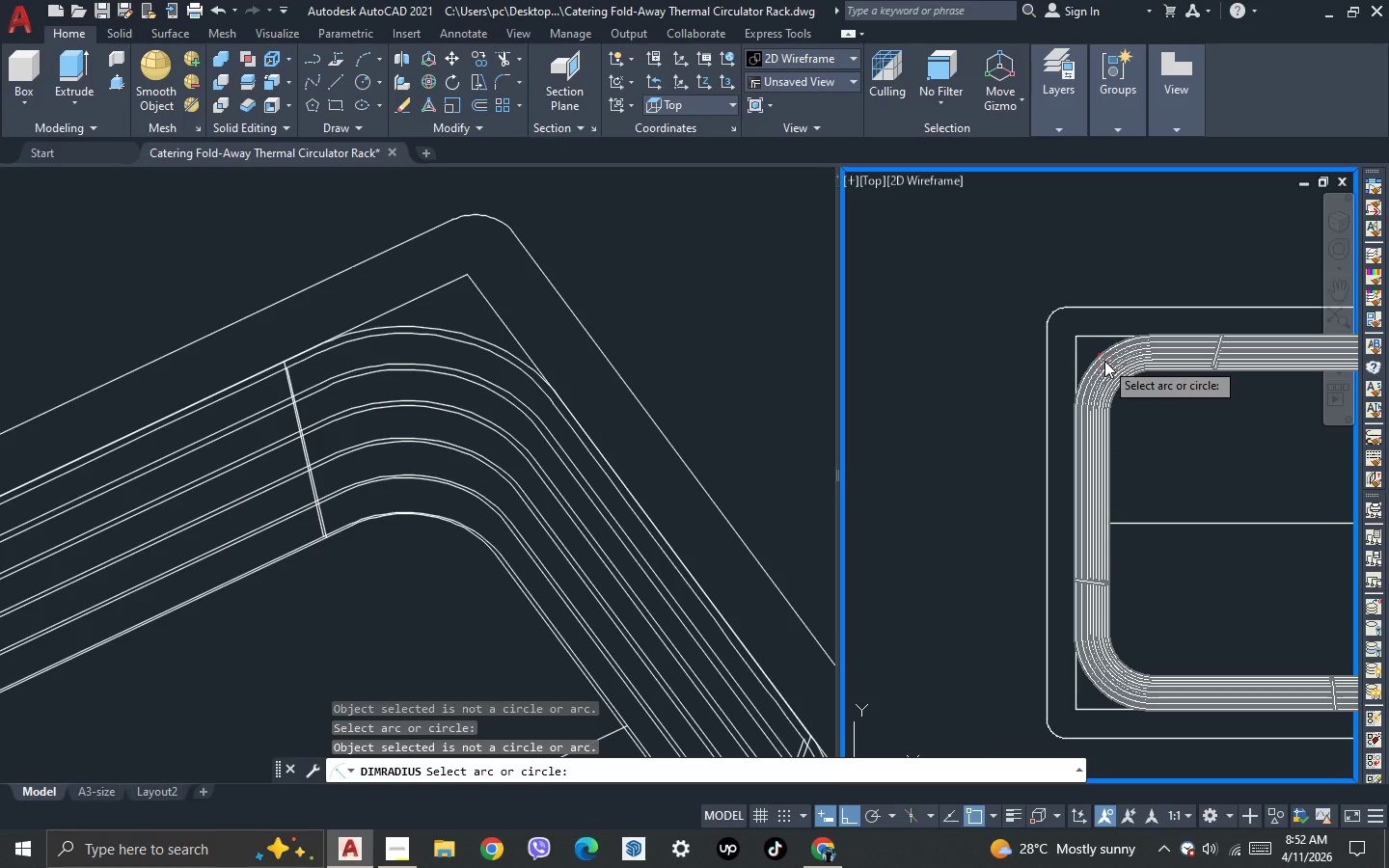 
scroll: coordinate [1098, 352], scroll_direction: up, amount: 3.0
 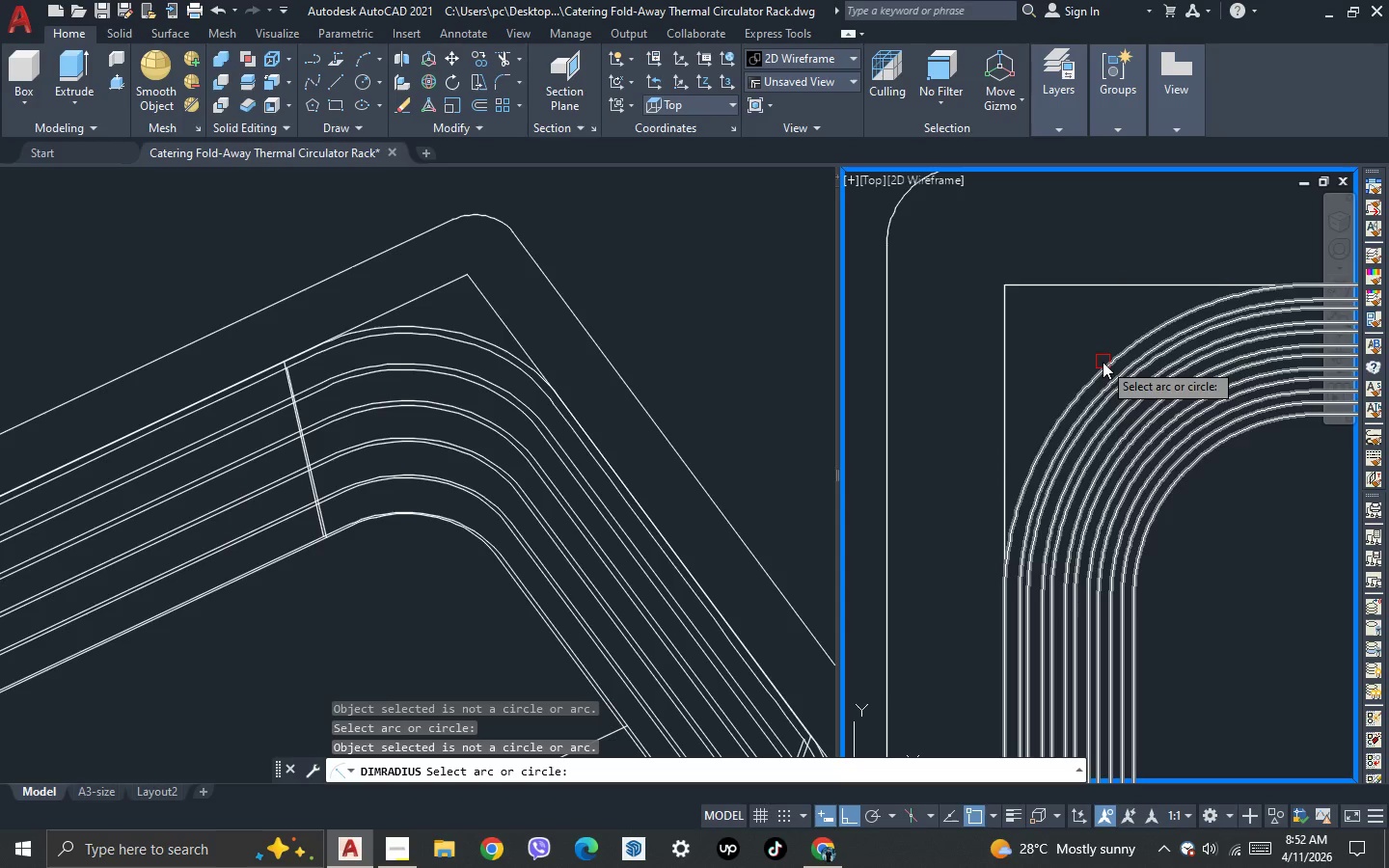 
left_click([1103, 362])
 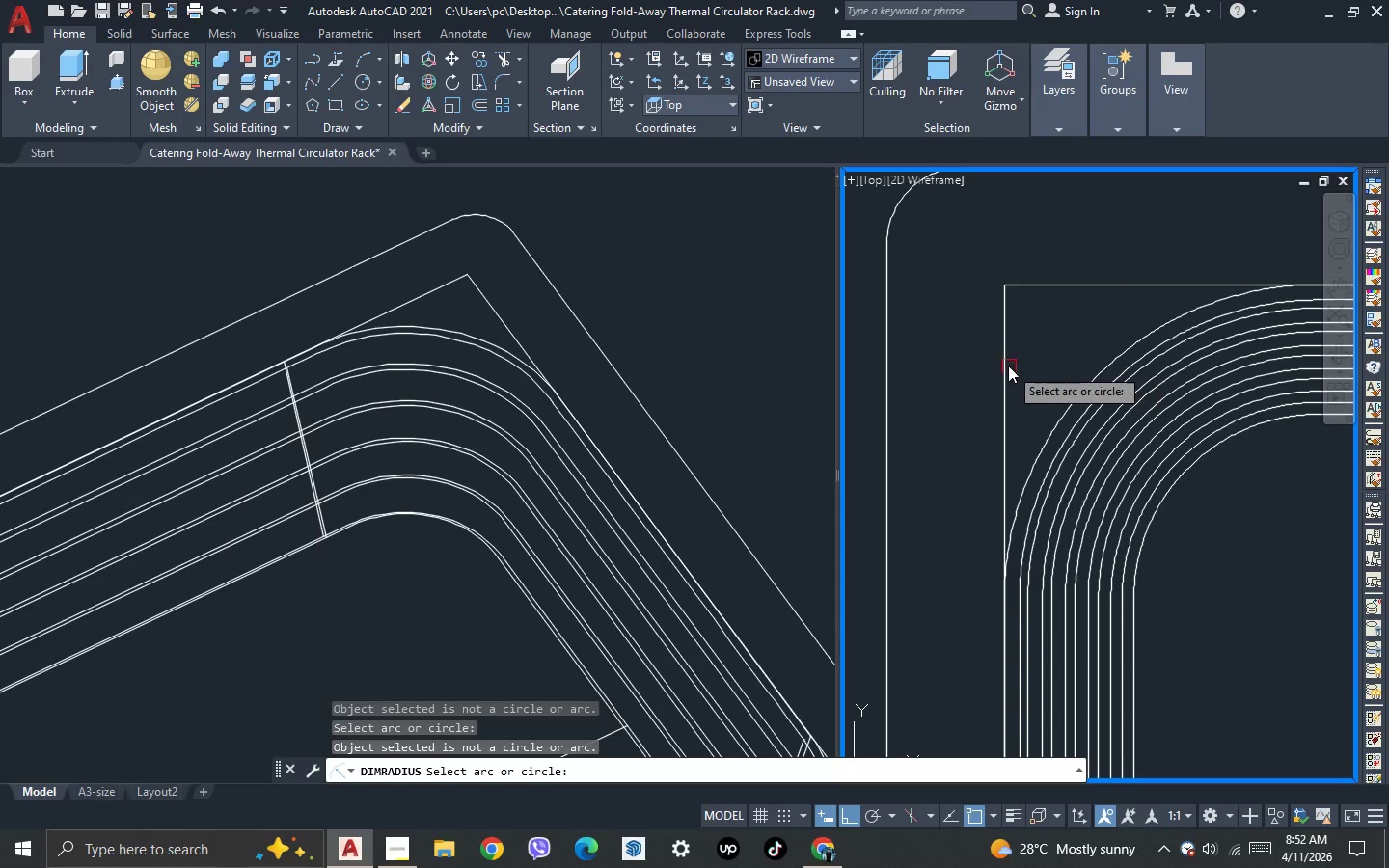 
key(Escape)
 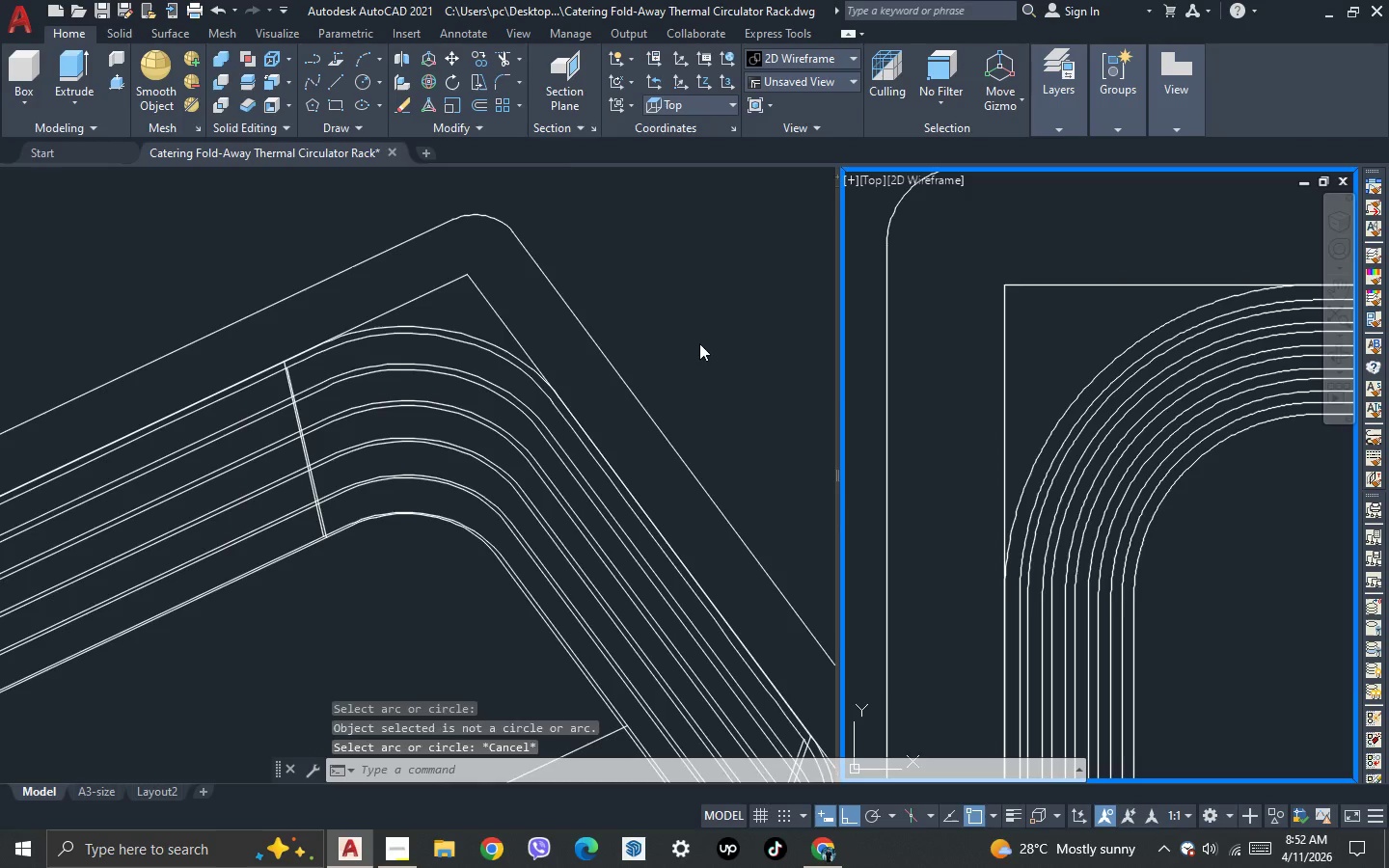 
key(Escape)
 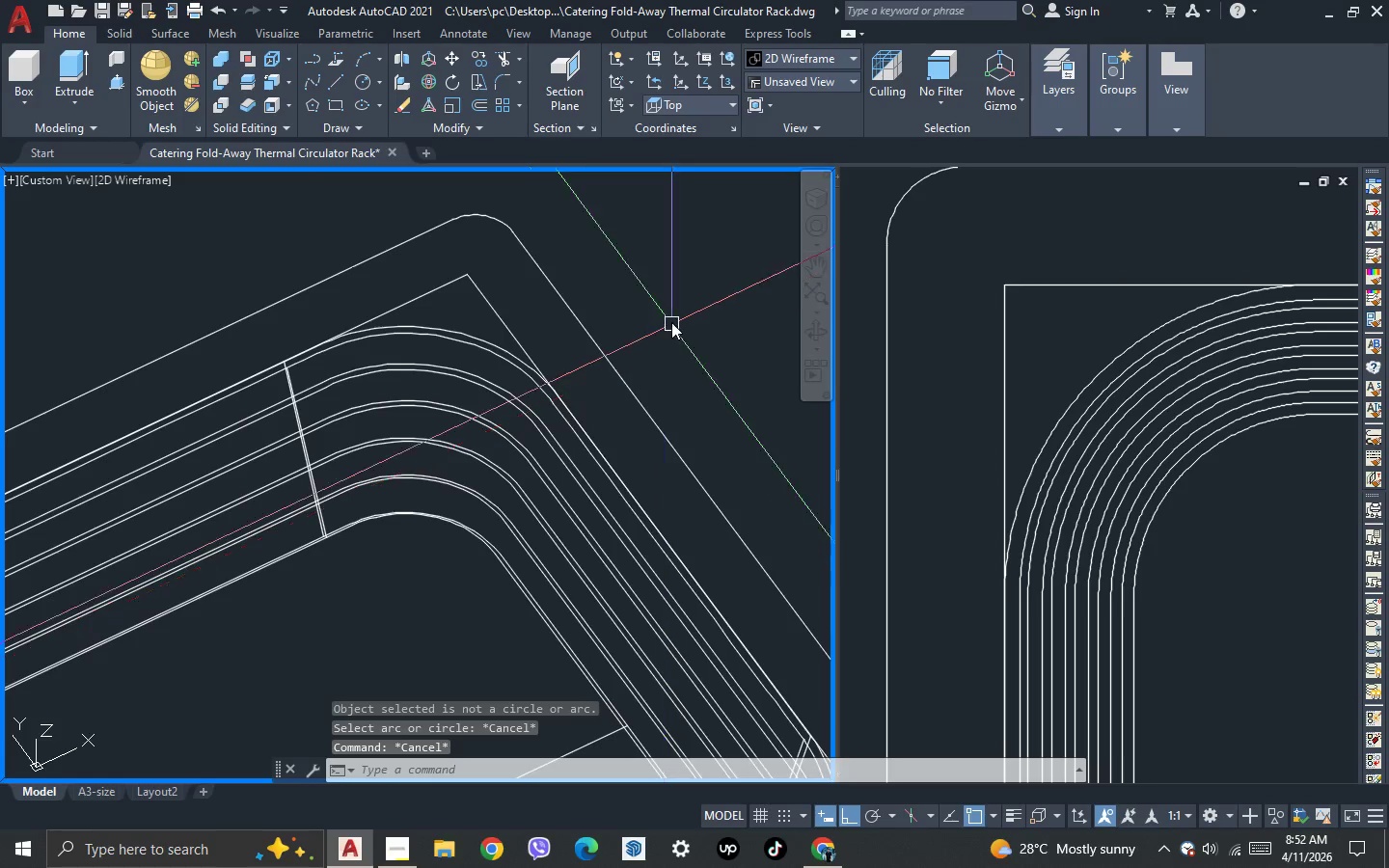 
scroll: coordinate [514, 274], scroll_direction: down, amount: 3.0
 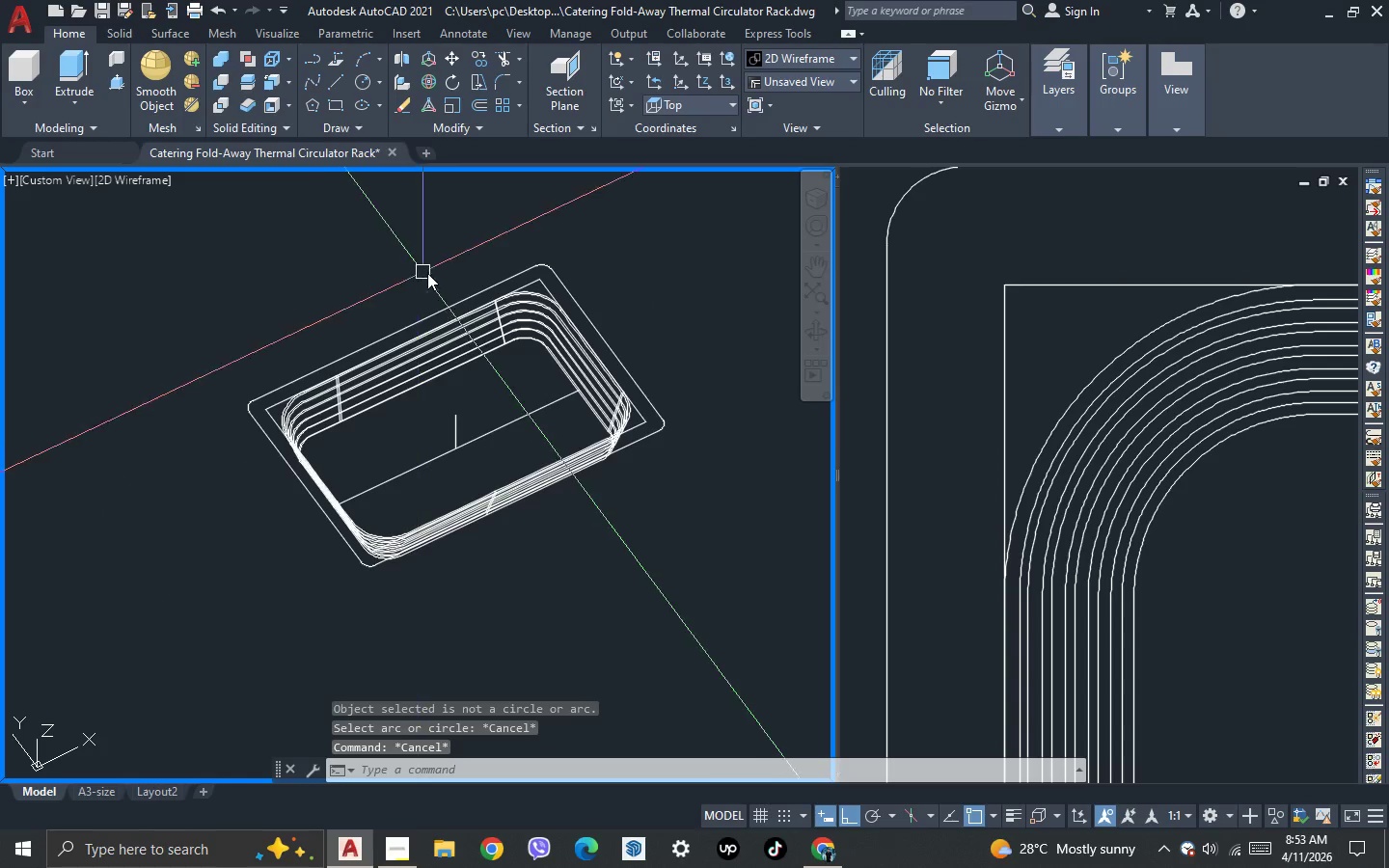 
scroll: coordinate [573, 275], scroll_direction: up, amount: 3.0
 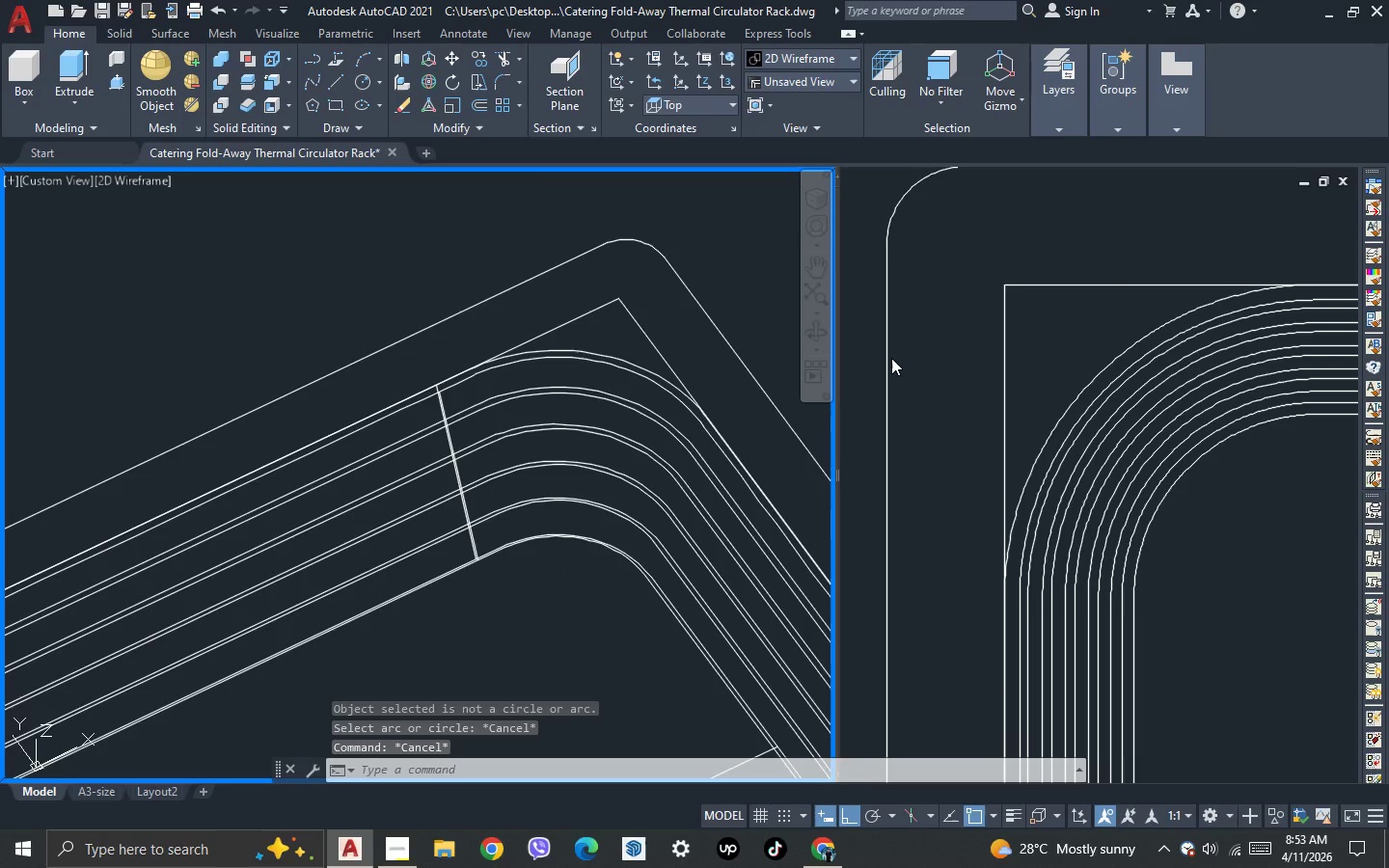 
left_click([895, 352])
 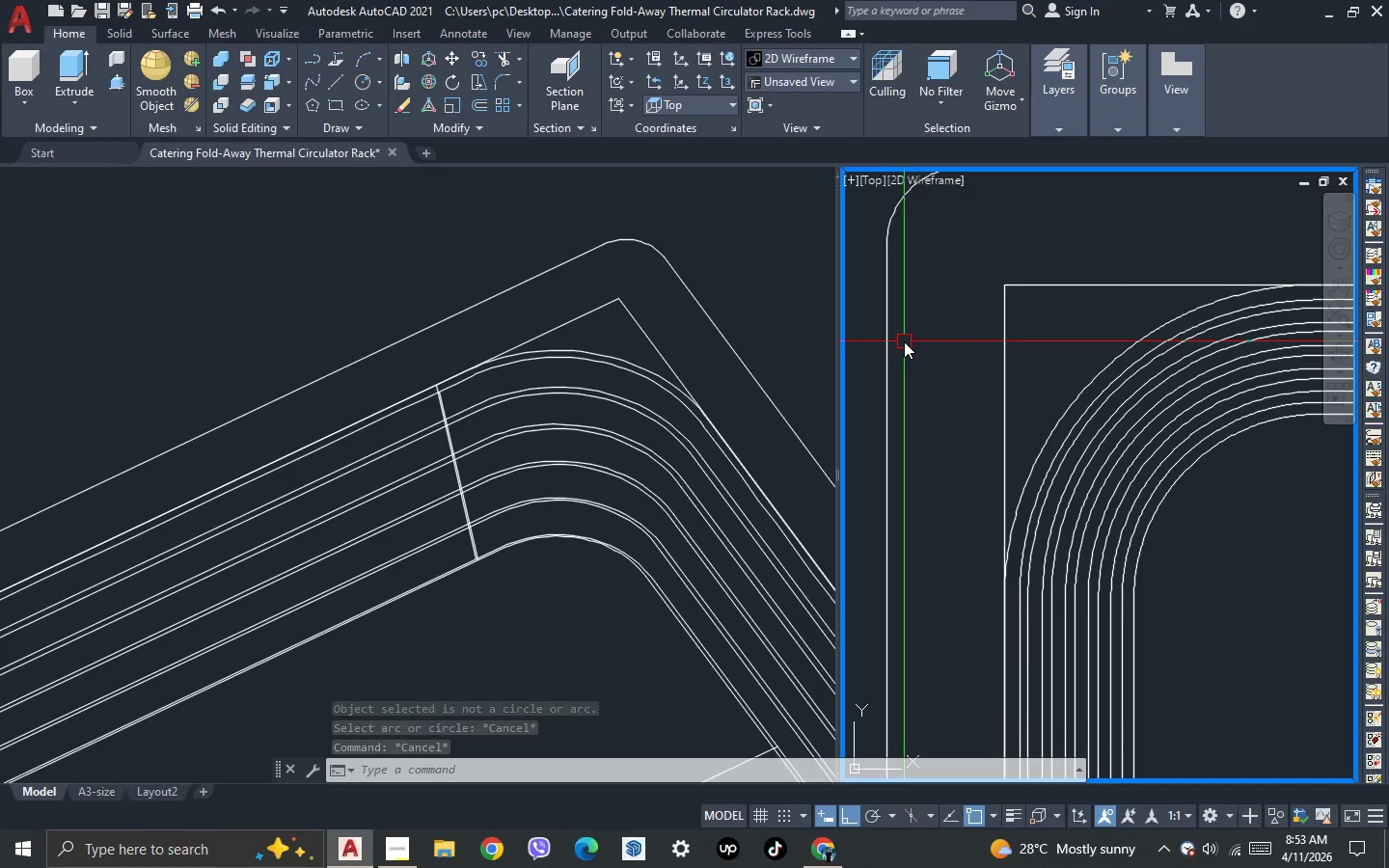 
type(f r 70)
 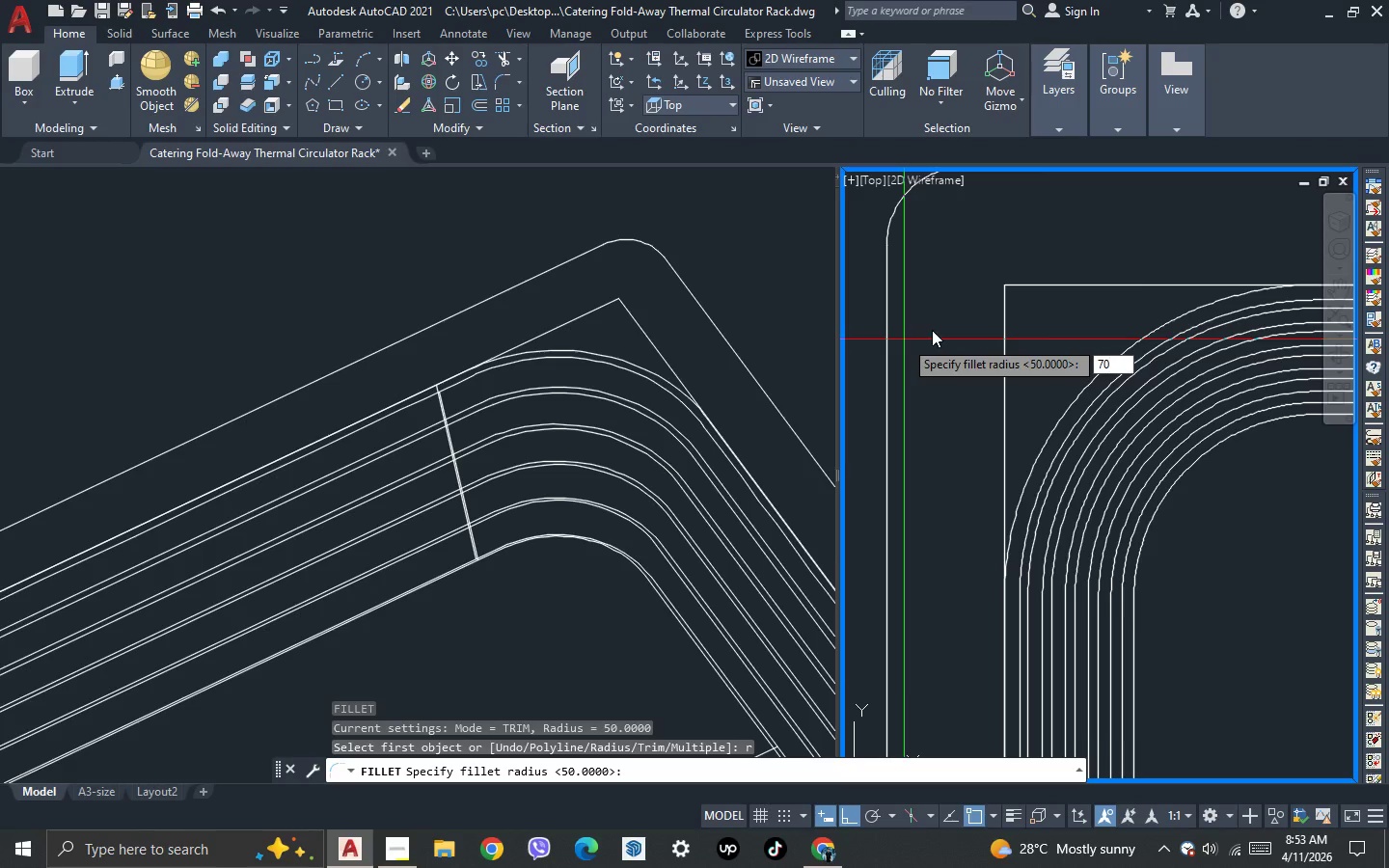 
key(Enter)
 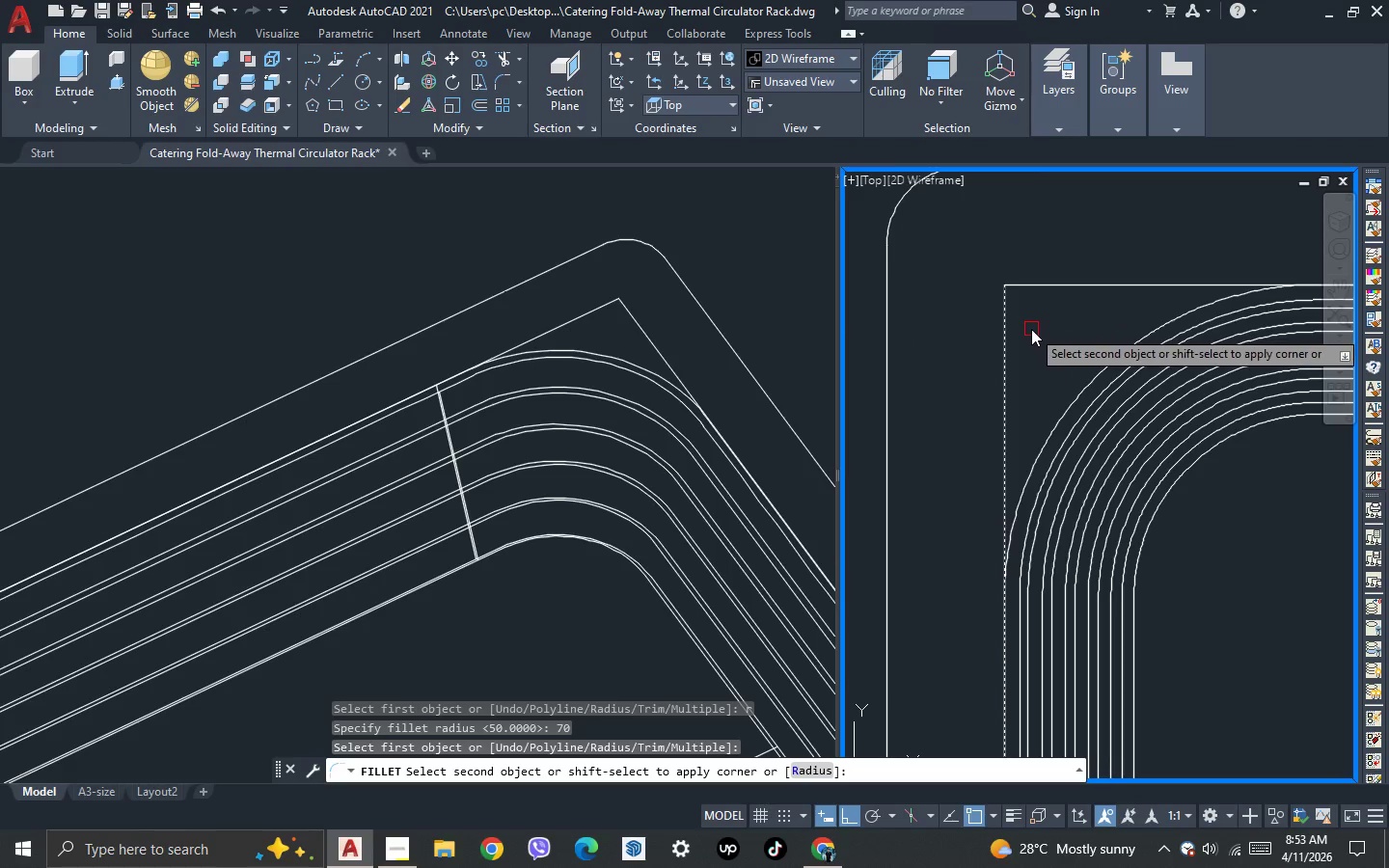 
wait(5.74)
 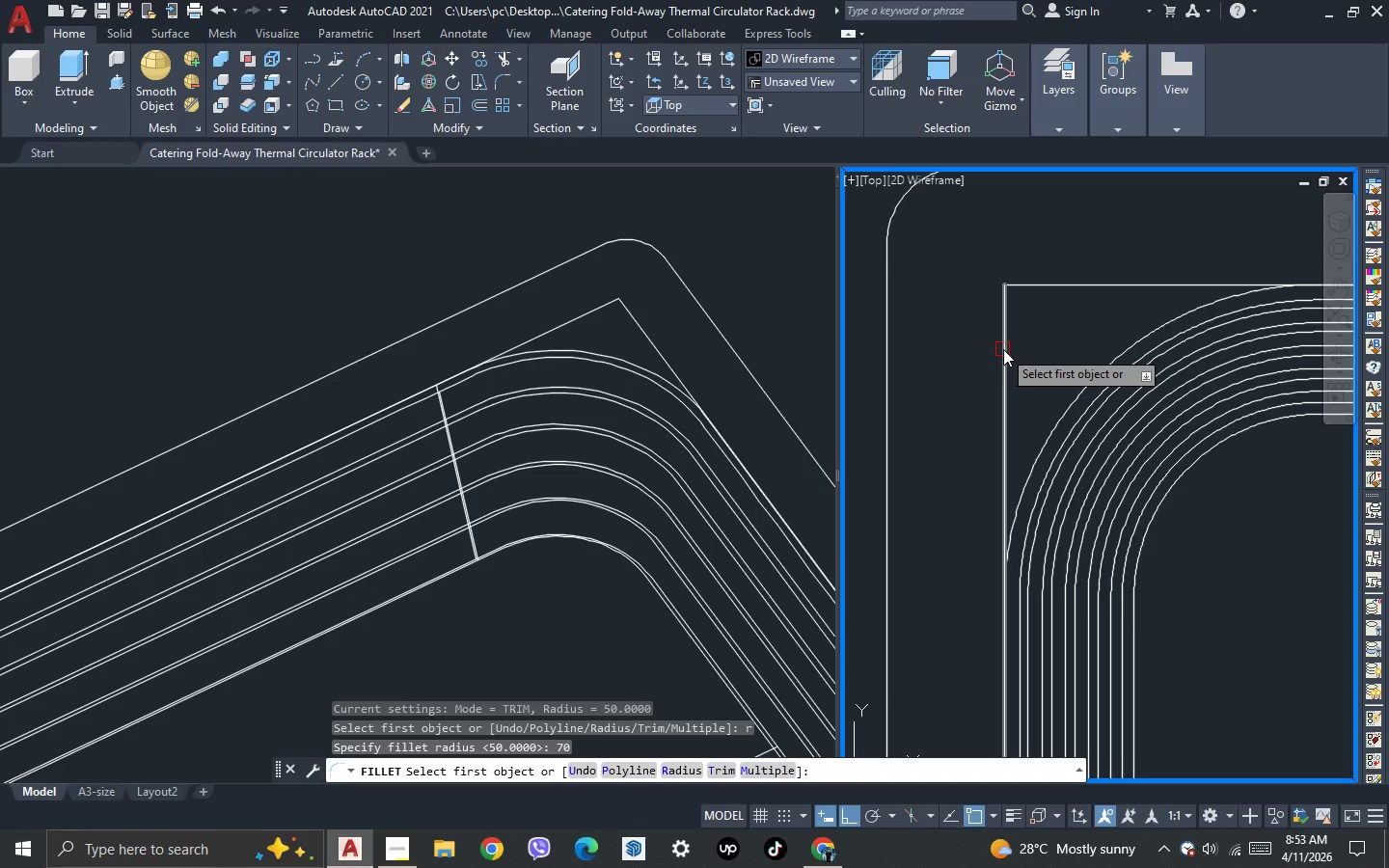 
type(r 80)
 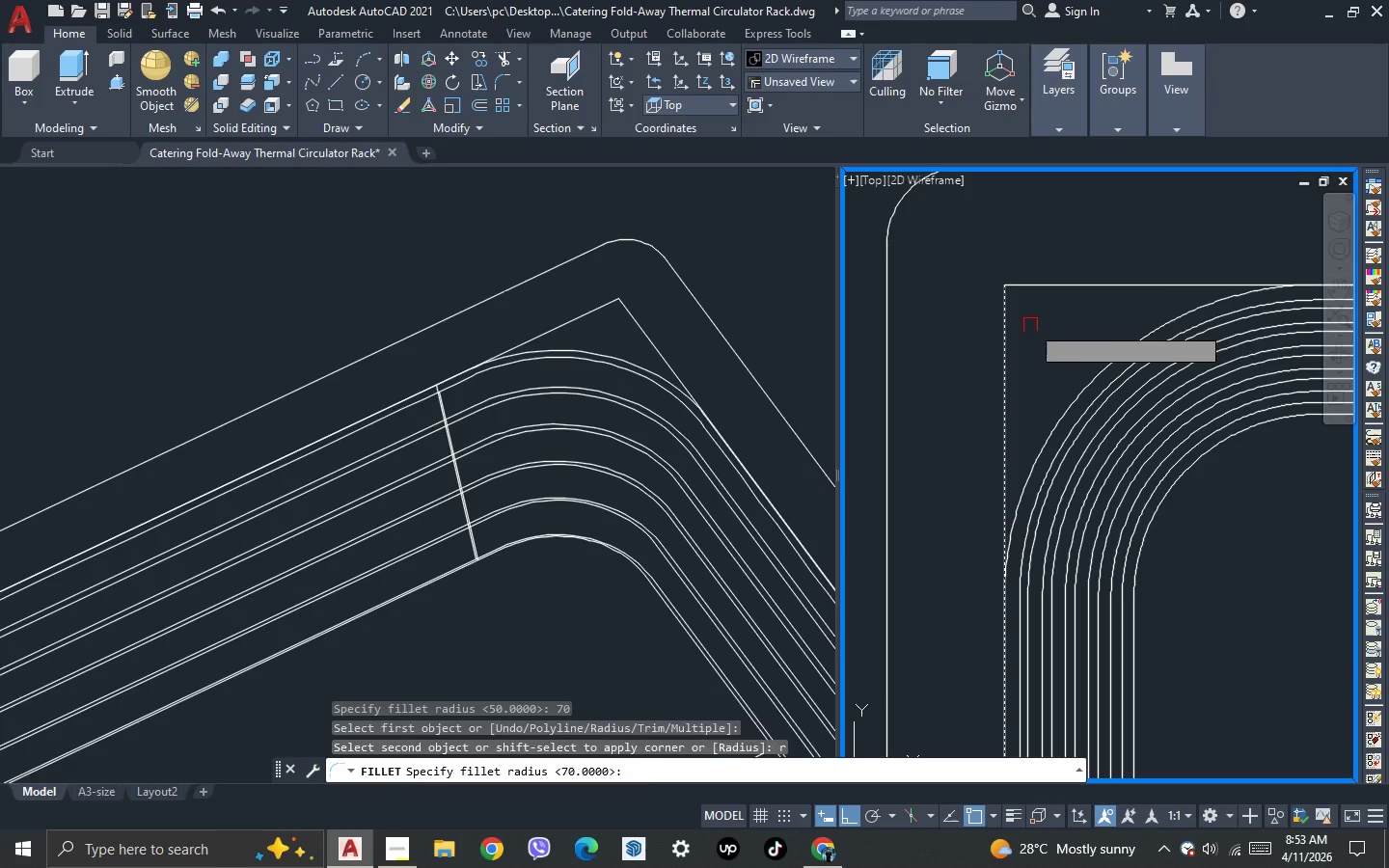 
key(Enter)
 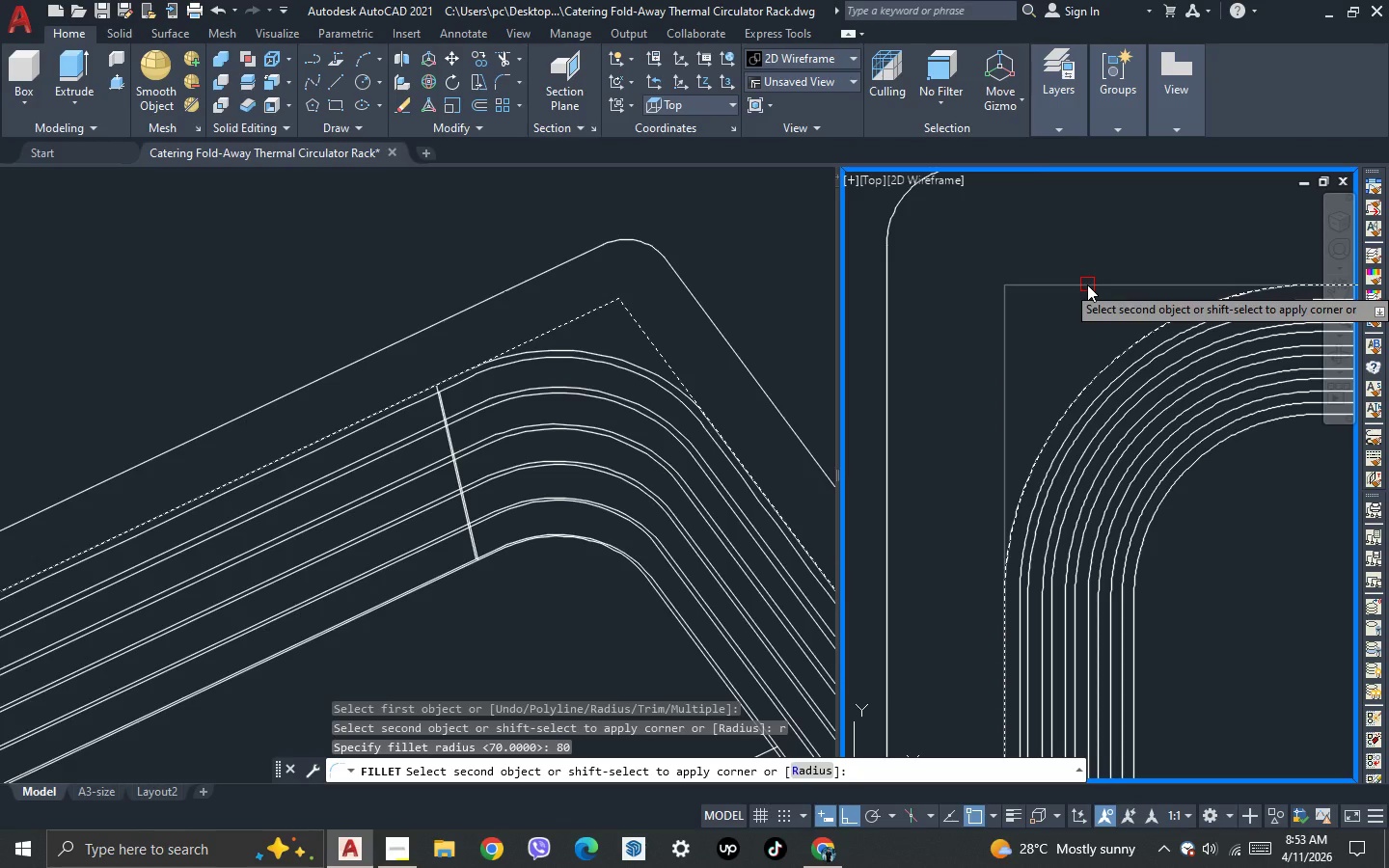 
left_click([1087, 284])
 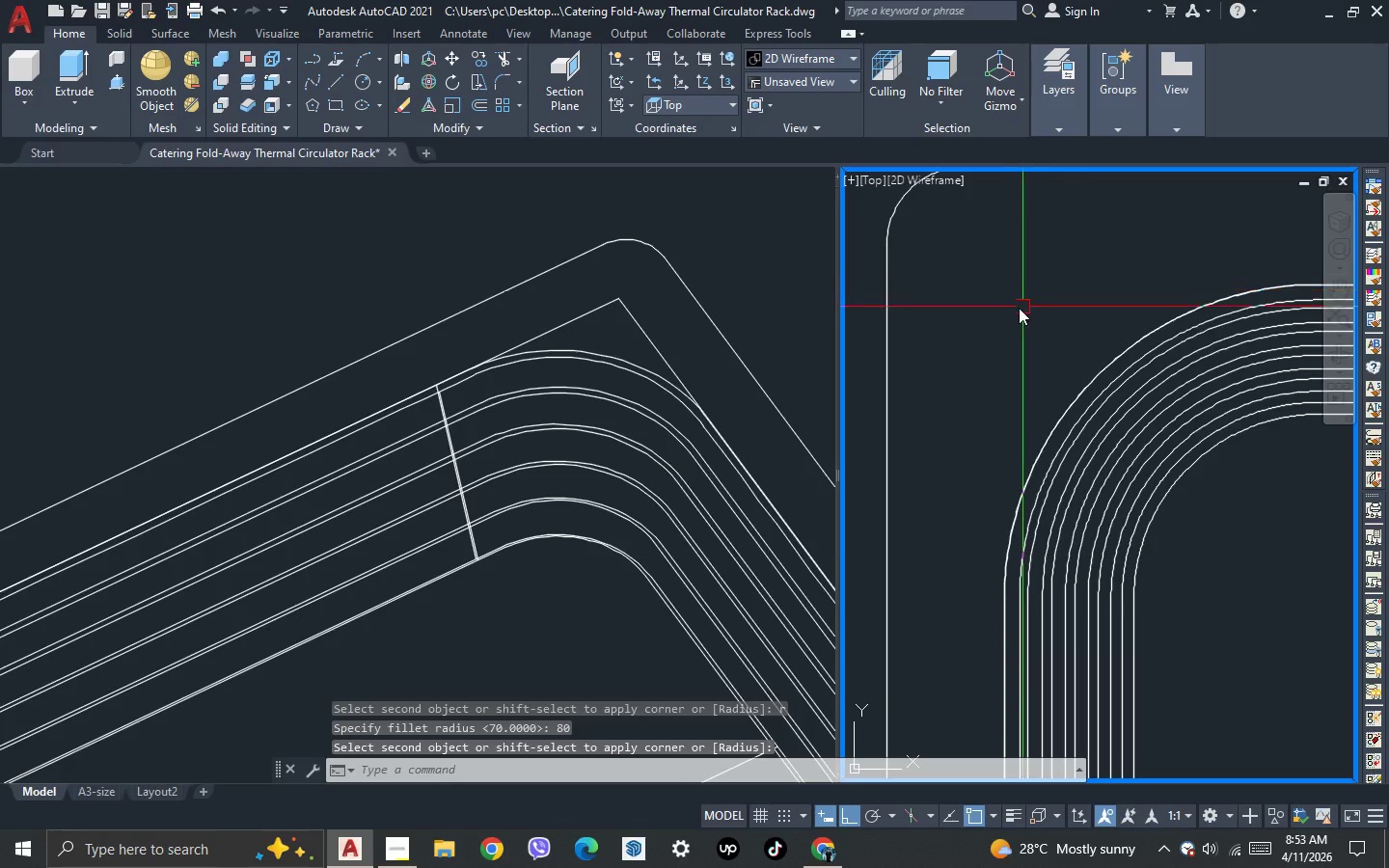 
scroll: coordinate [1127, 299], scroll_direction: down, amount: 3.0
 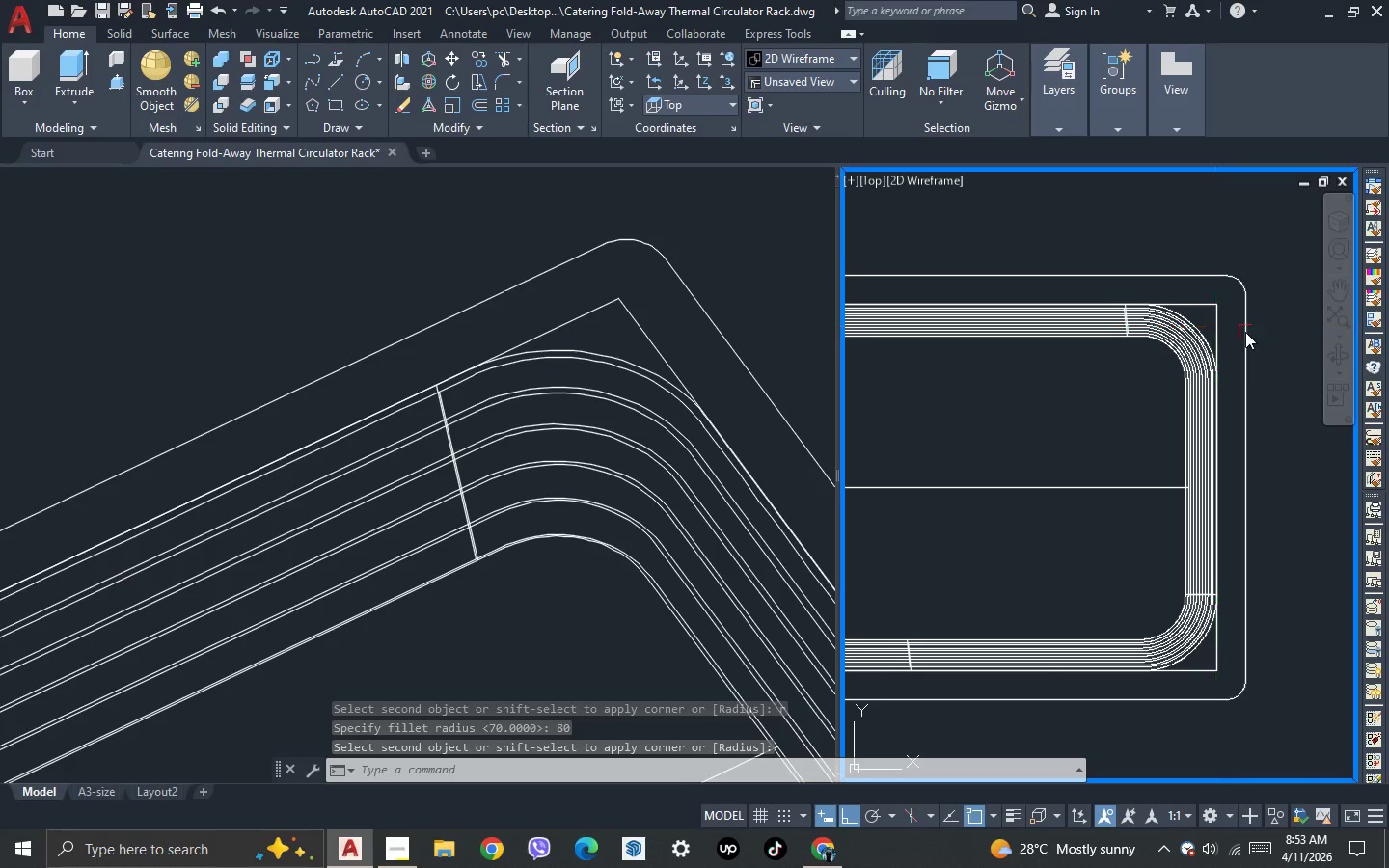 
scroll: coordinate [1245, 332], scroll_direction: up, amount: 1.0
 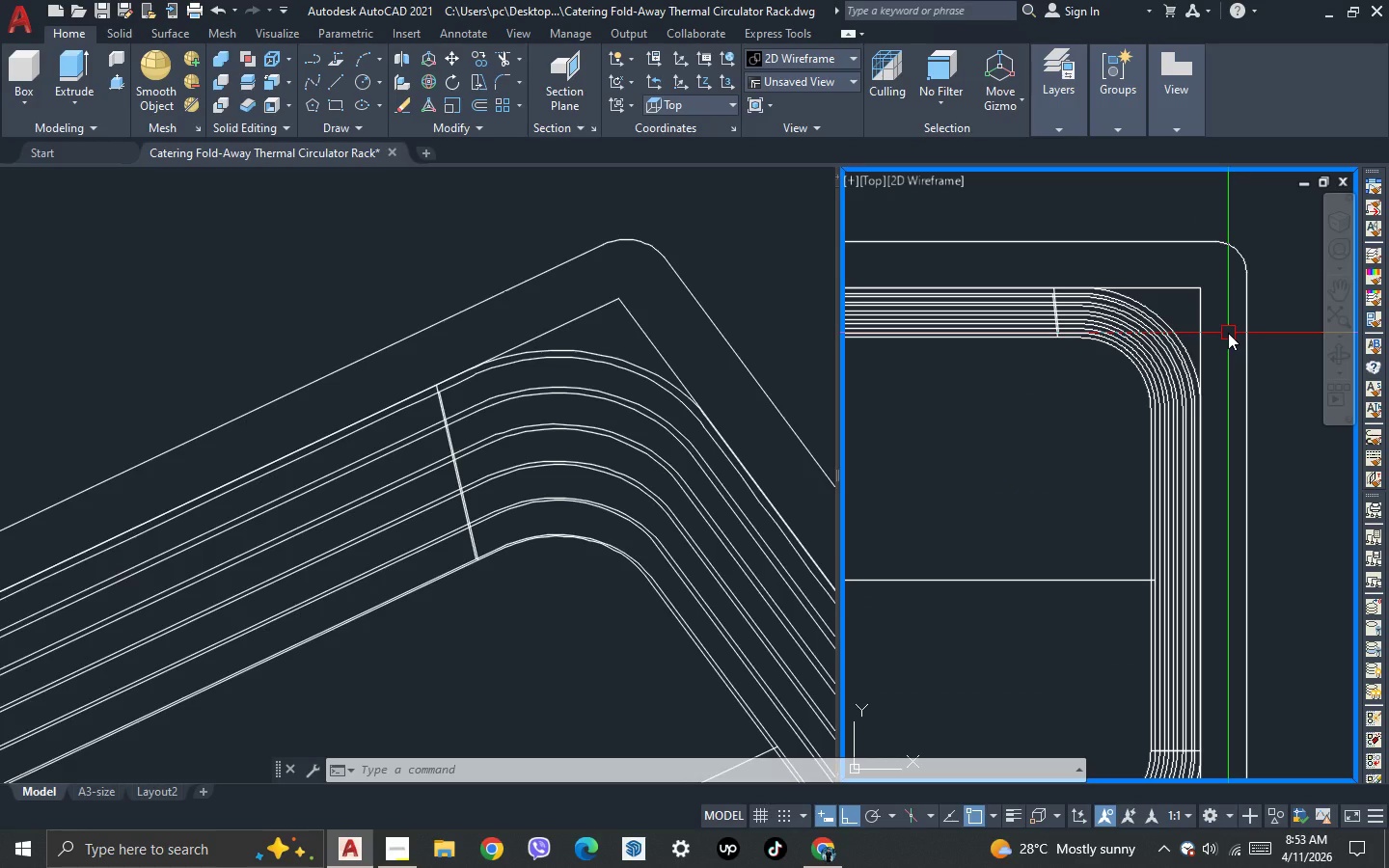 
key(F)
 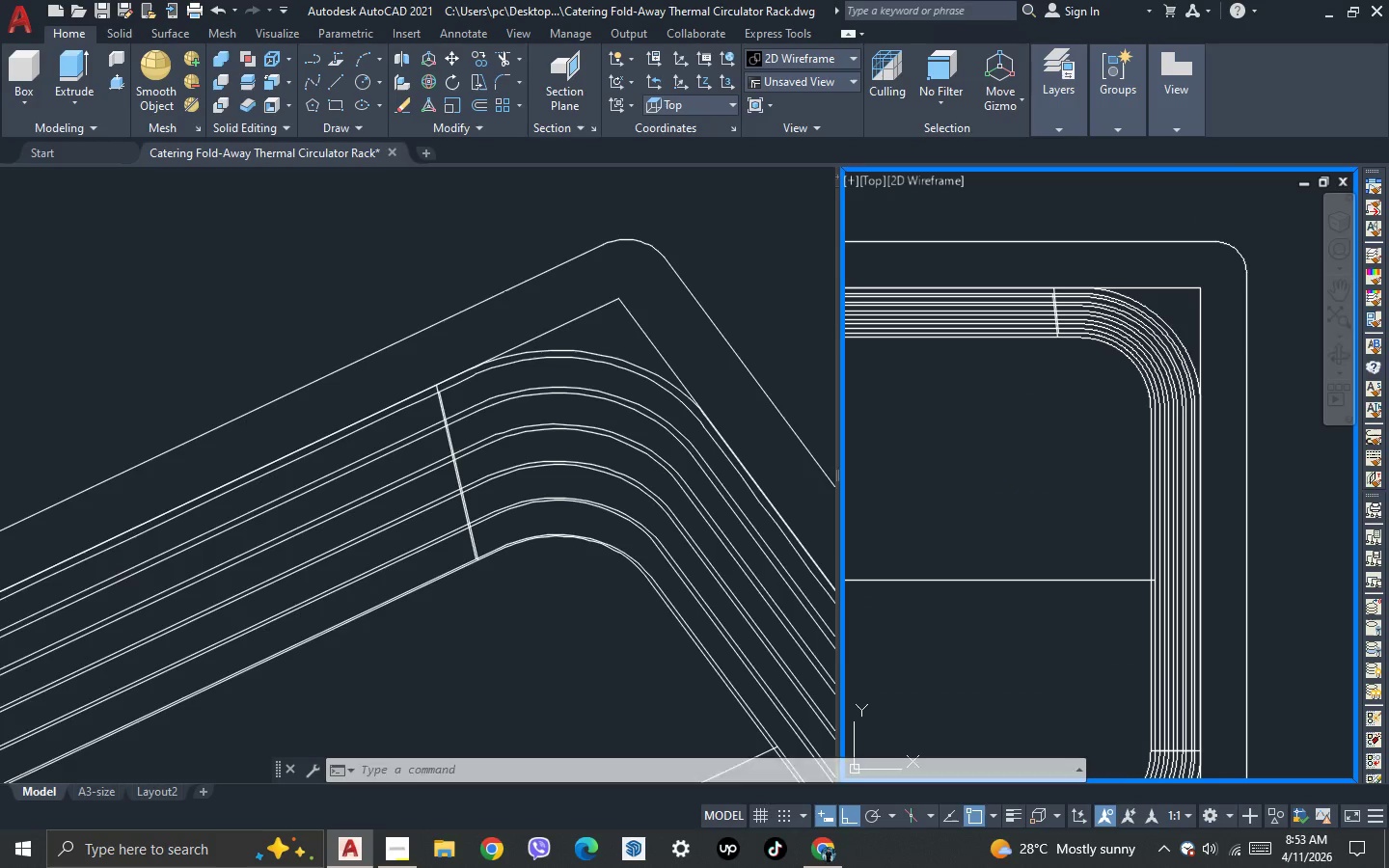 
key(Space)
 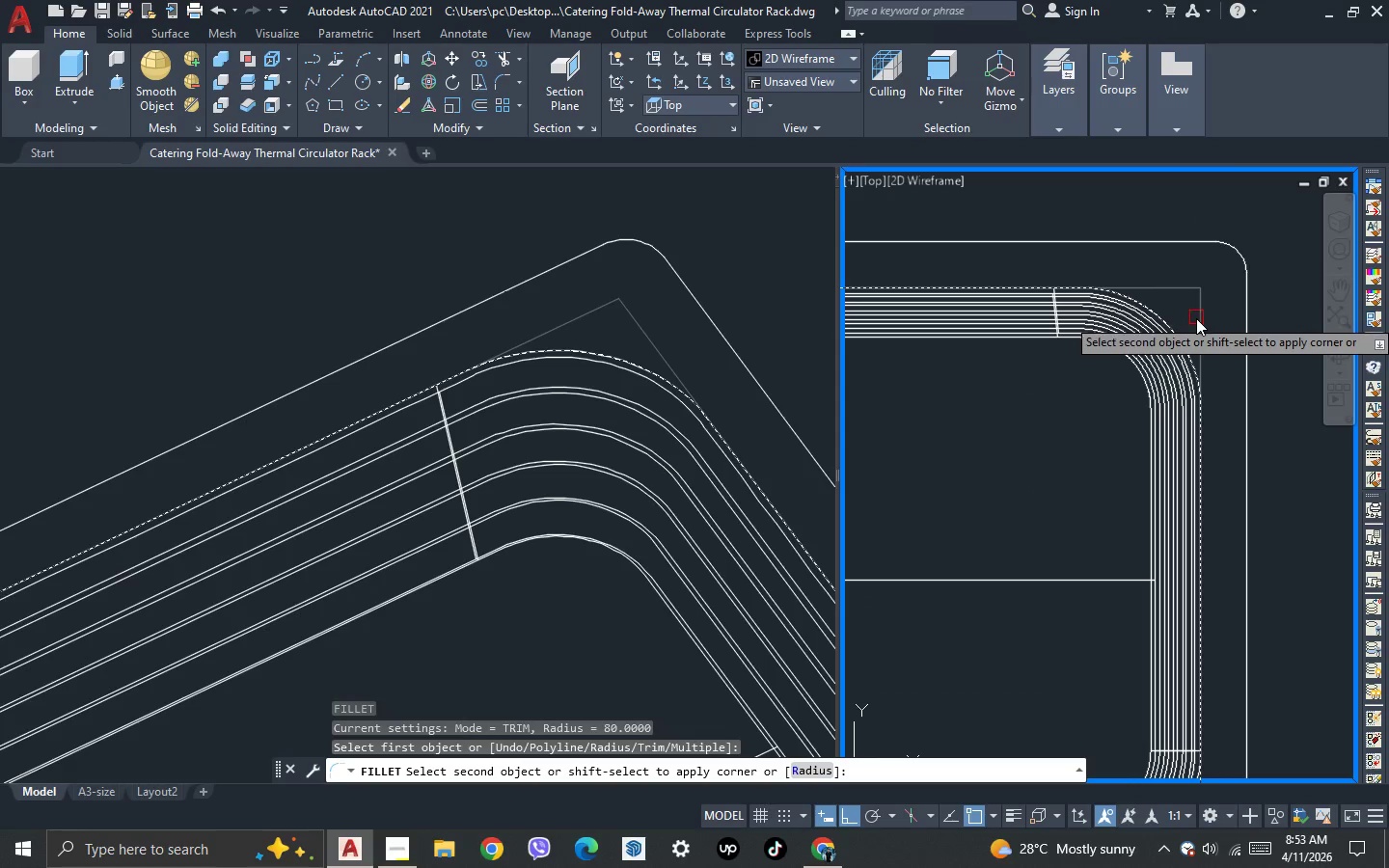 
left_click([1201, 323])
 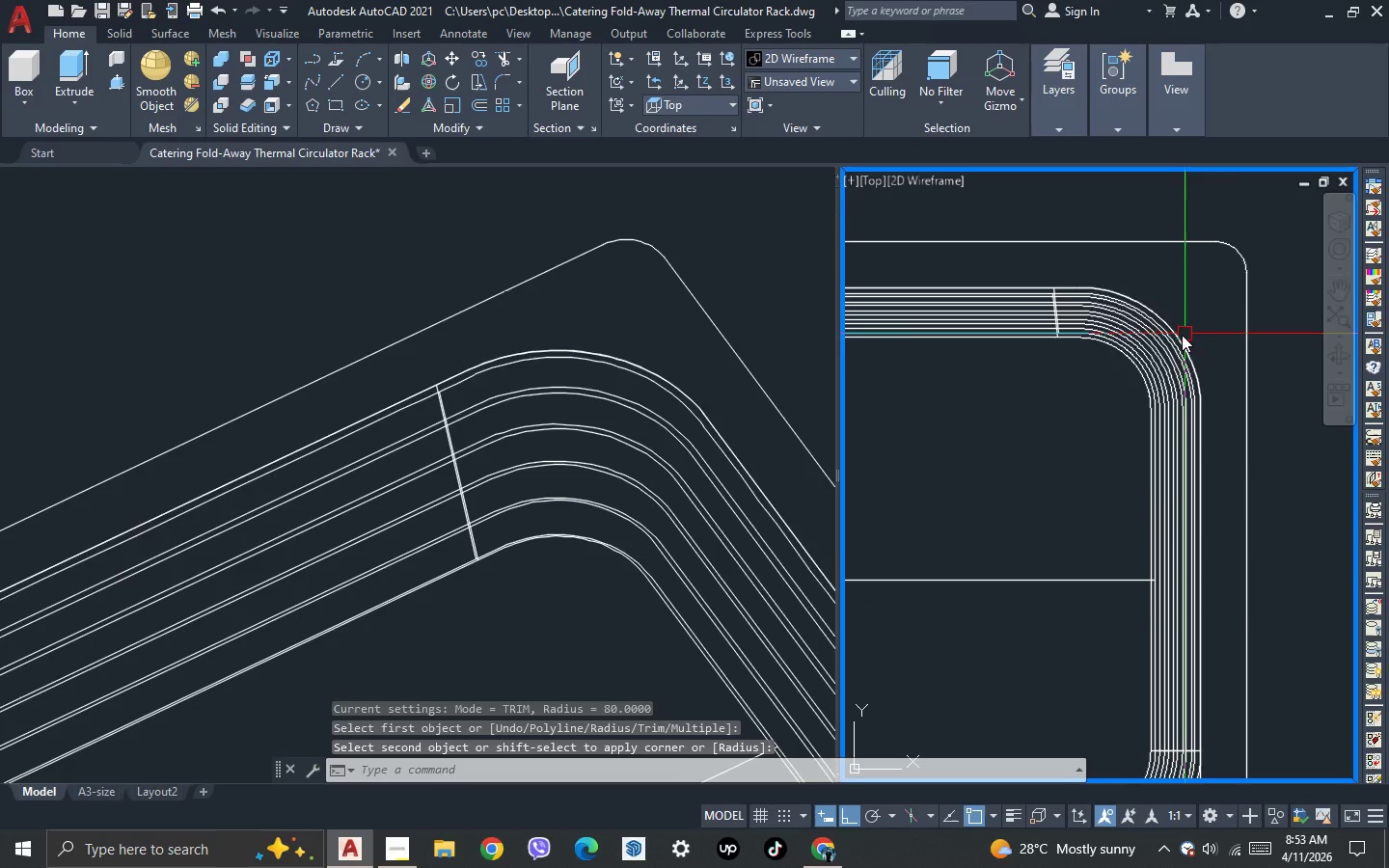 
key(Space)
 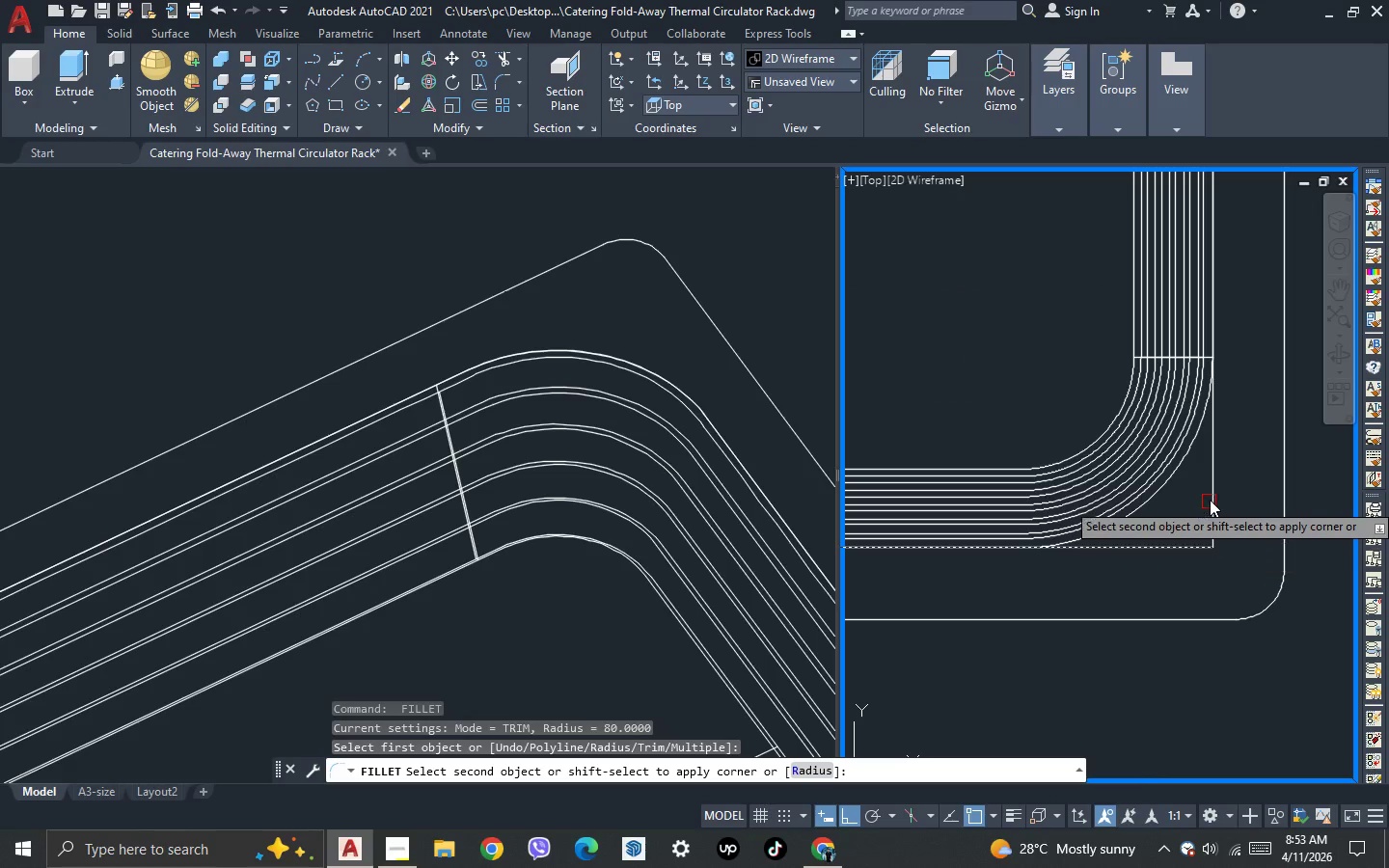 
scroll: coordinate [1150, 417], scroll_direction: up, amount: 1.0
 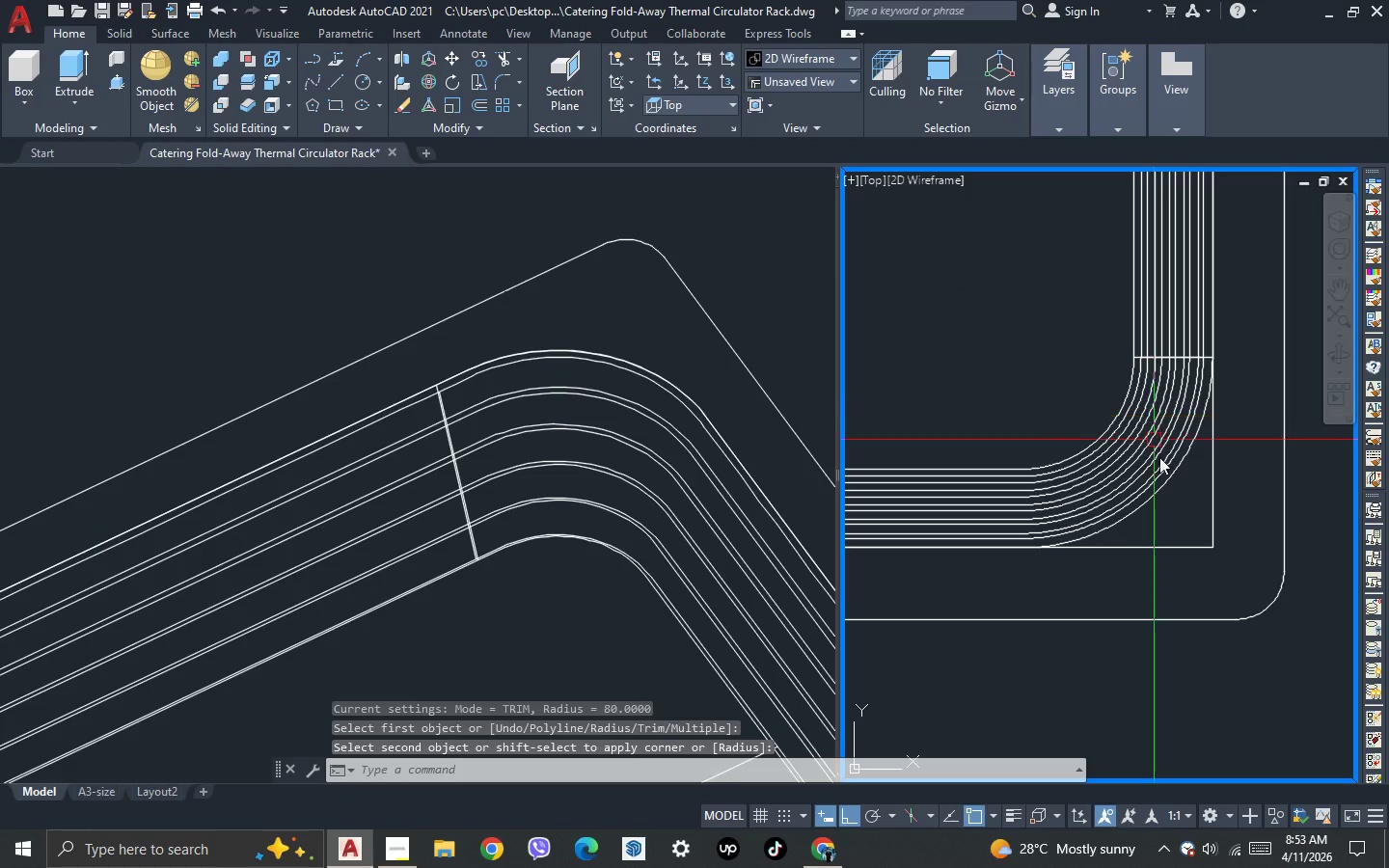 
left_click([1220, 492])
 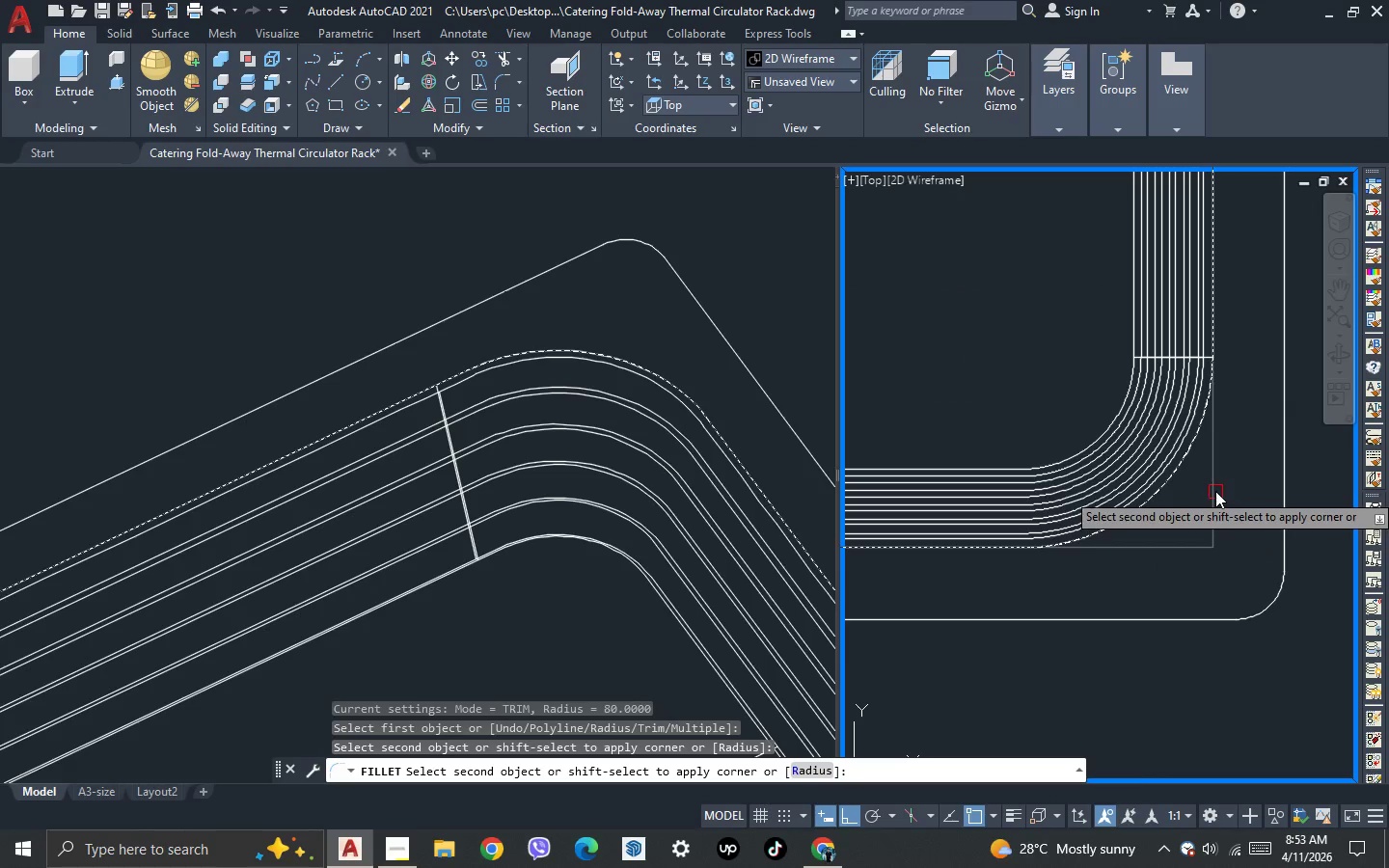 
left_click([1214, 490])
 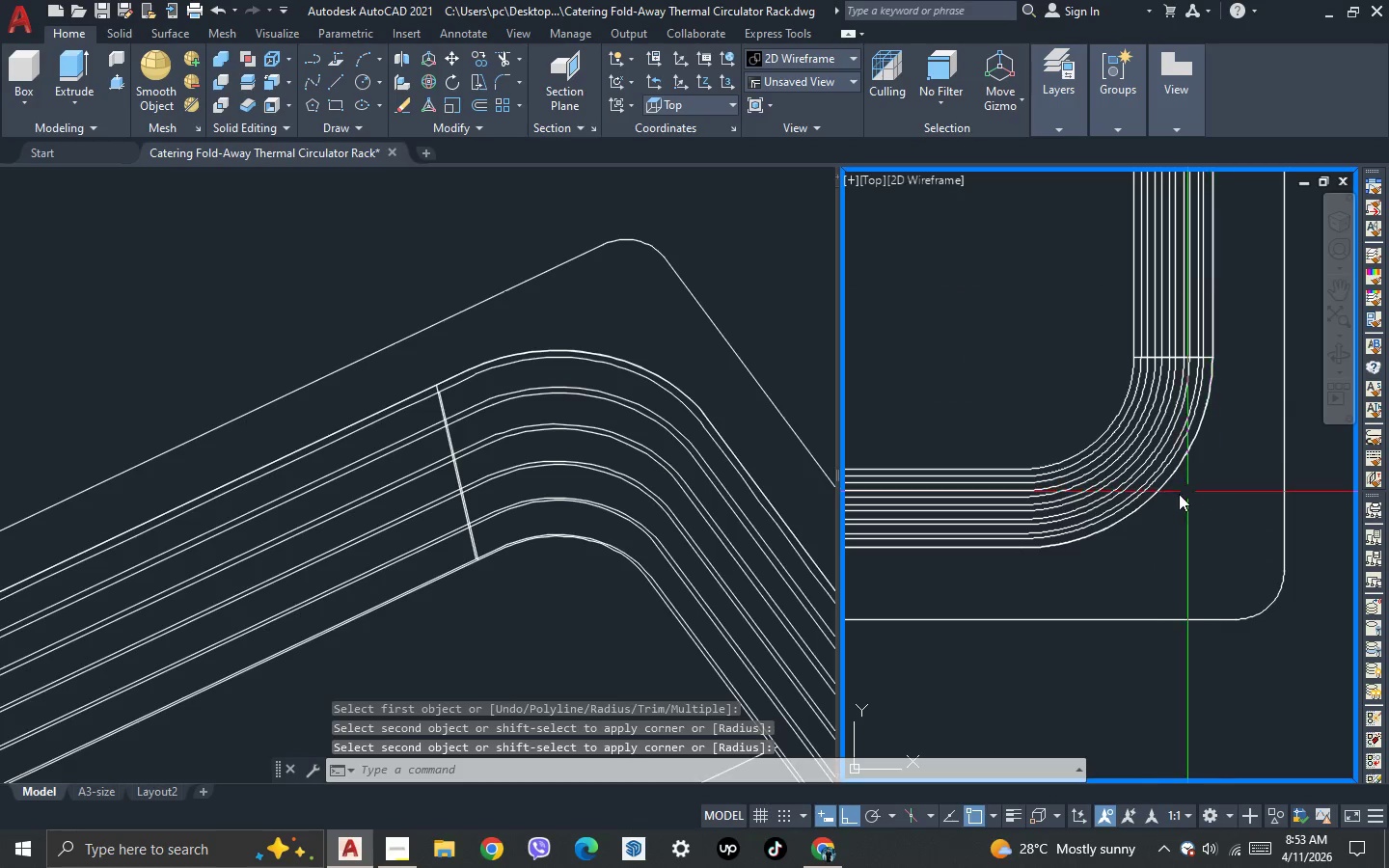 
scroll: coordinate [1172, 494], scroll_direction: up, amount: 3.0
 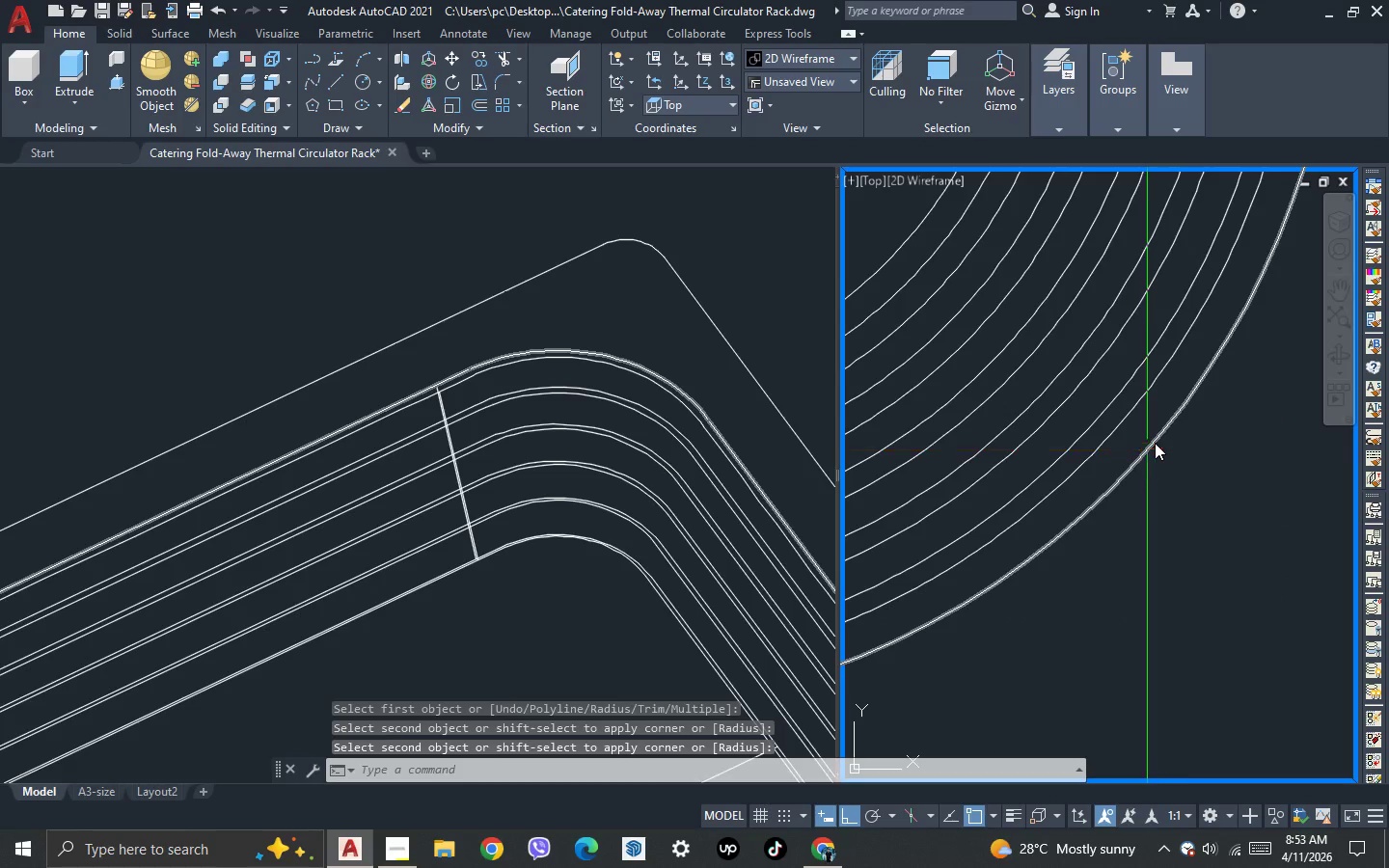 
scroll: coordinate [1227, 414], scroll_direction: down, amount: 7.0
 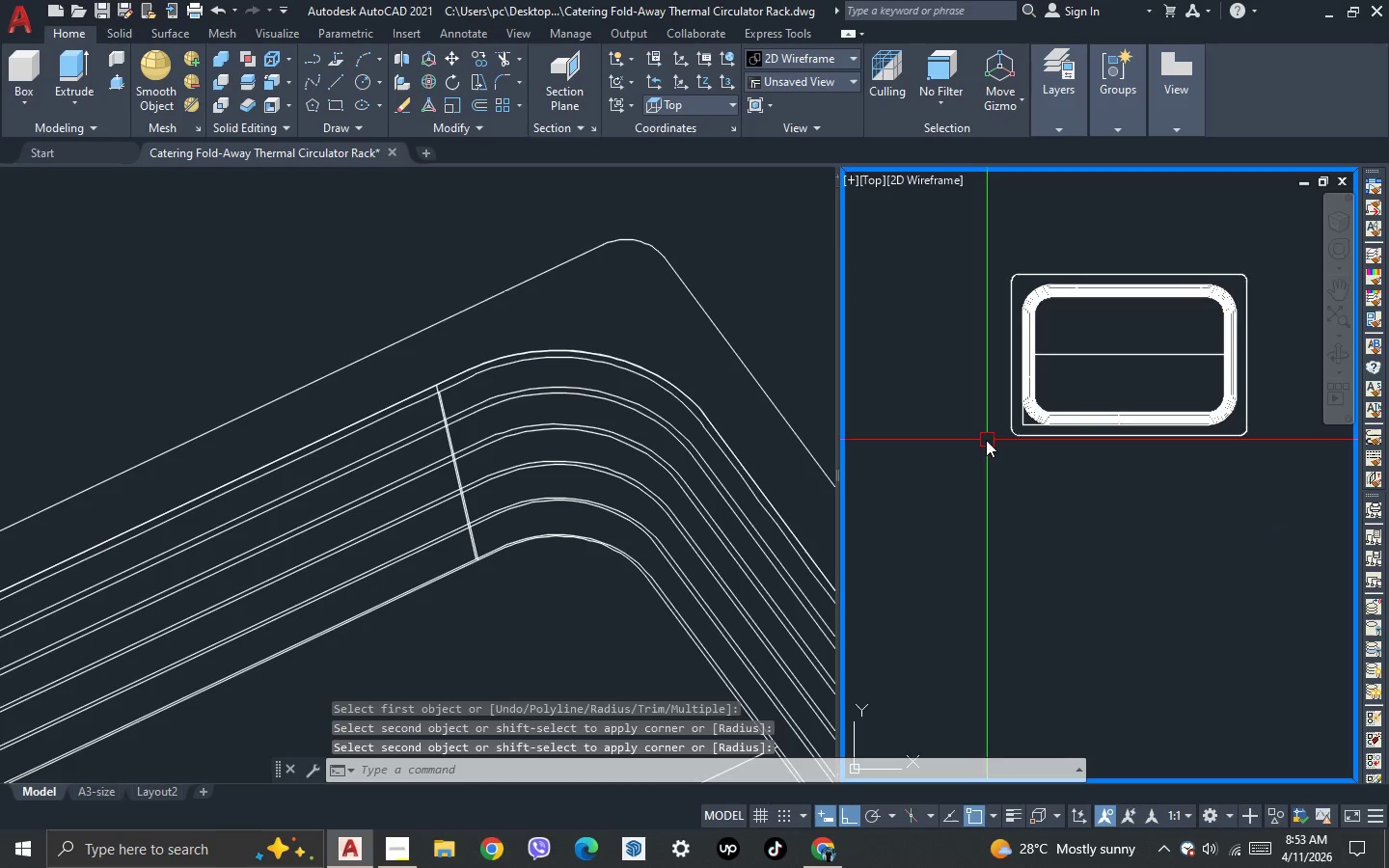 
hold_key(key=Space, duration=7.25)
 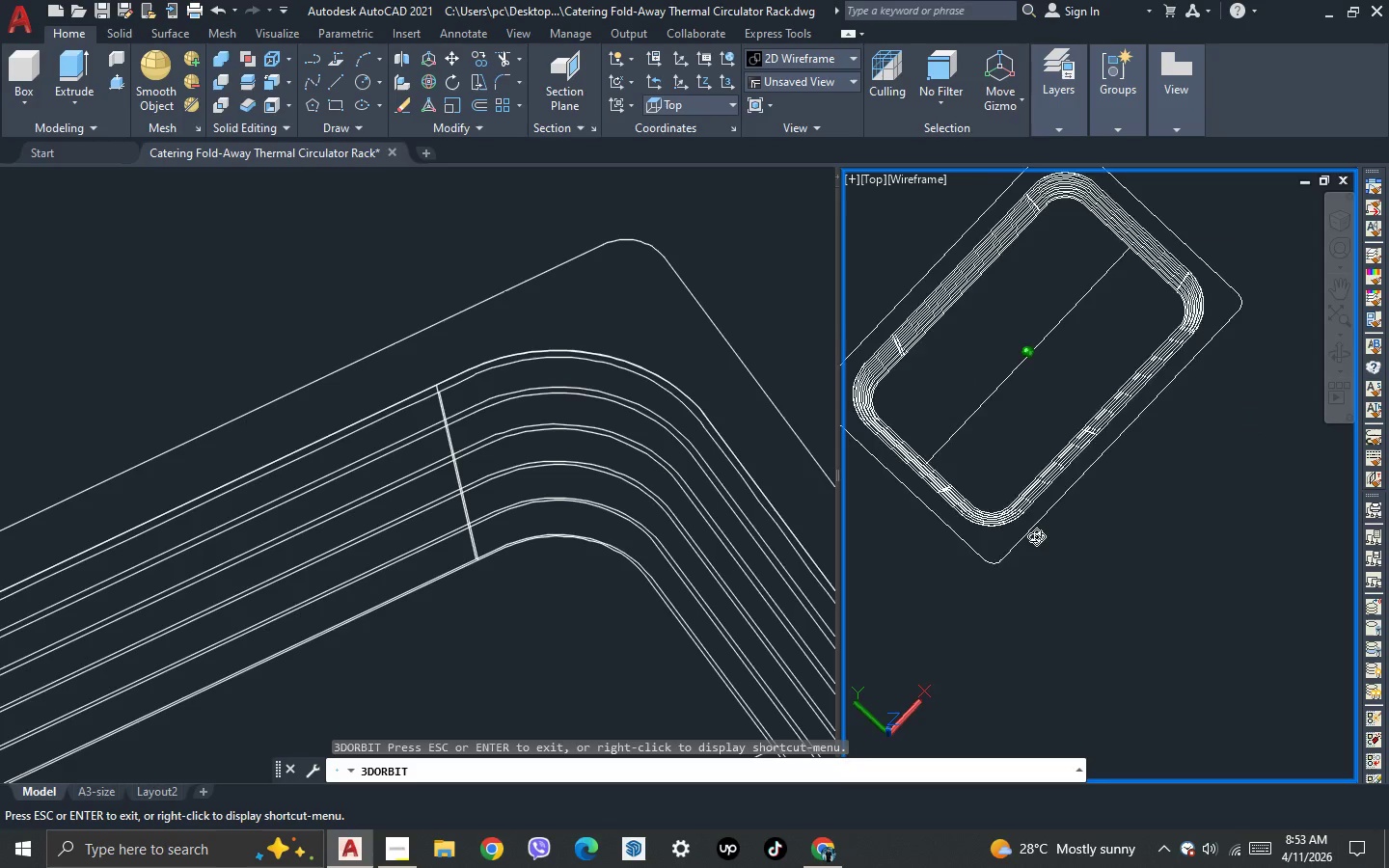 
scroll: coordinate [1105, 398], scroll_direction: up, amount: 4.0
 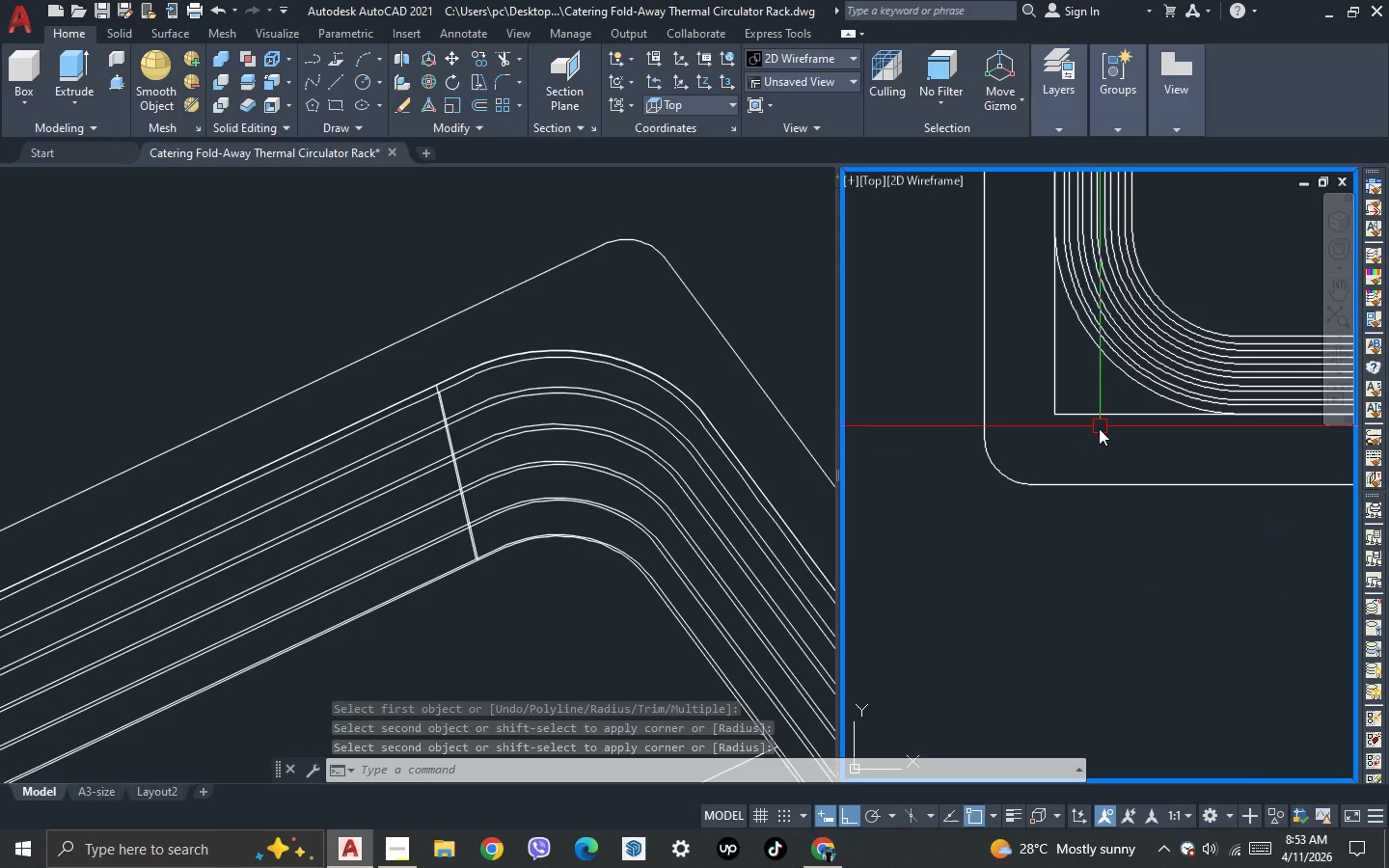 
left_click([1097, 421])
 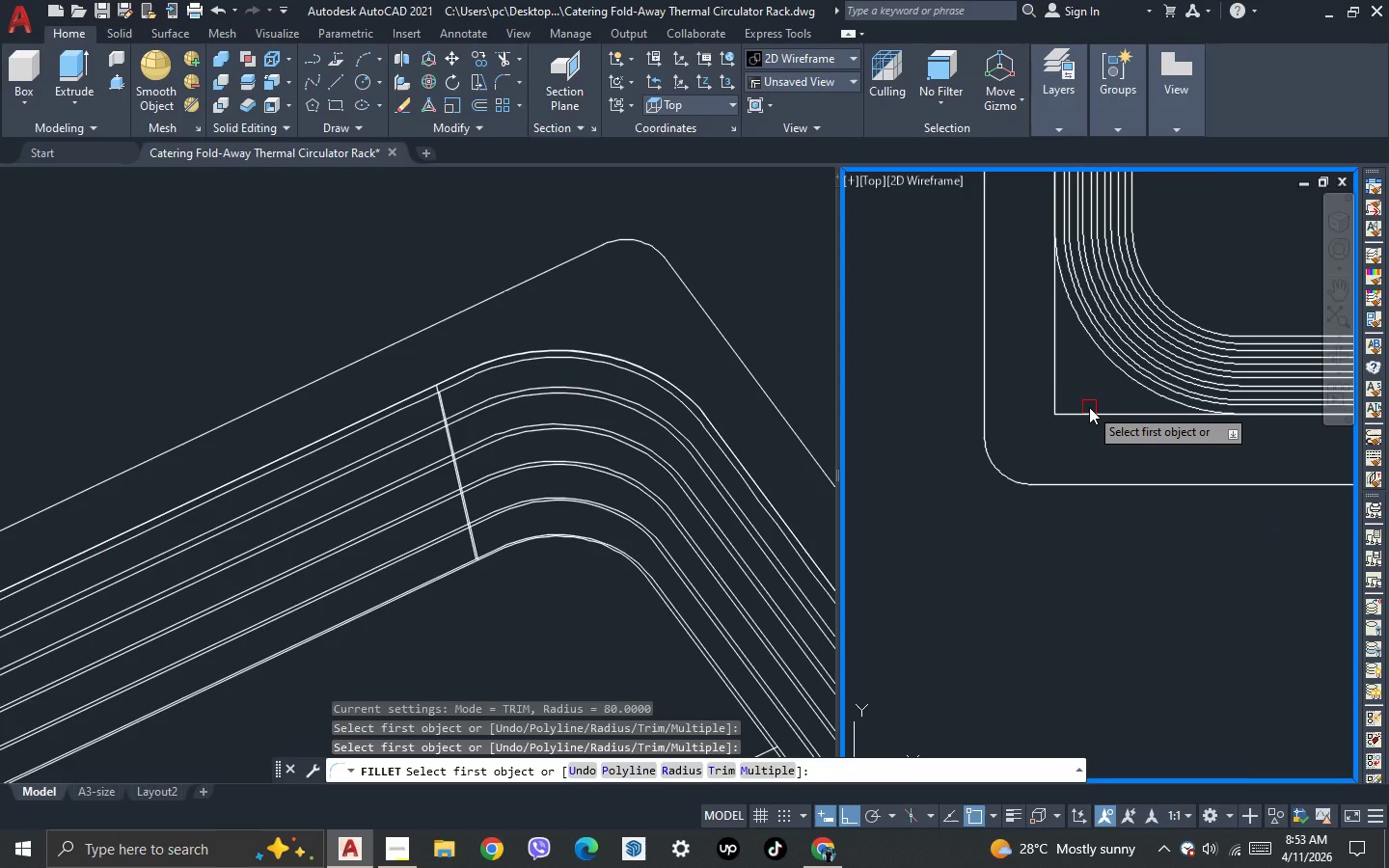 
double_click([1090, 409])
 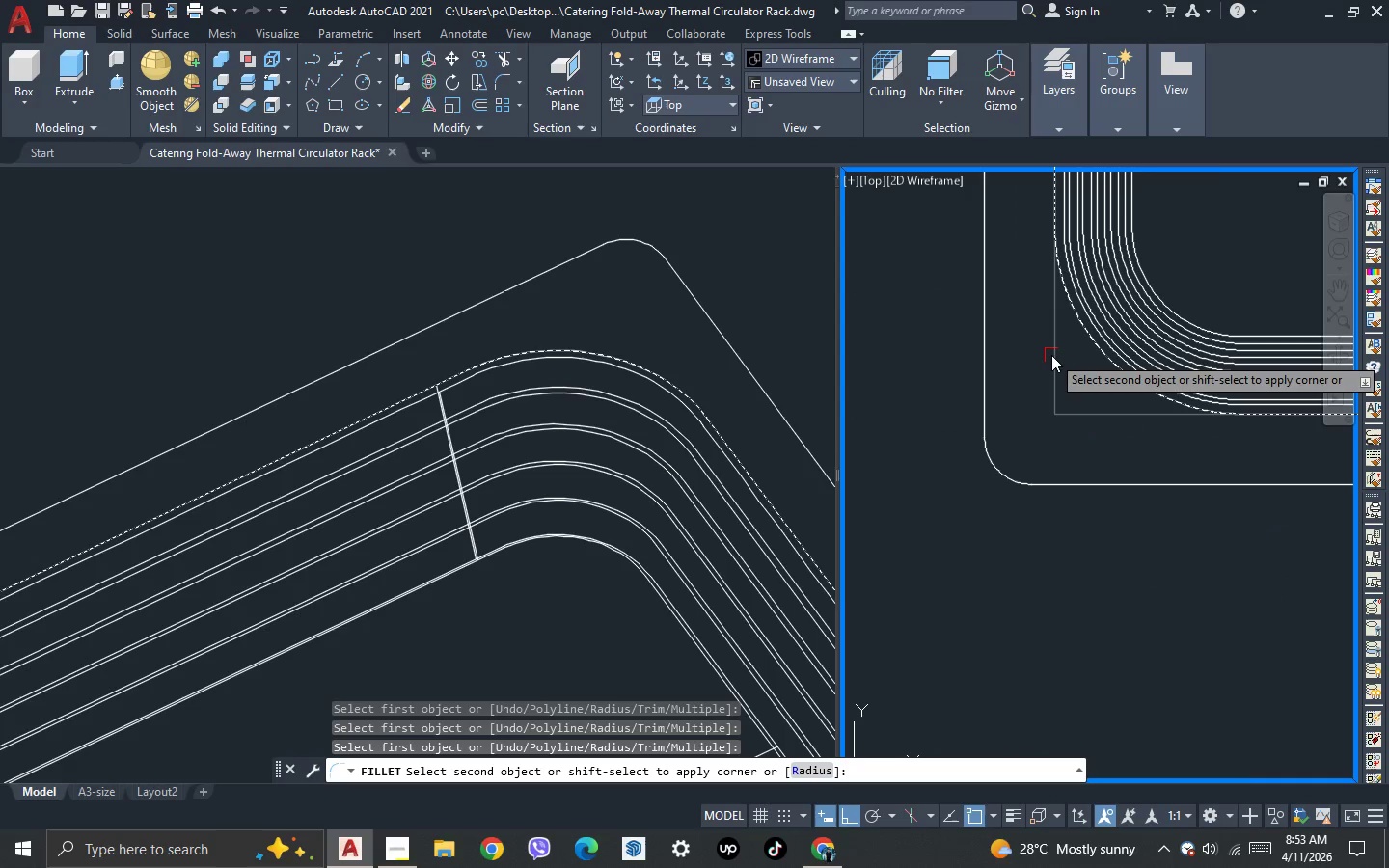 
left_click([1050, 355])
 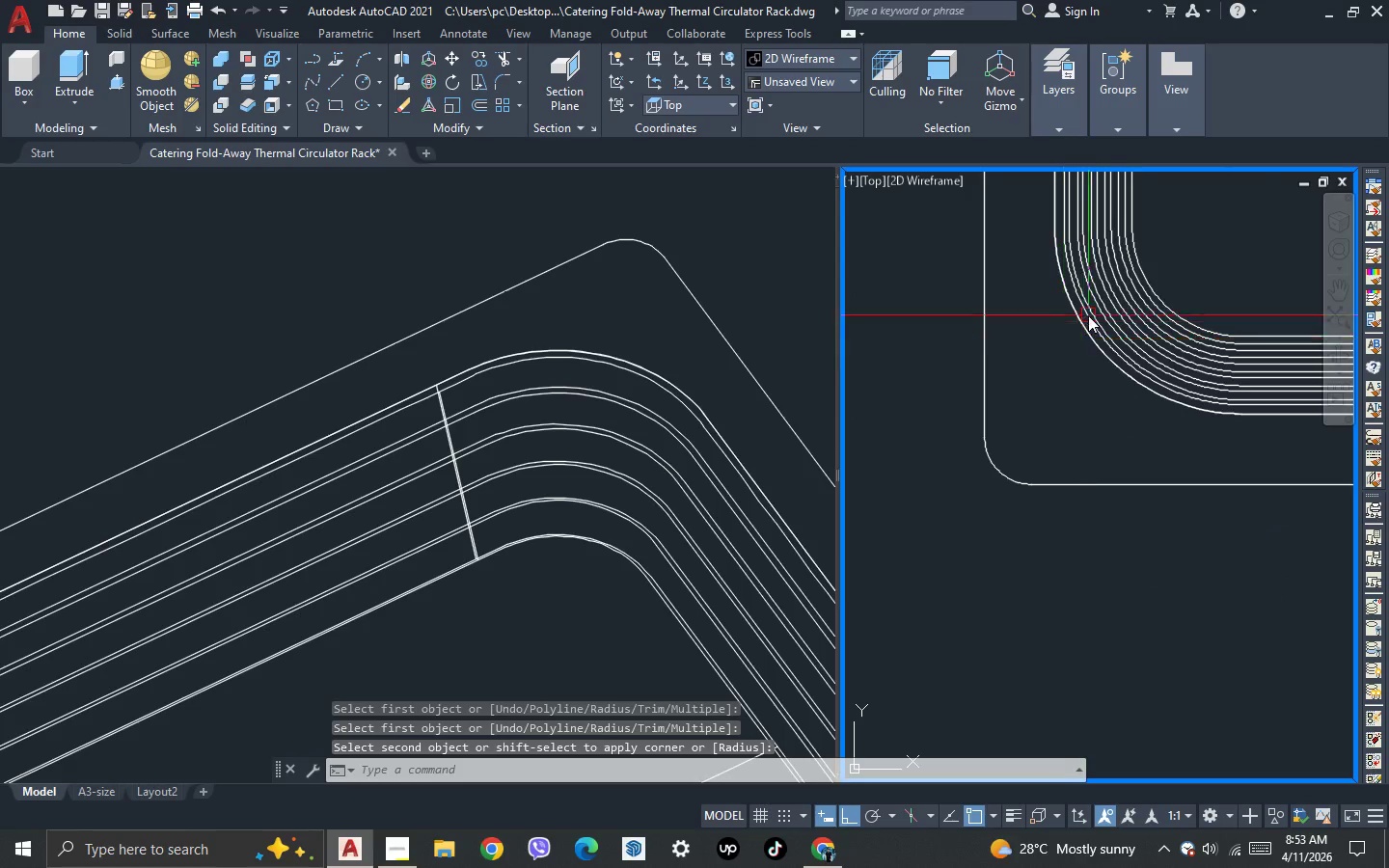 
scroll: coordinate [1087, 315], scroll_direction: up, amount: 5.0
 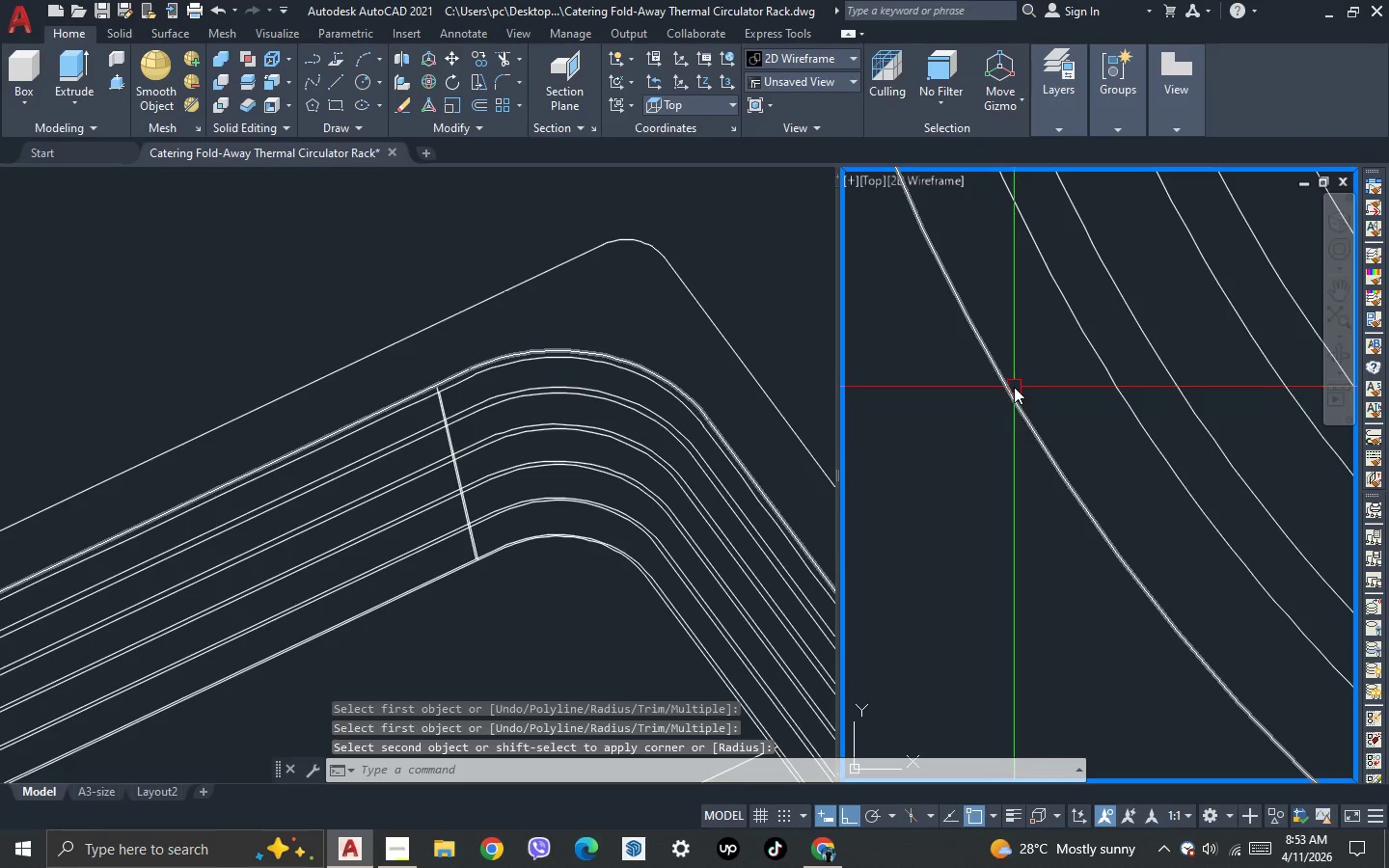 
left_click([1014, 387])
 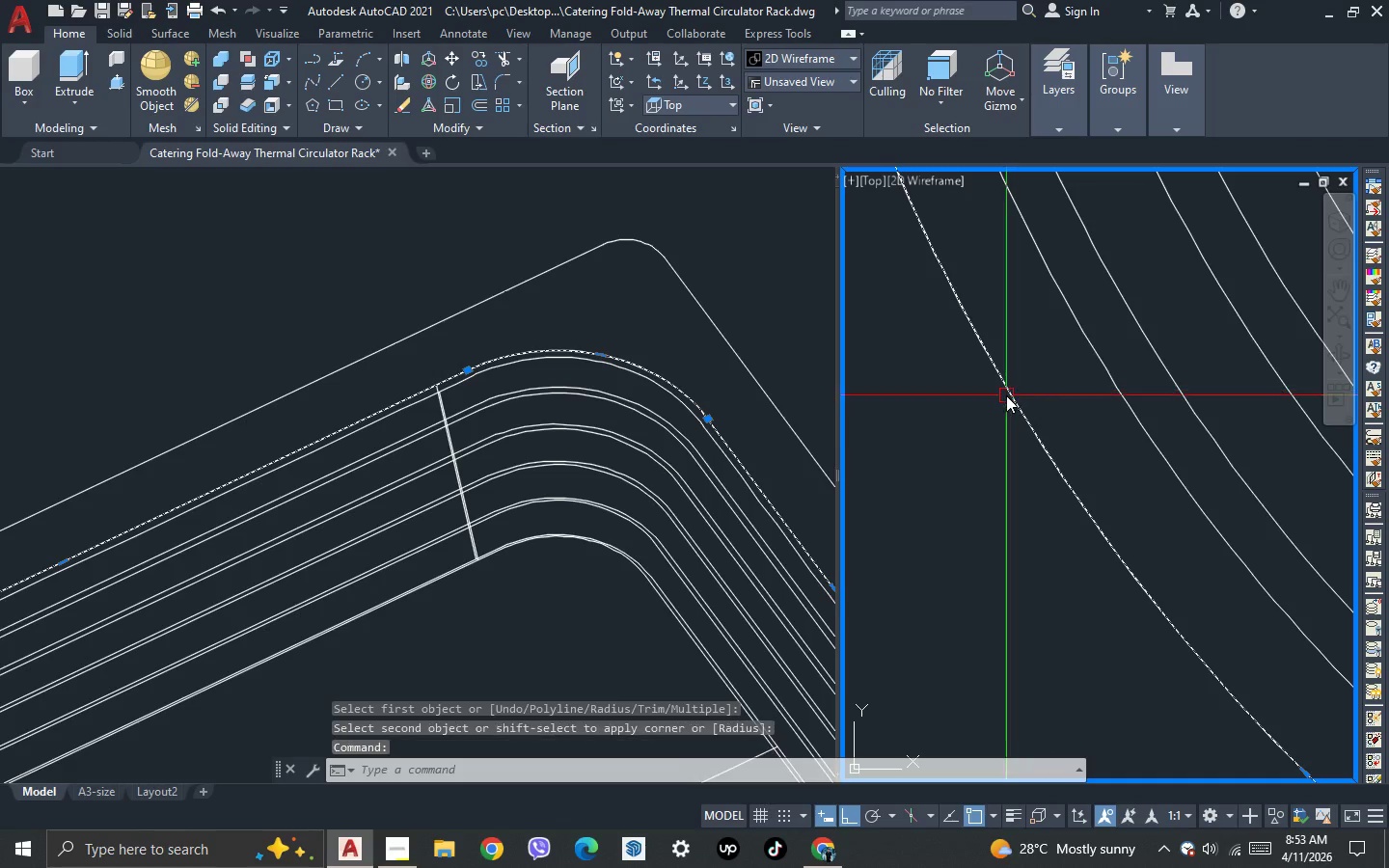 
scroll: coordinate [954, 428], scroll_direction: down, amount: 9.0
 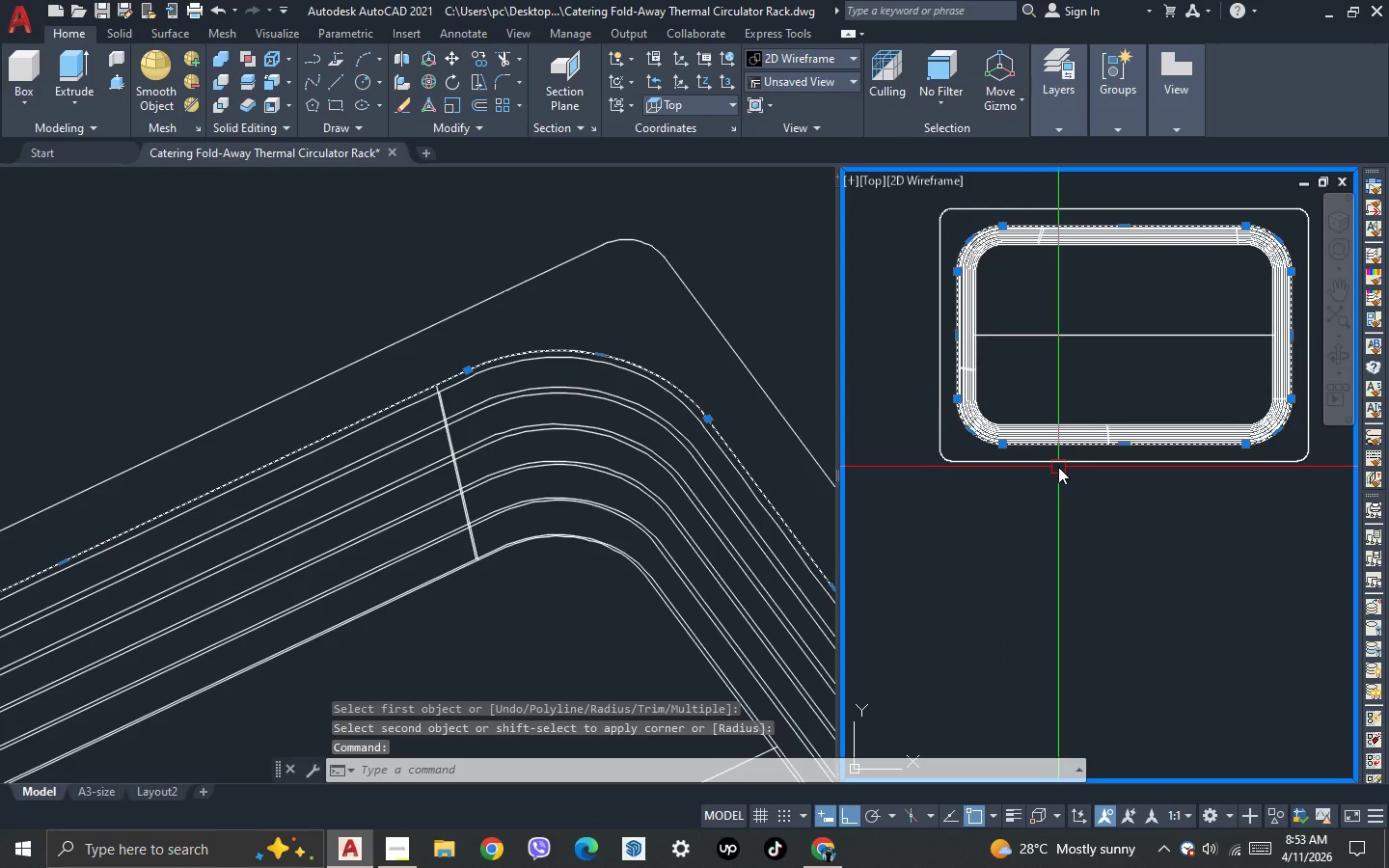 
key(Escape)
 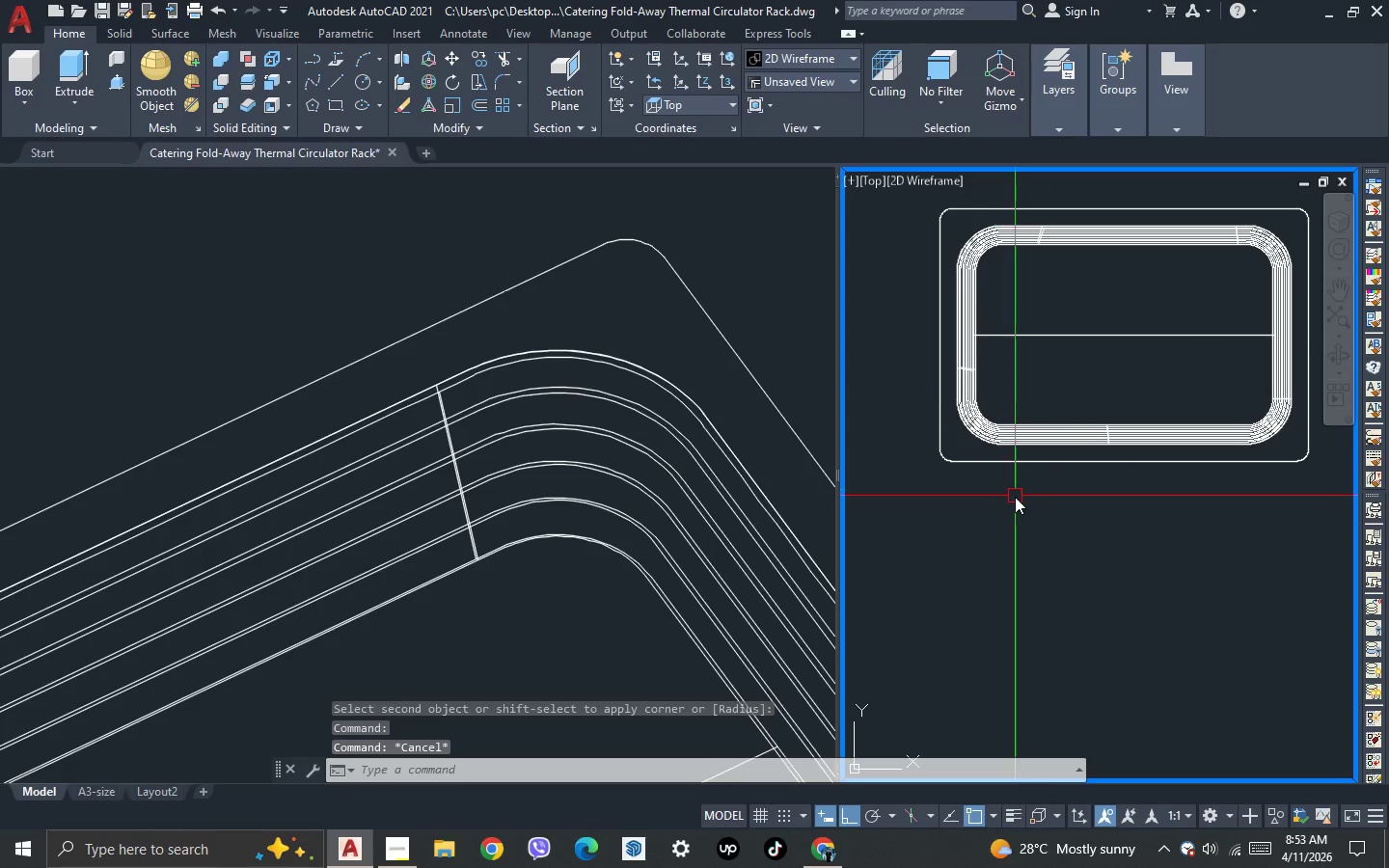 
key(3)
 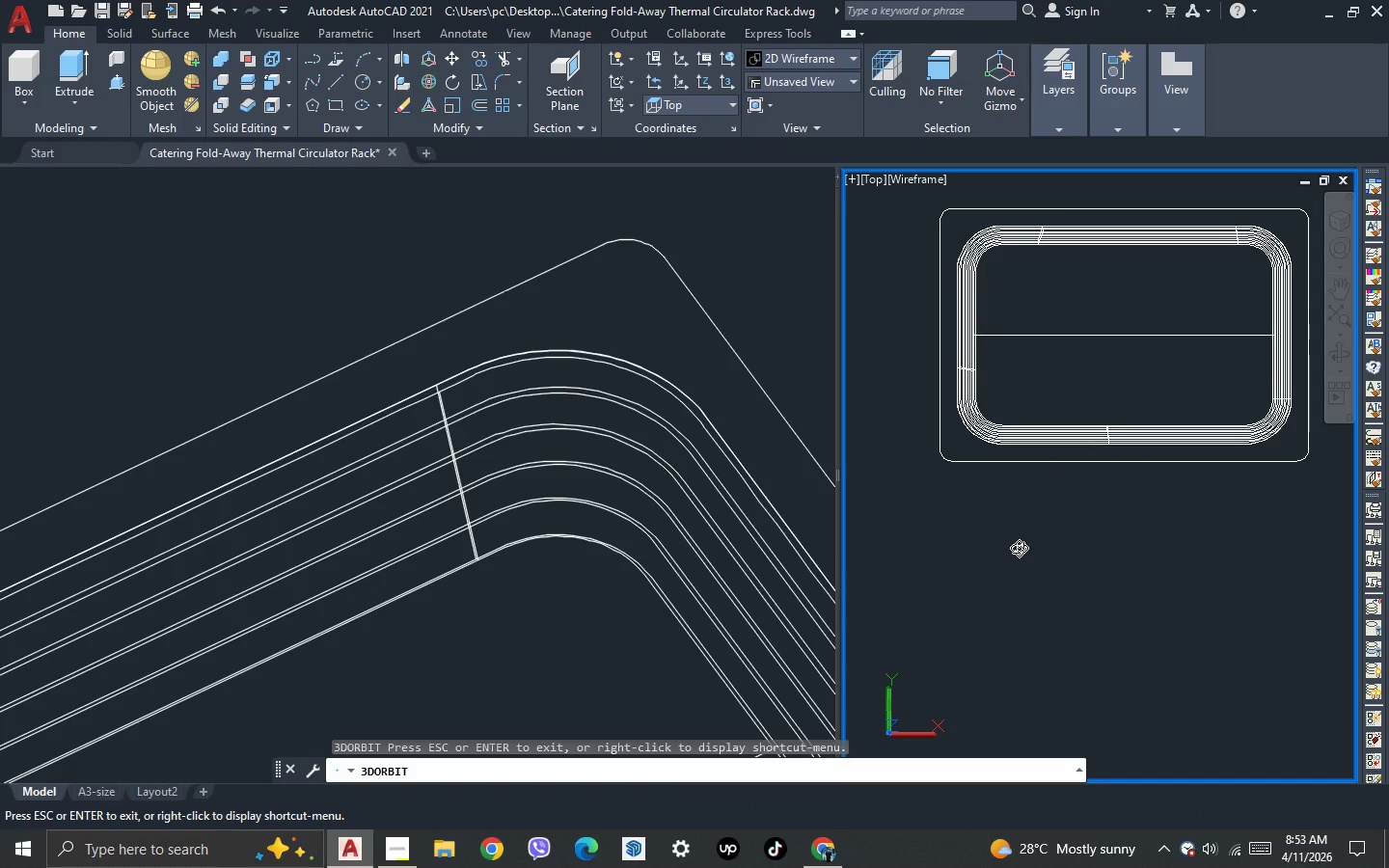 
left_click_drag(start_coordinate=[1019, 548], to_coordinate=[1053, 457])
 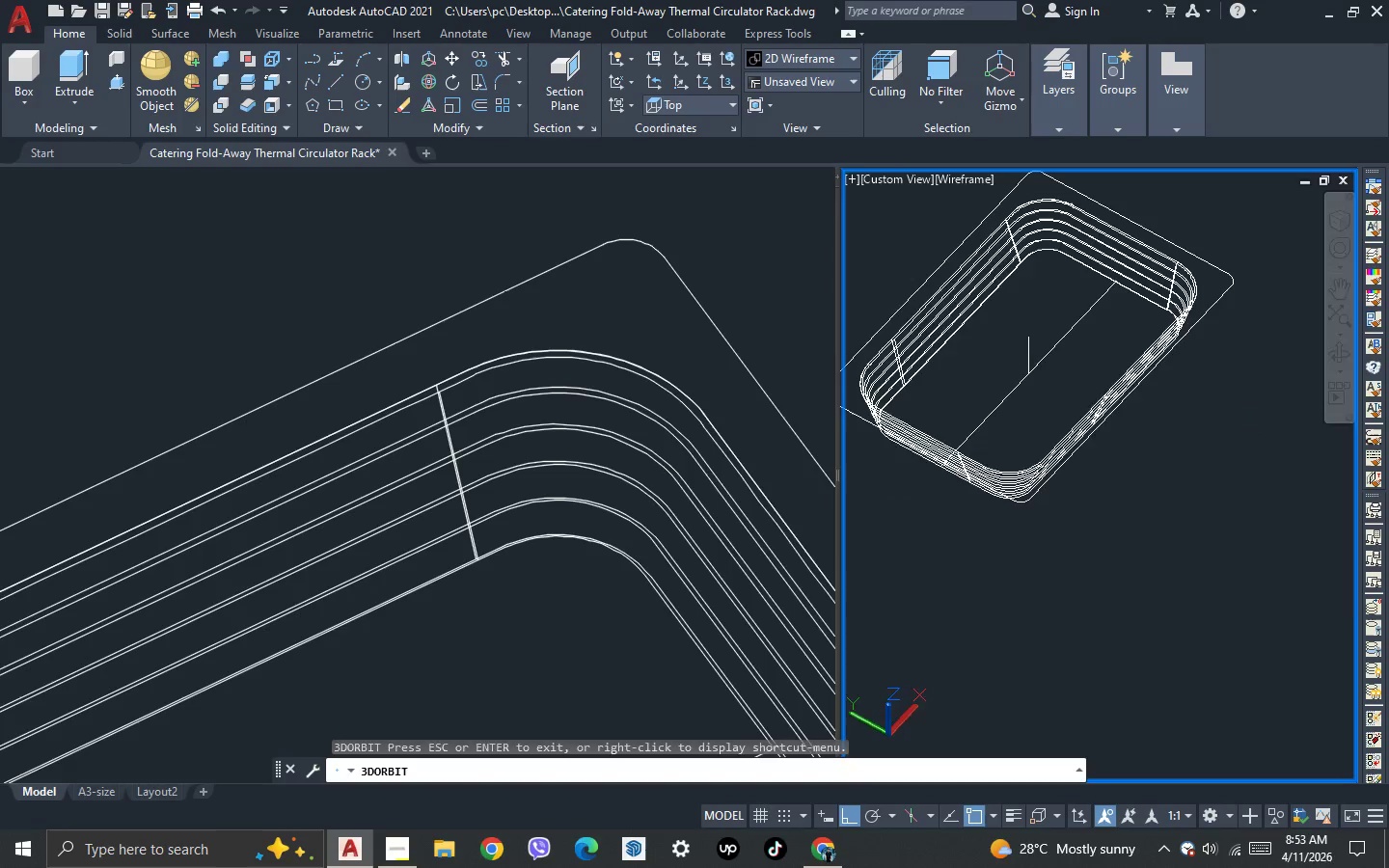 
key(Escape)
 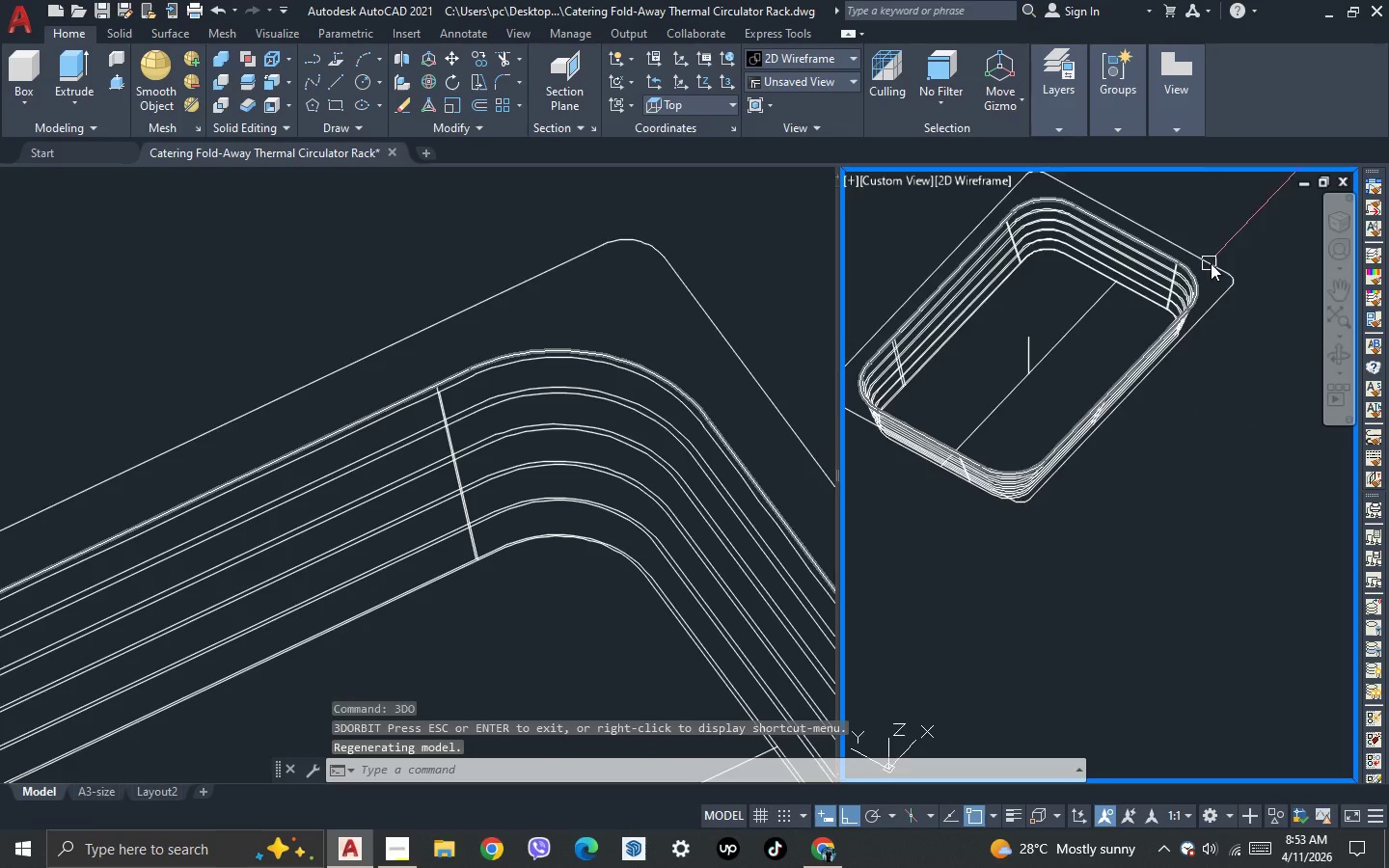 
scroll: coordinate [1192, 301], scroll_direction: up, amount: 5.0
 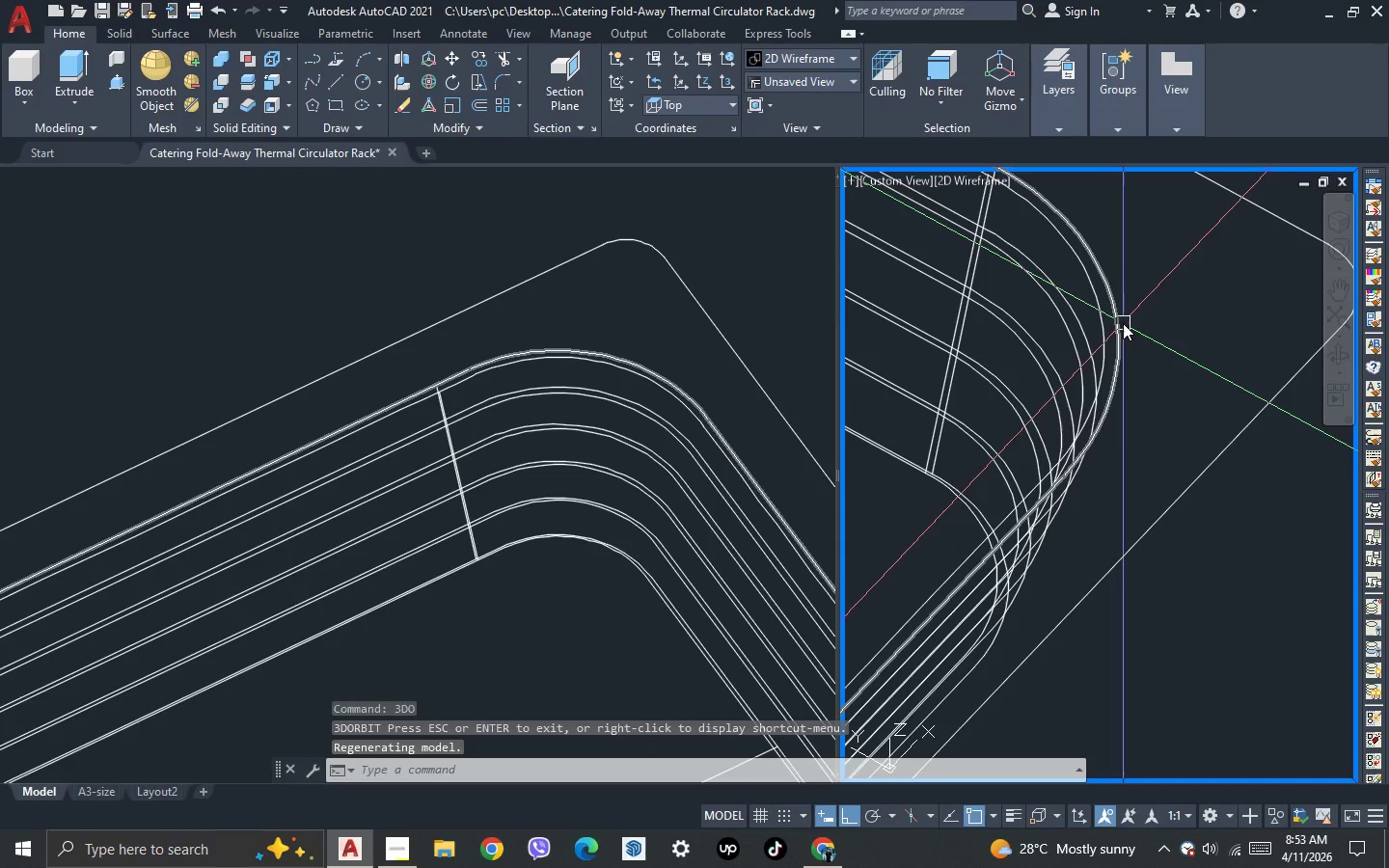 
left_click([1123, 323])
 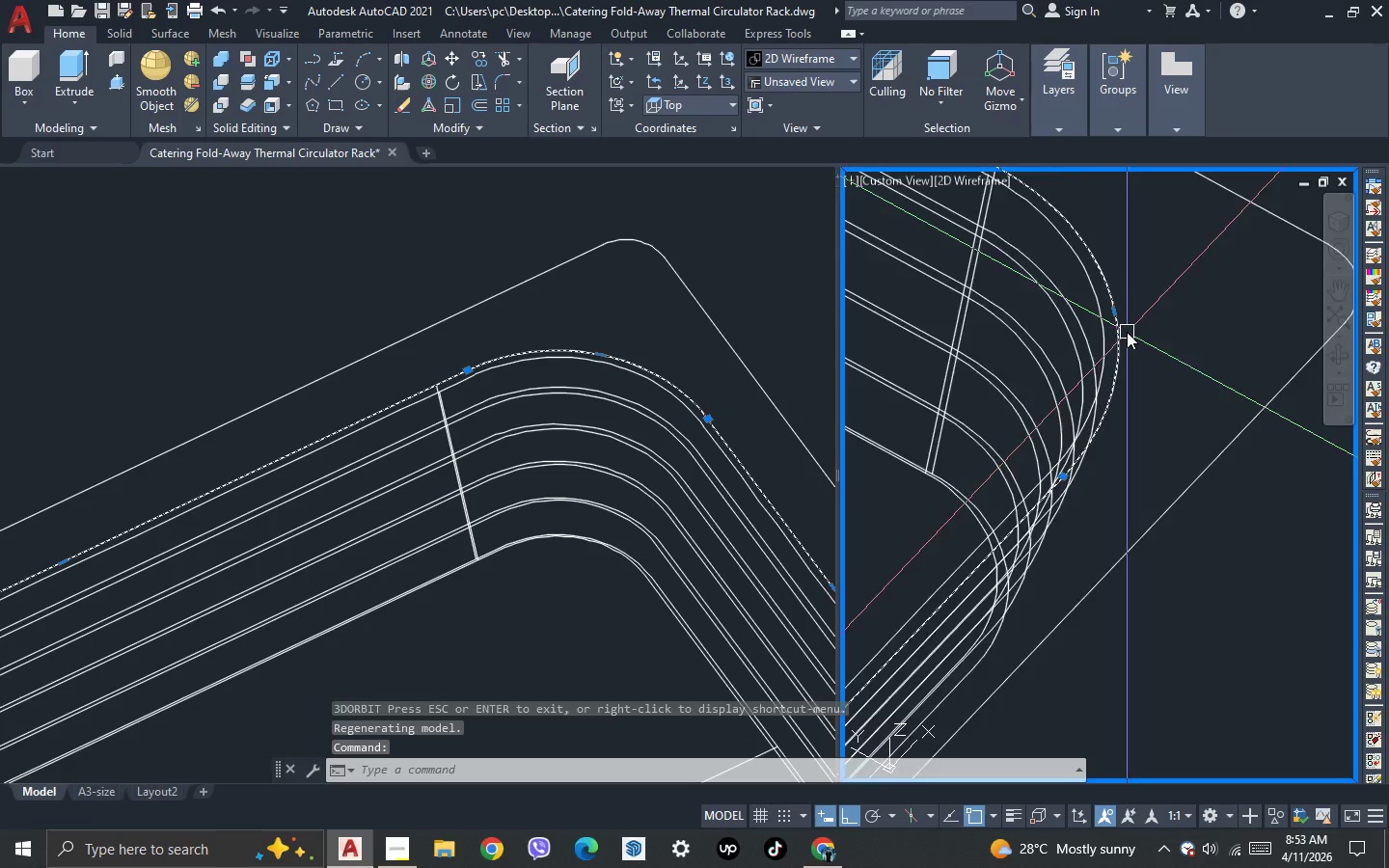 
scroll: coordinate [1128, 332], scroll_direction: down, amount: 2.0
 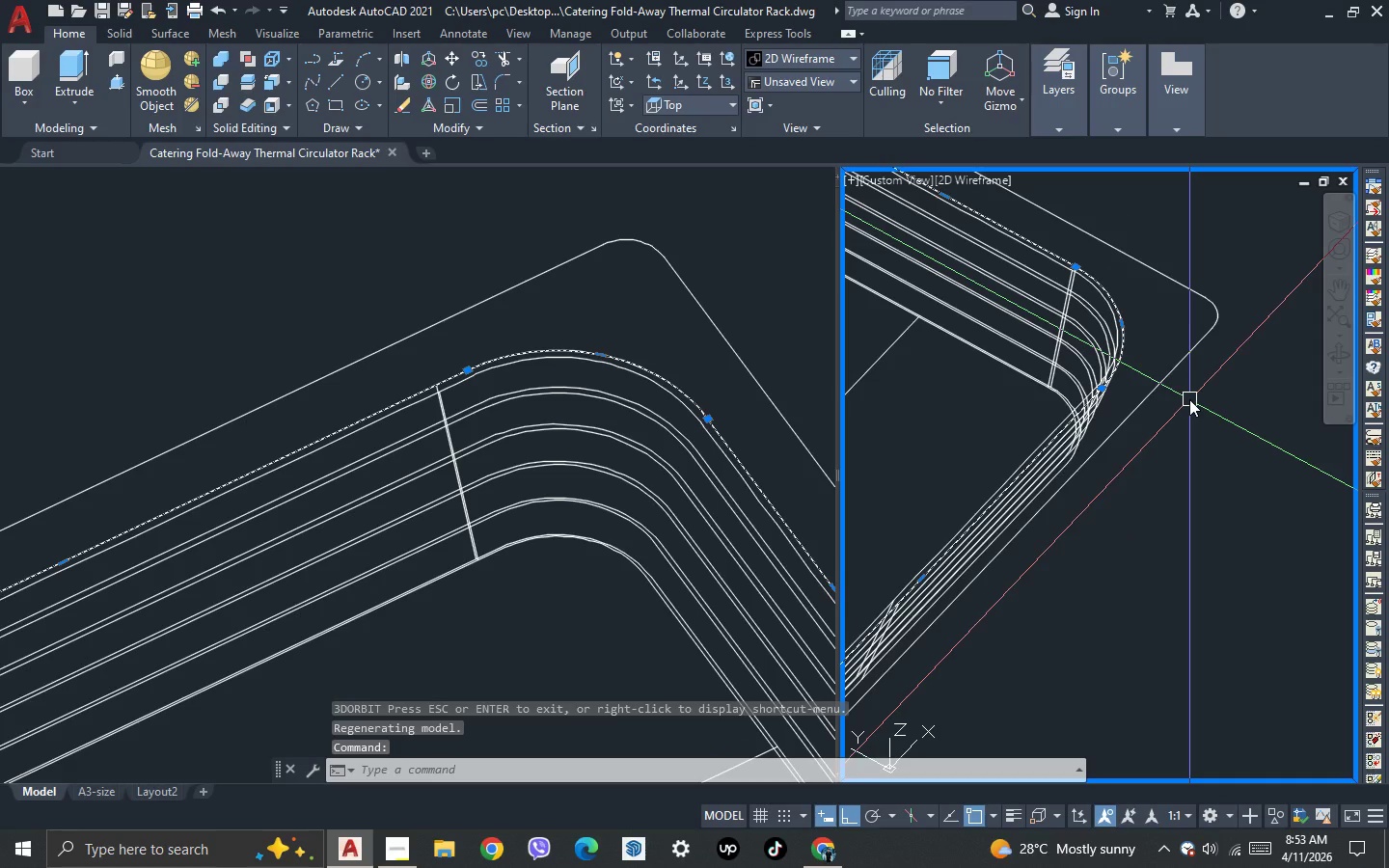 
left_click([1189, 400])
 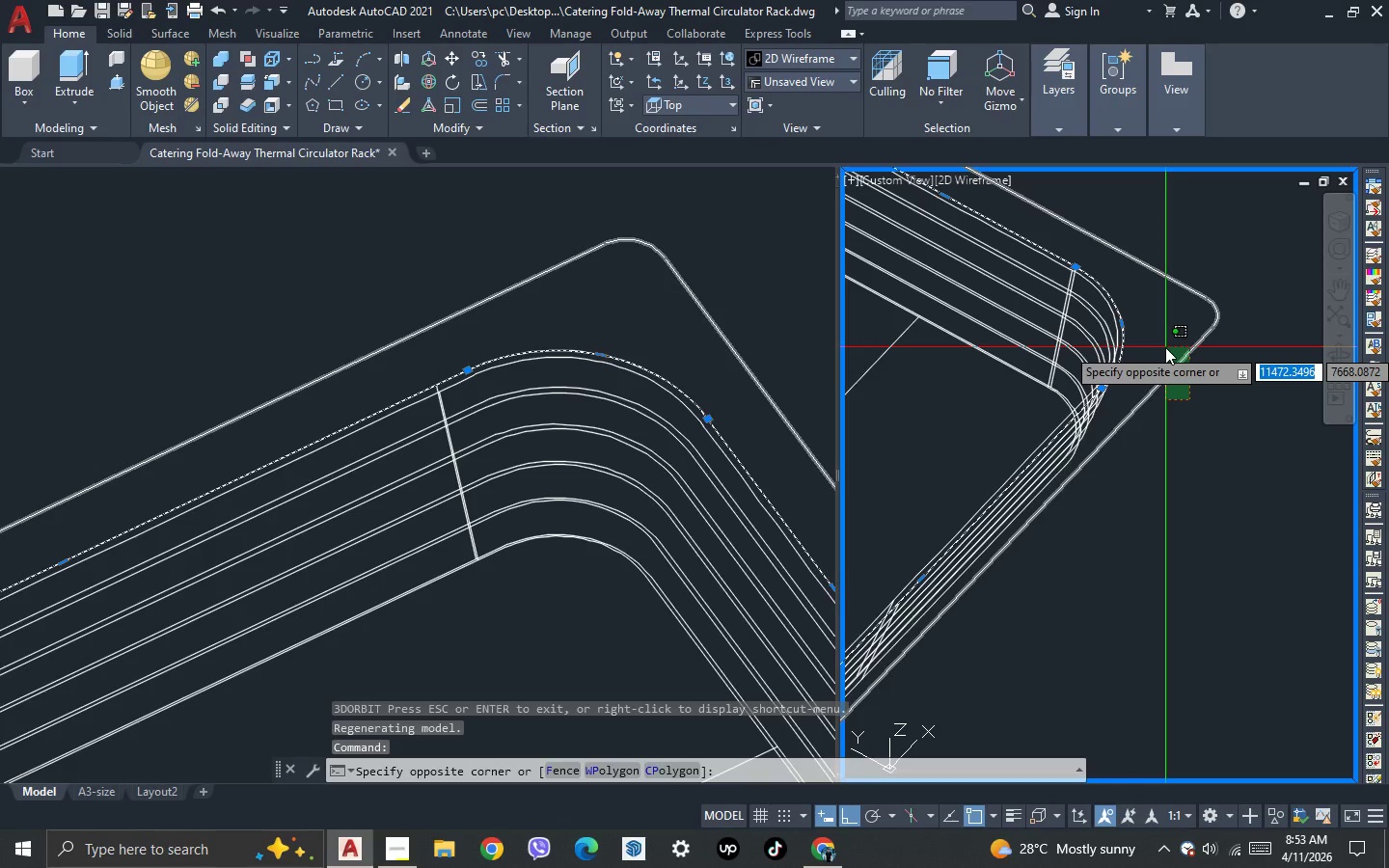 
left_click([1165, 347])
 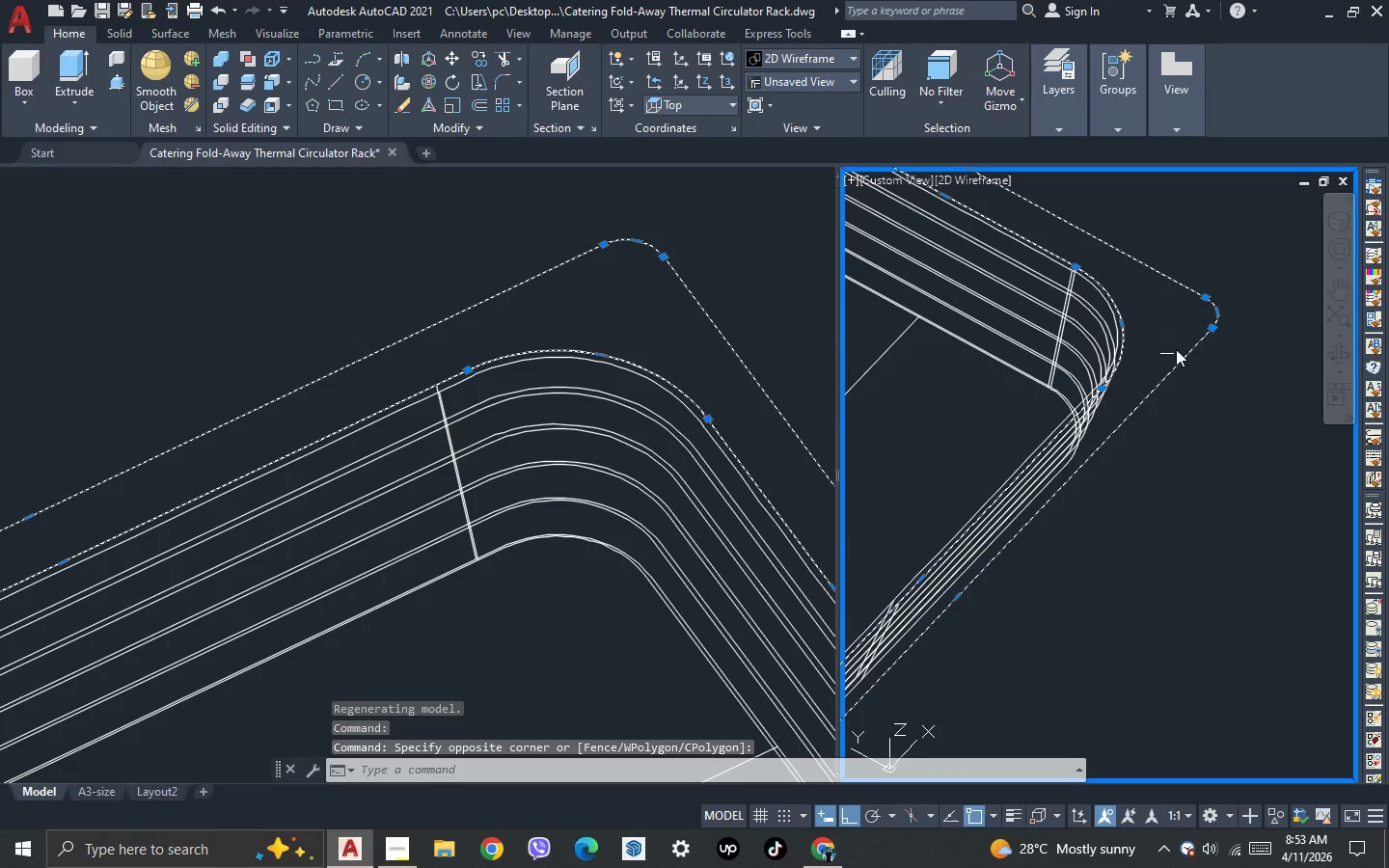 
scroll: coordinate [1225, 299], scroll_direction: down, amount: 4.0
 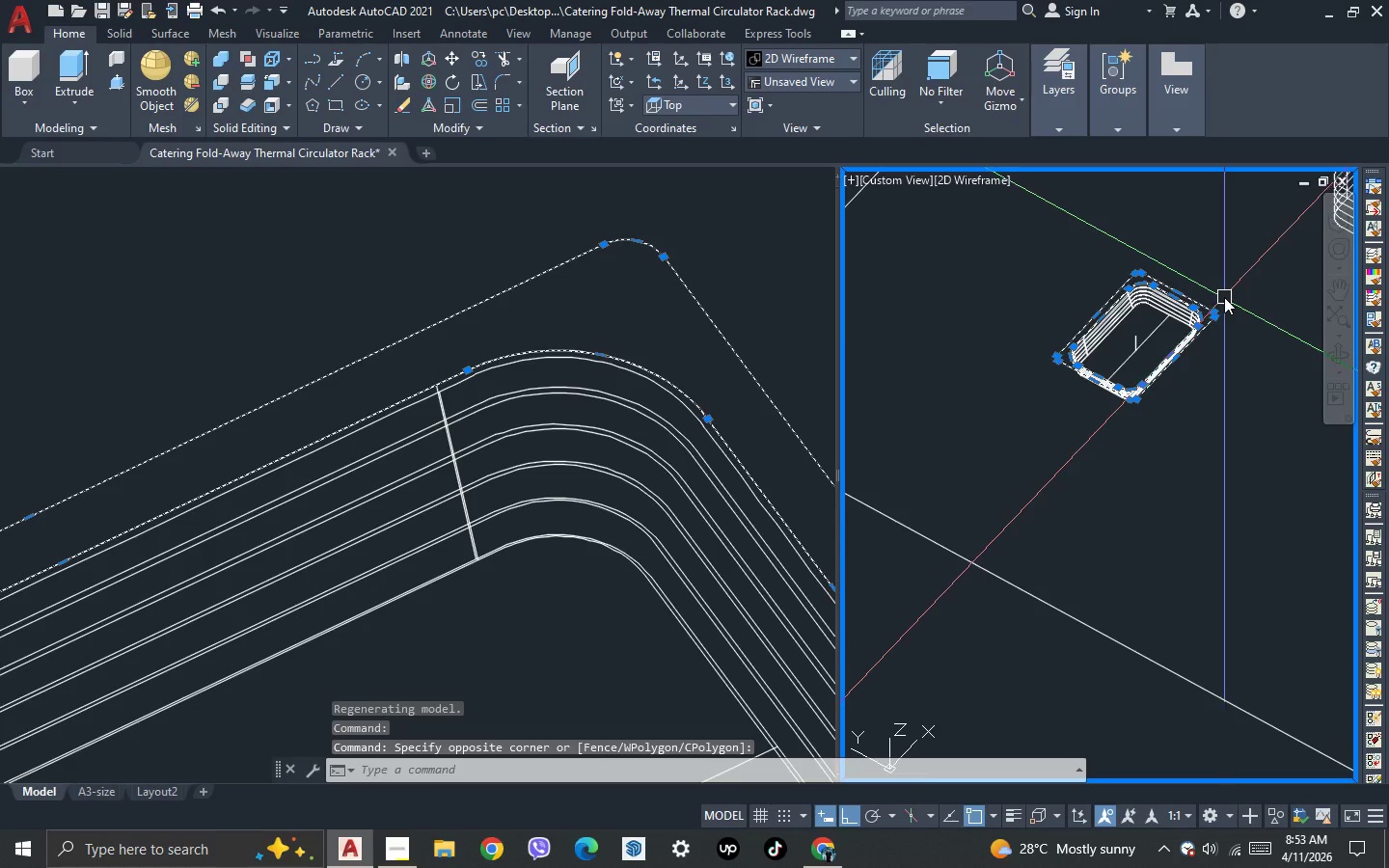 
scroll: coordinate [1224, 297], scroll_direction: up, amount: 2.0
 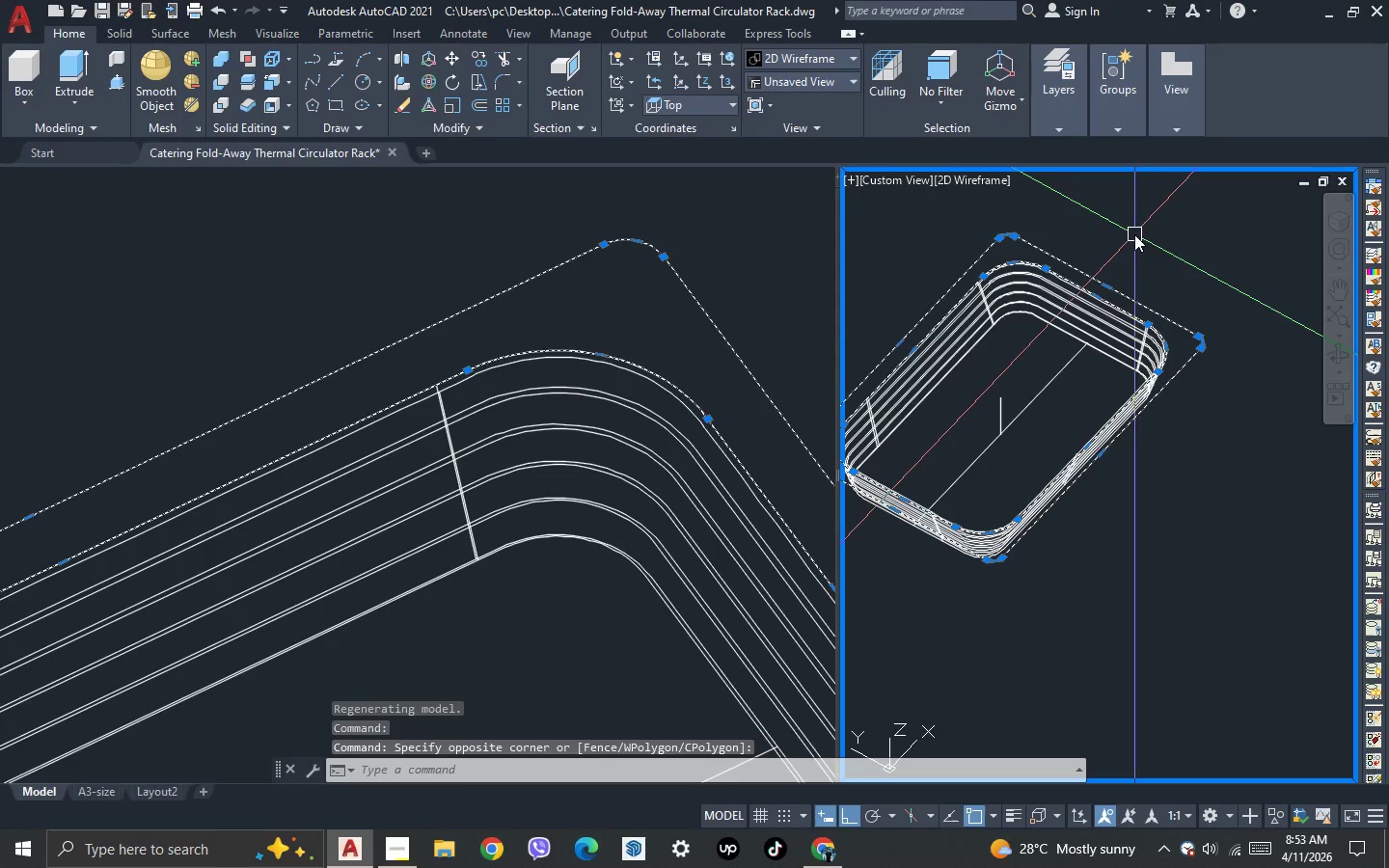 
scroll: coordinate [1134, 234], scroll_direction: down, amount: 1.0
 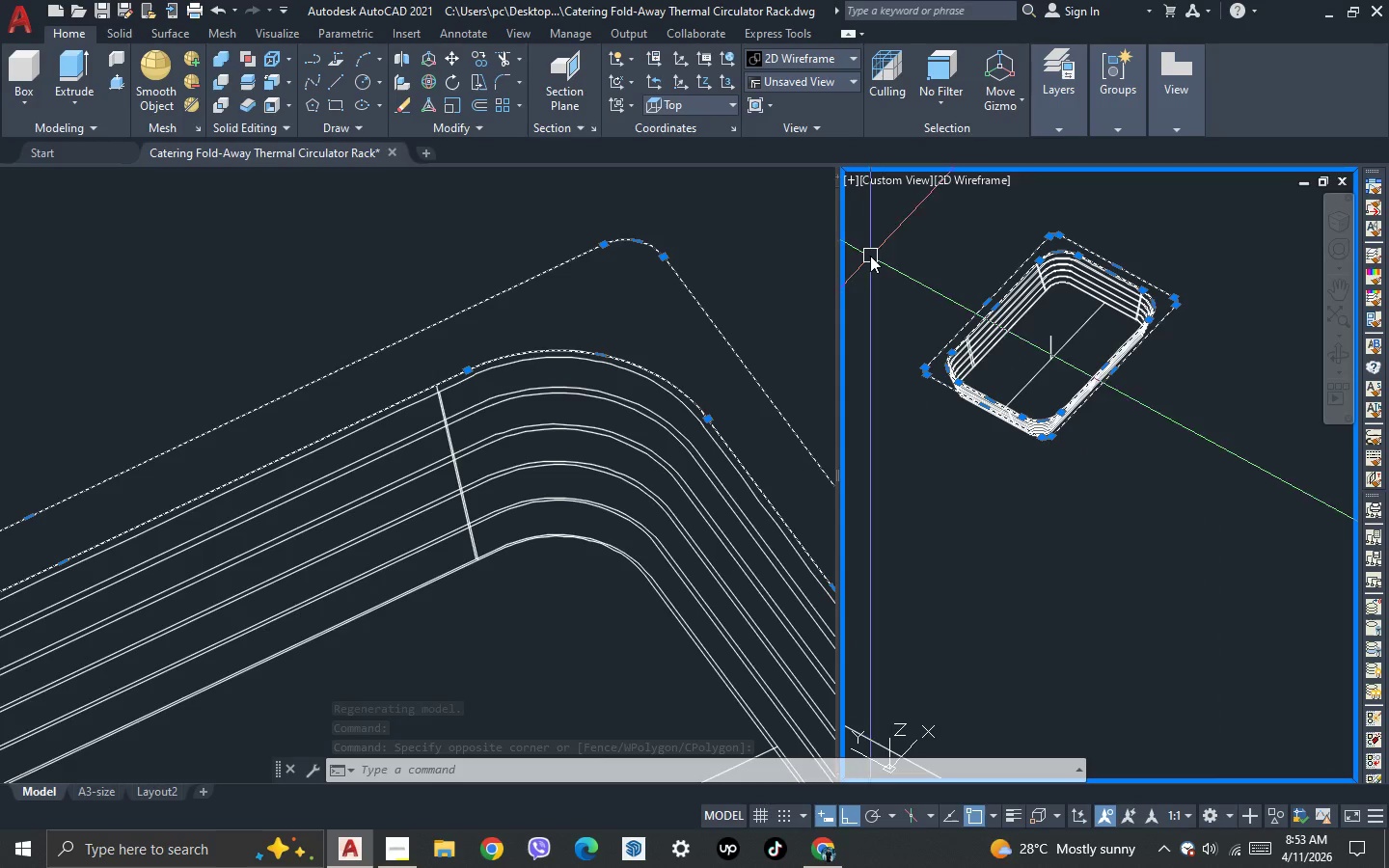 
type(ext )
 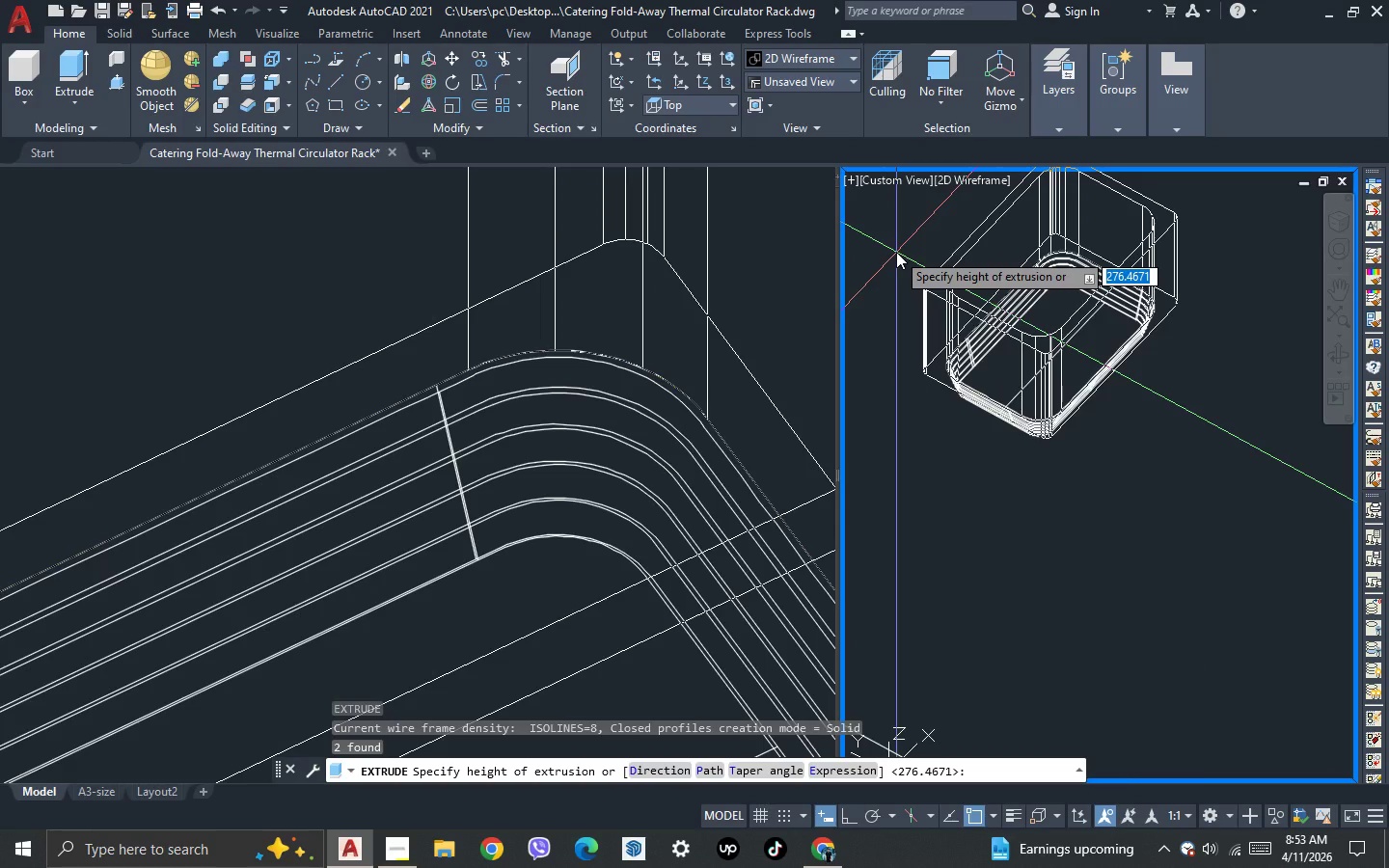 
key(3)
 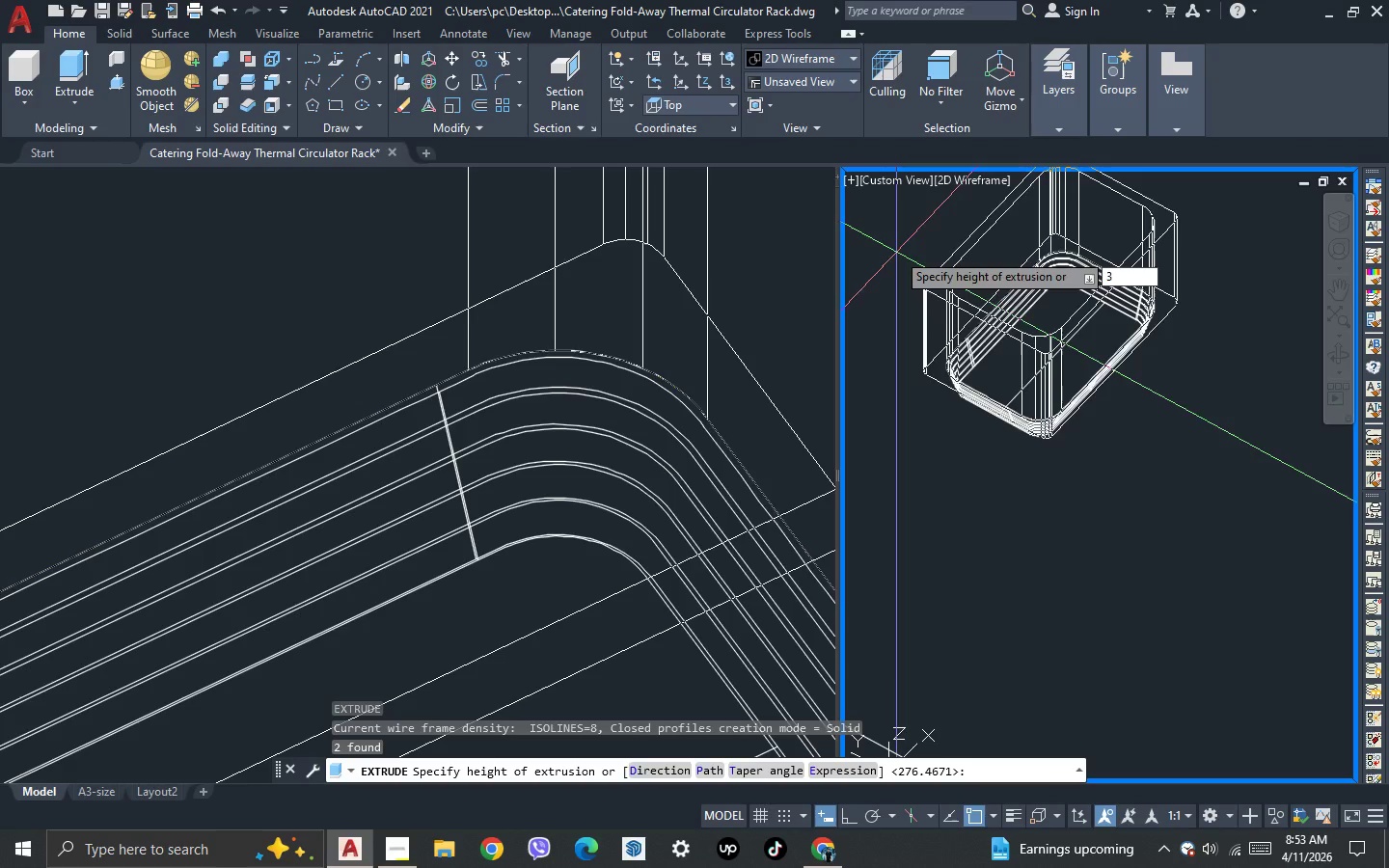 
key(NumpadEnter)
 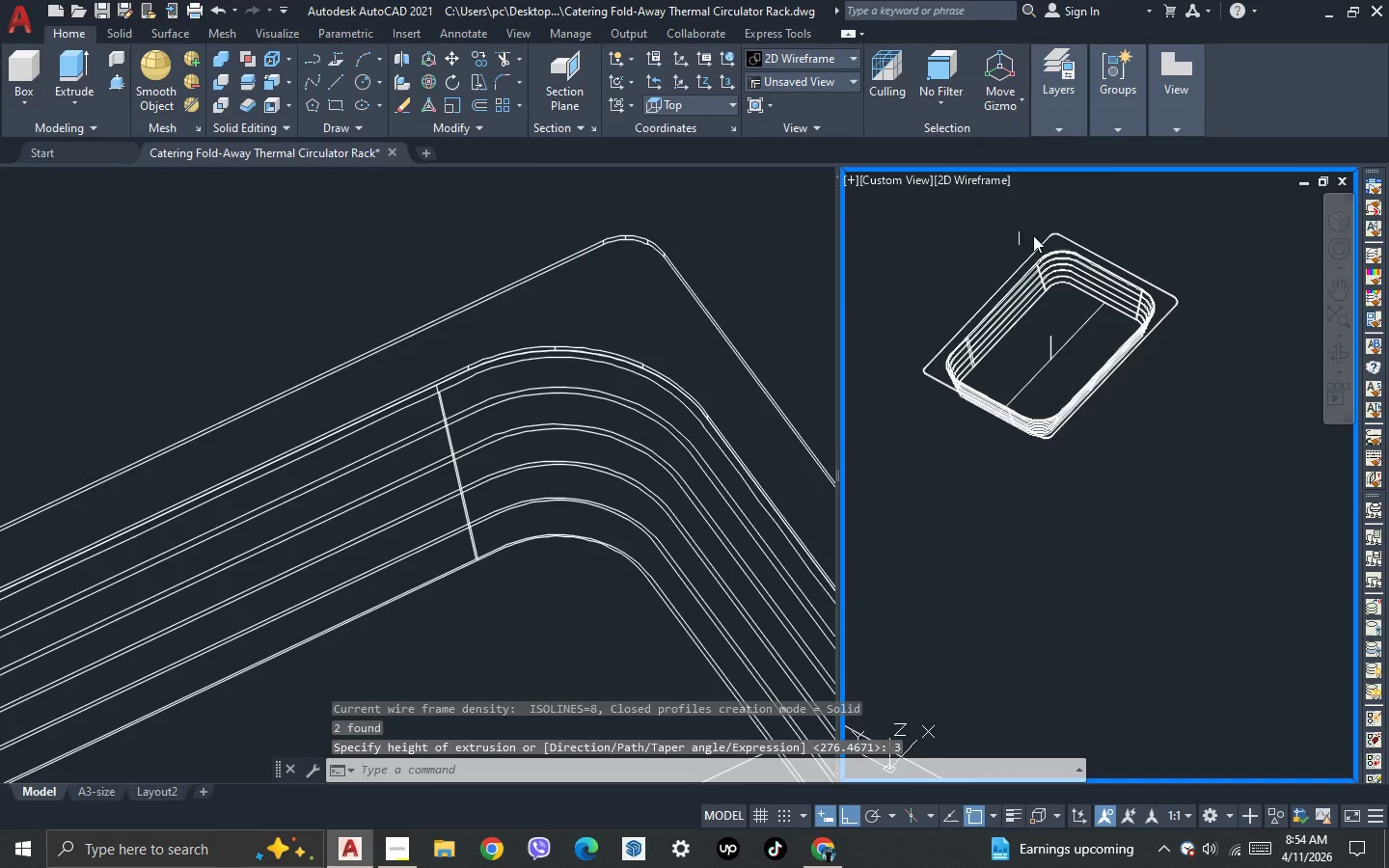 
scroll: coordinate [1039, 253], scroll_direction: up, amount: 4.0
 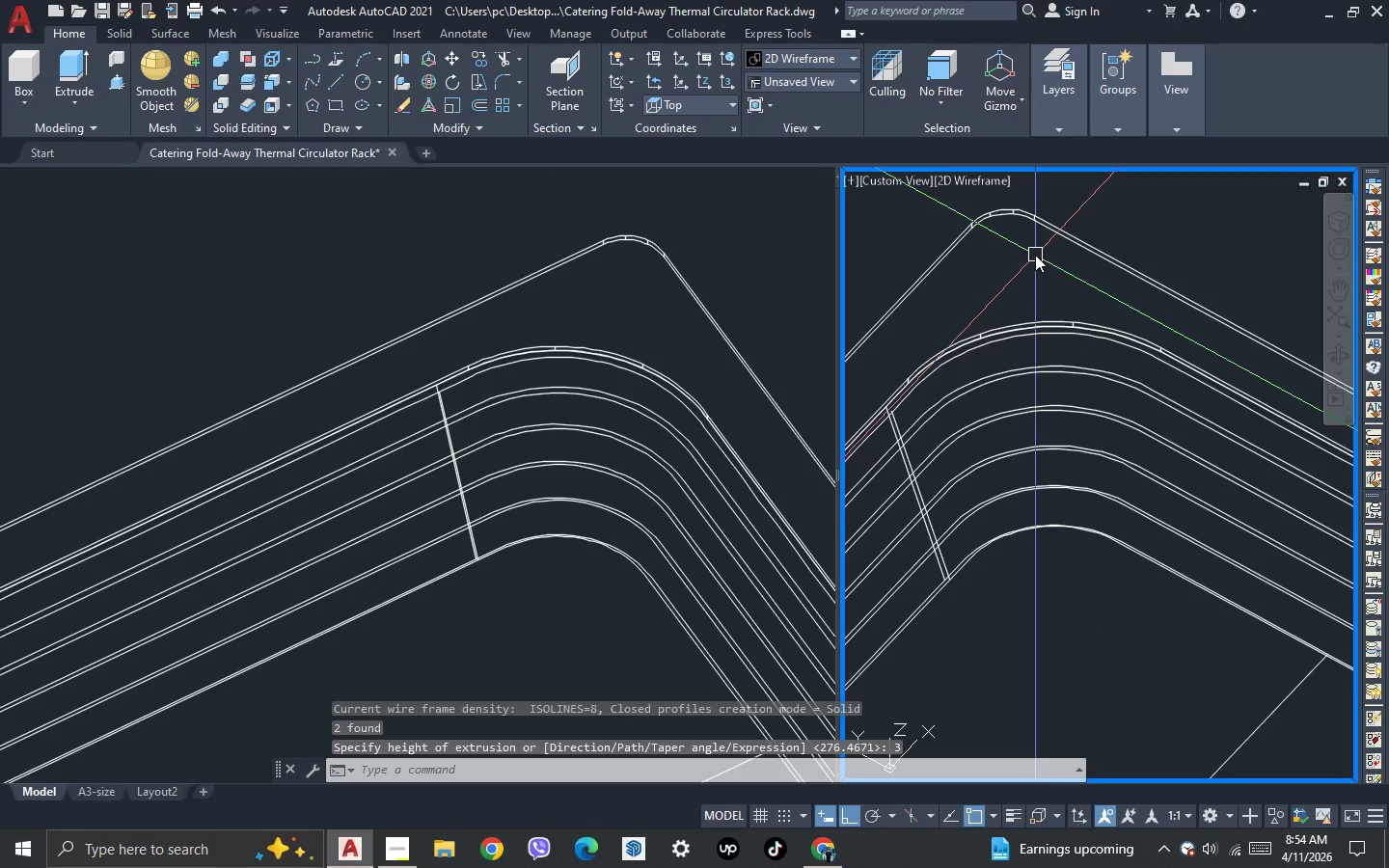 
type(su )
 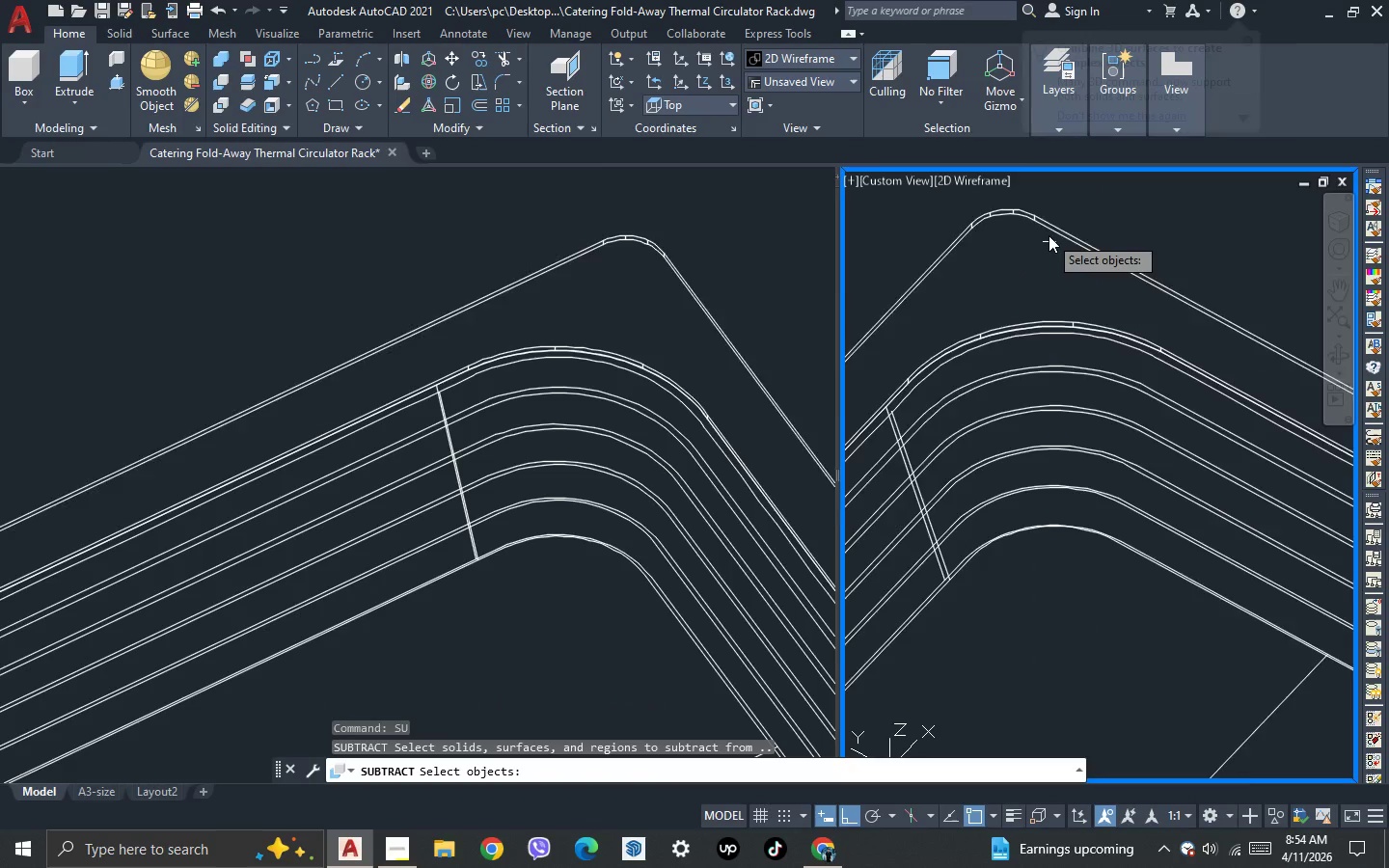 
scroll: coordinate [1050, 223], scroll_direction: up, amount: 2.0
 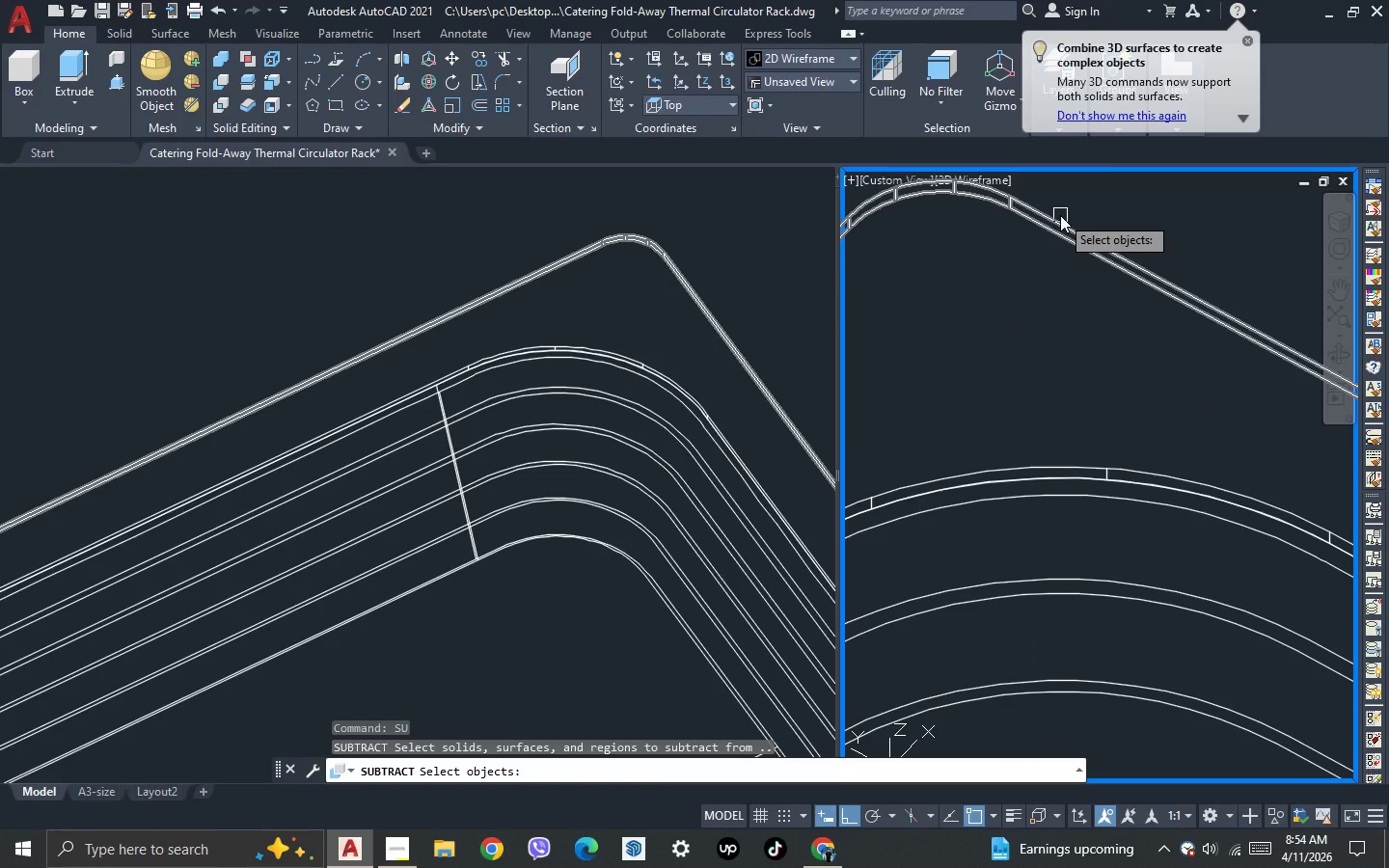 
left_click([1060, 215])
 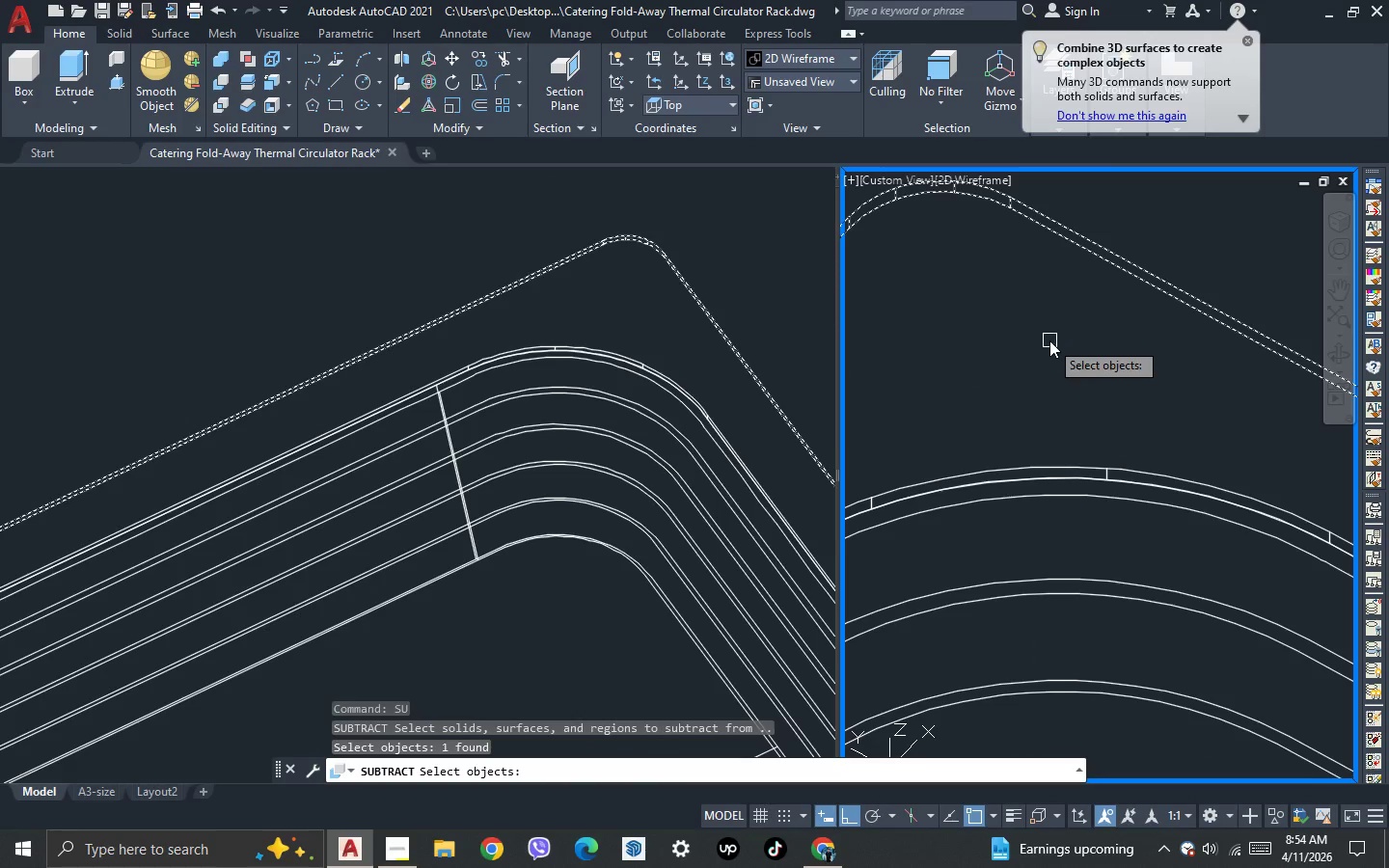 
key(Space)
 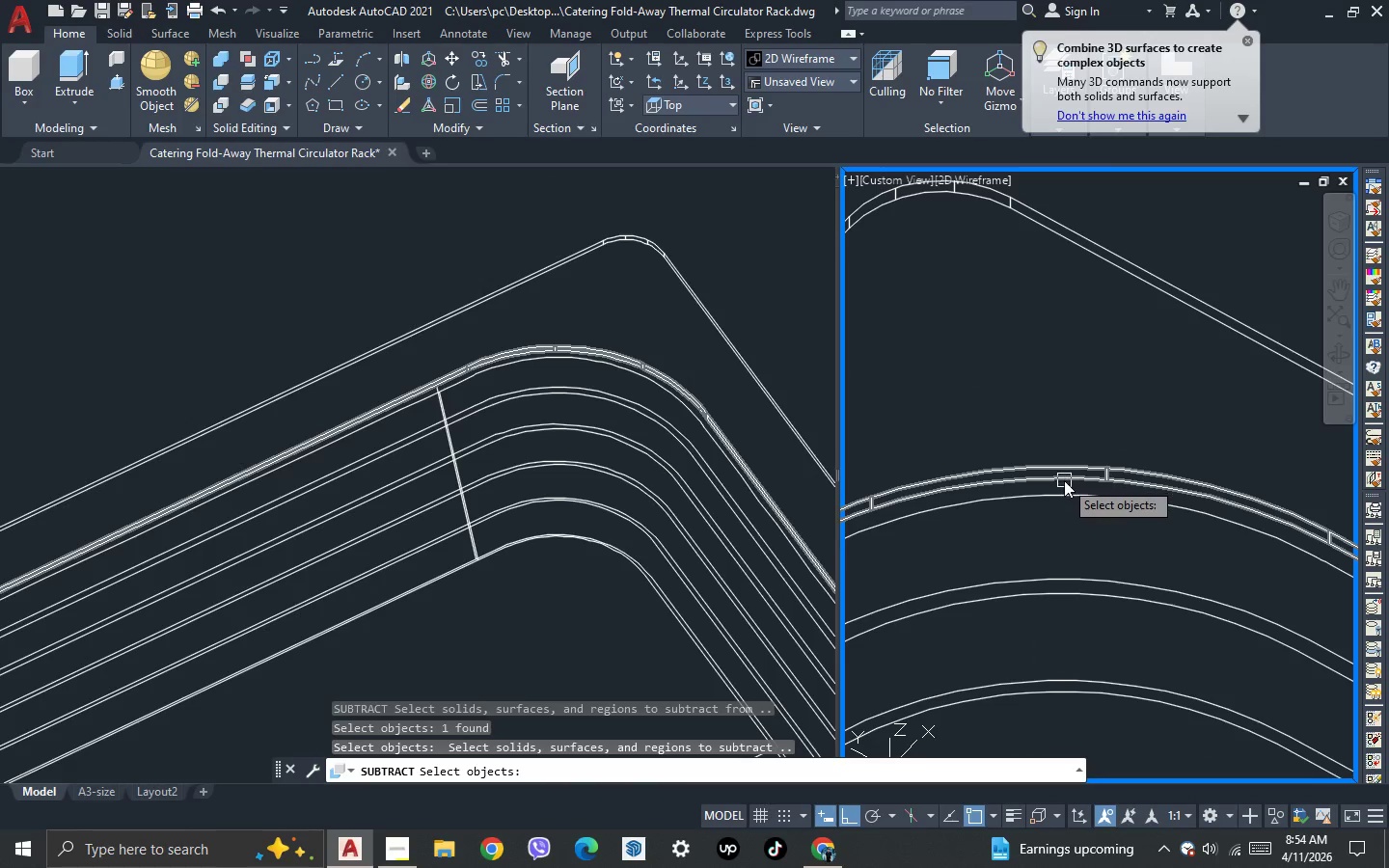 
left_click([1064, 480])
 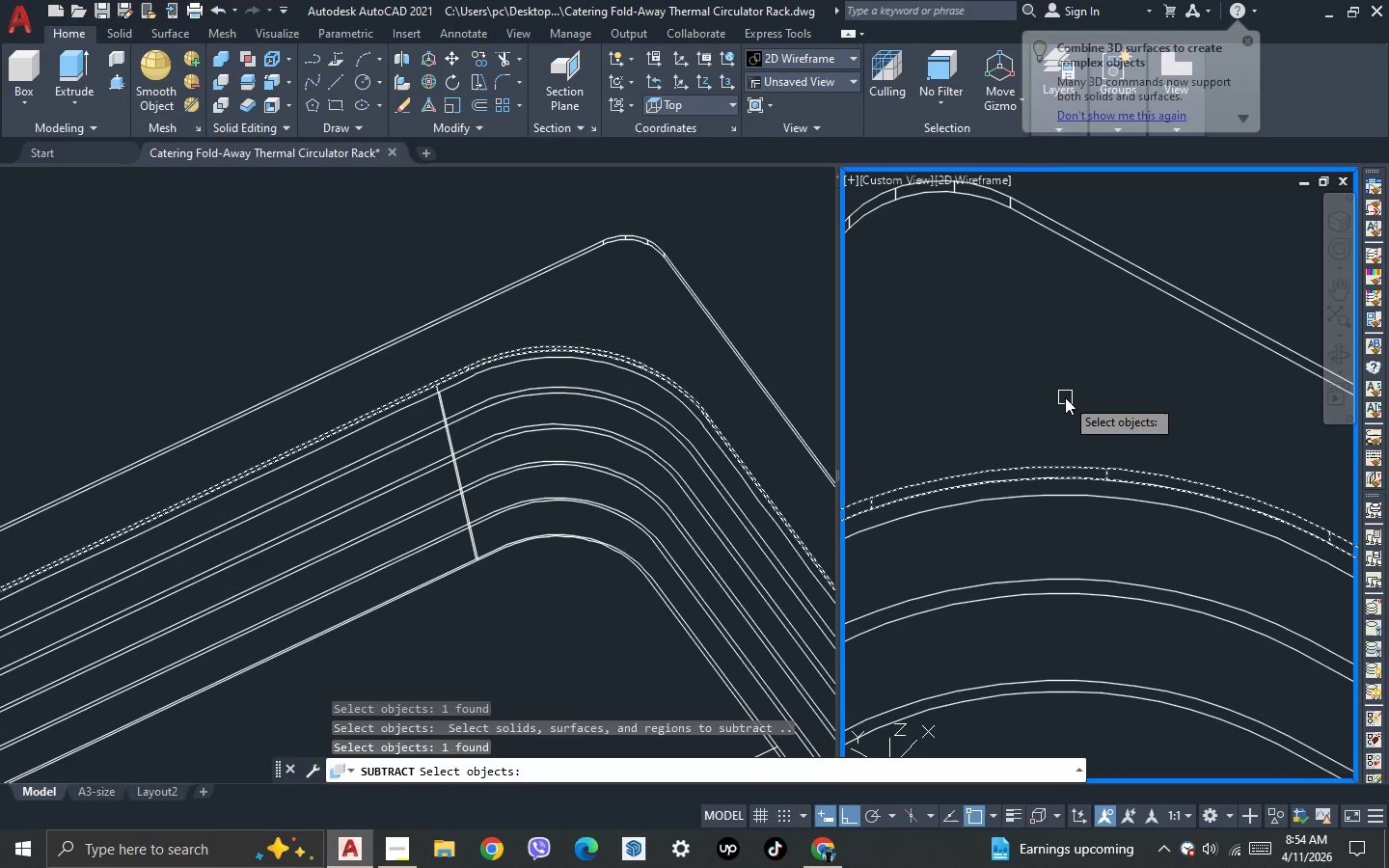 
key(Space)
 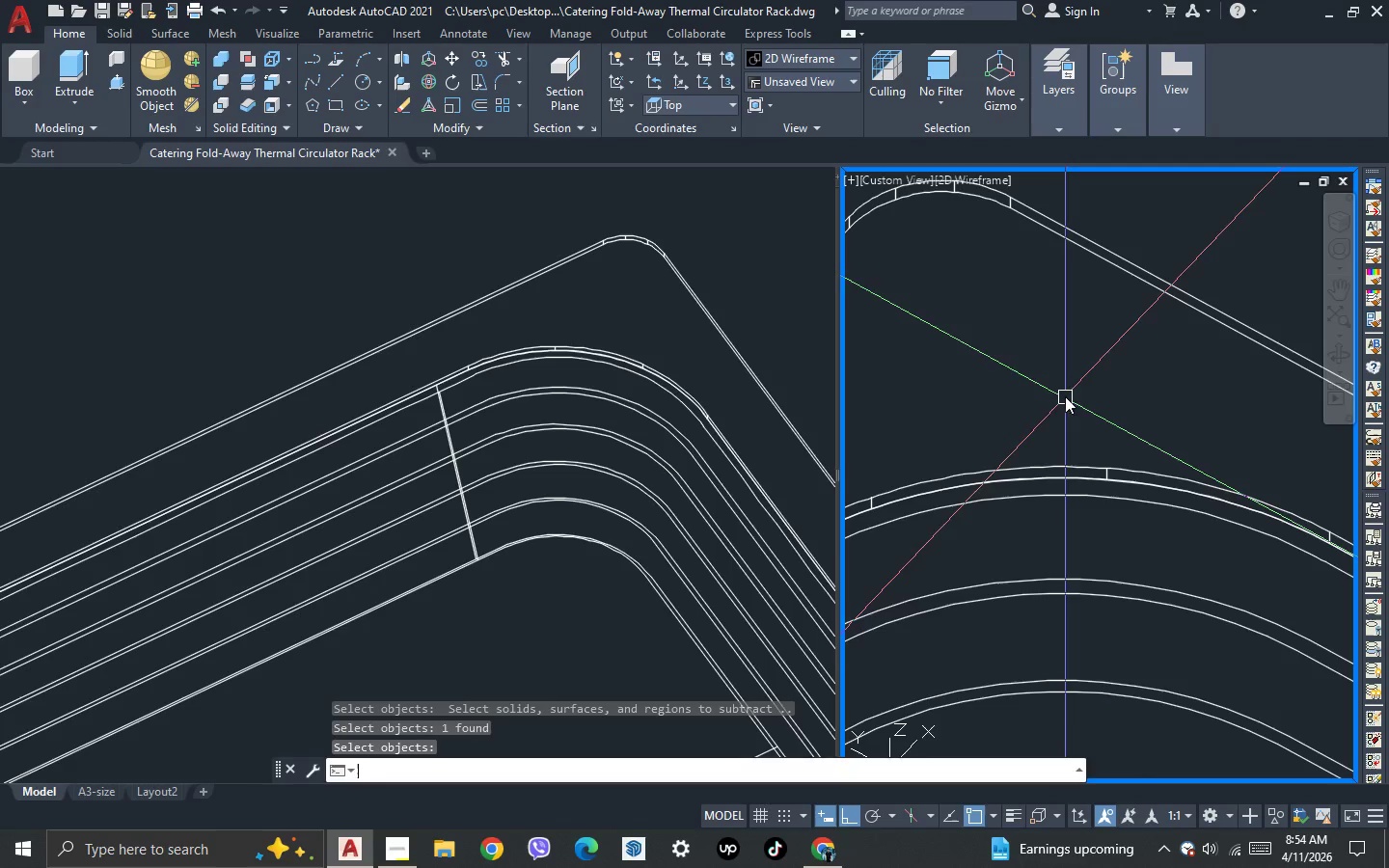 
scroll: coordinate [1147, 354], scroll_direction: down, amount: 6.0
 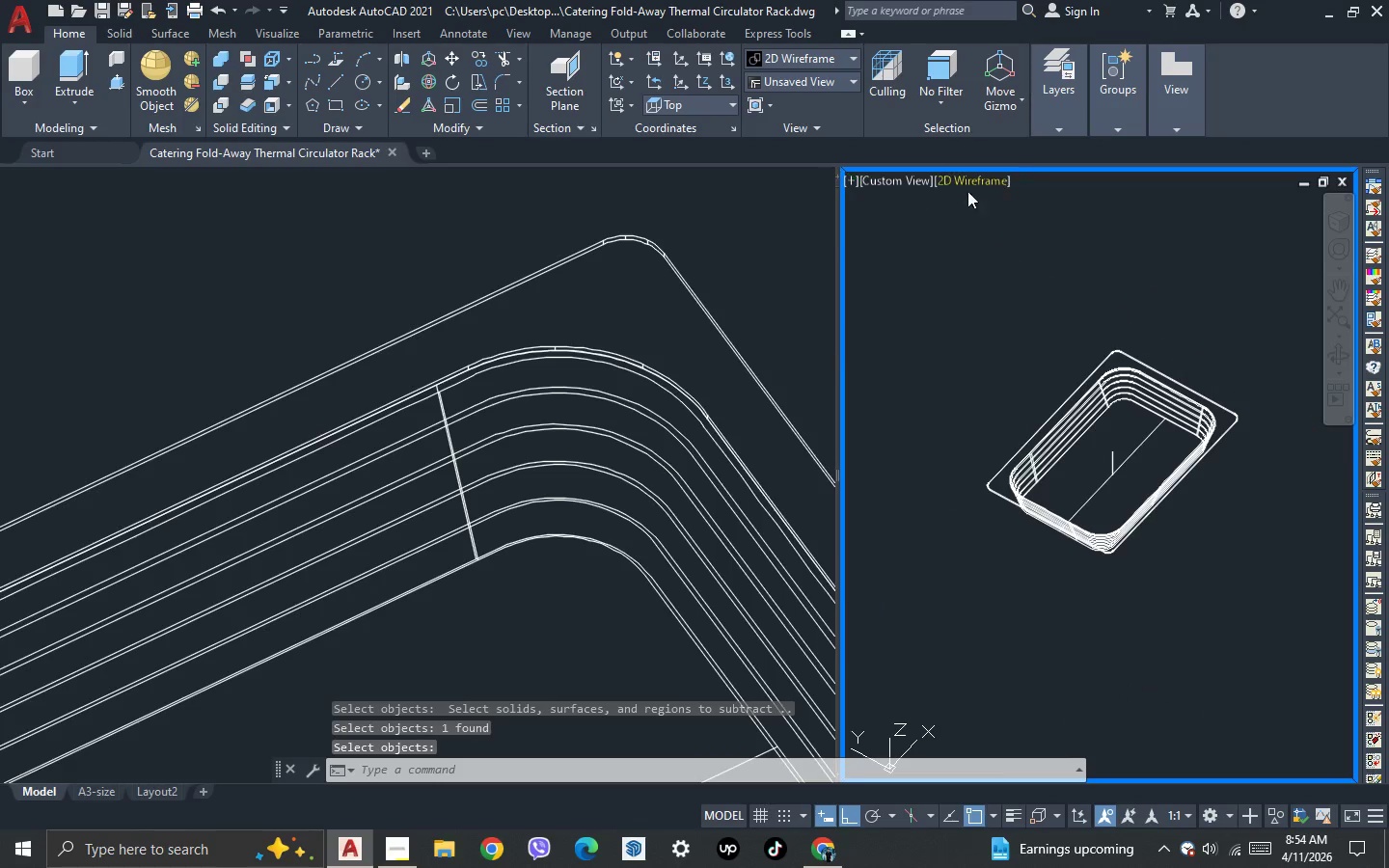 
left_click([968, 182])
 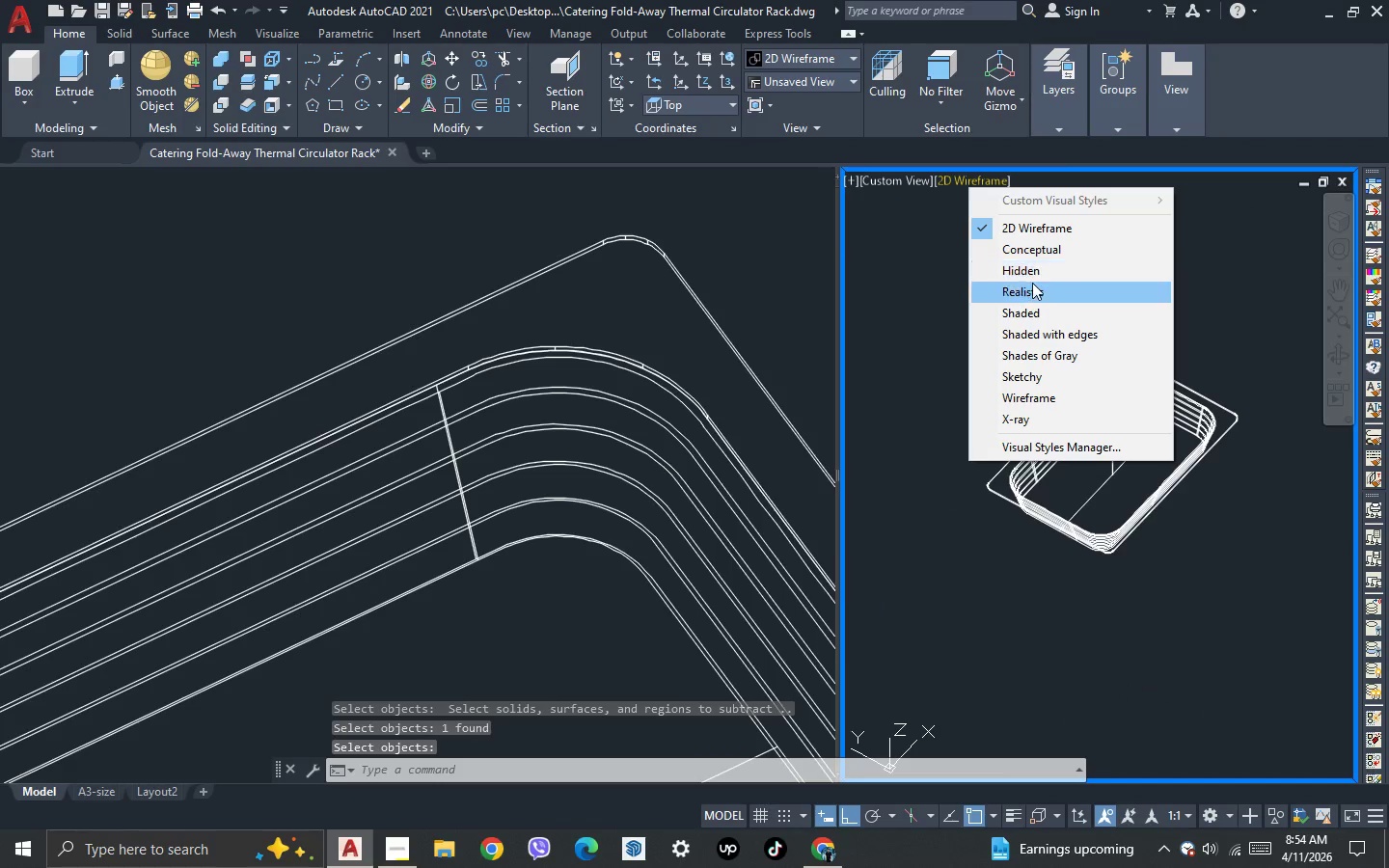 
left_click([1032, 291])
 